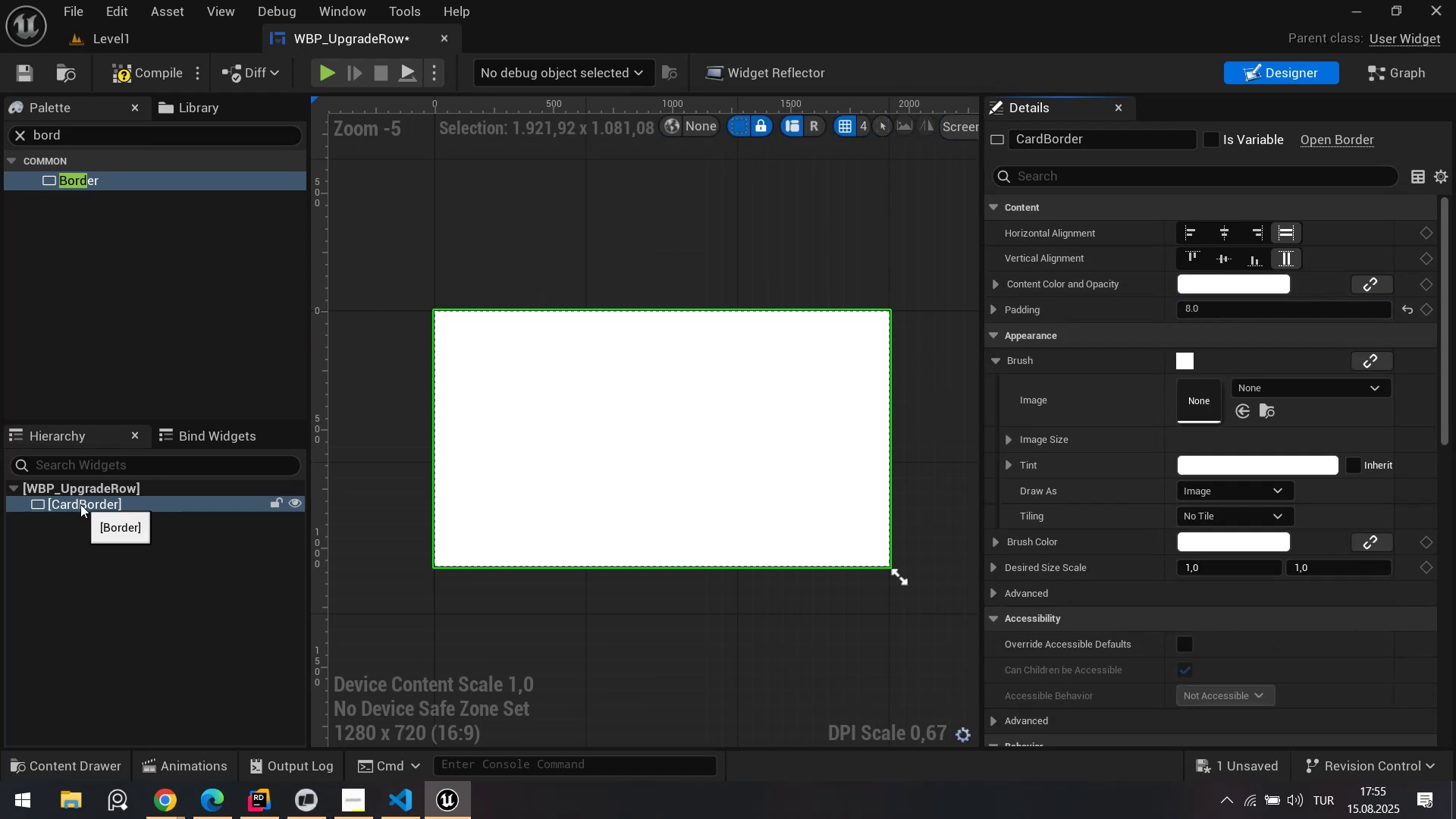 
key(Alt+Tab)
 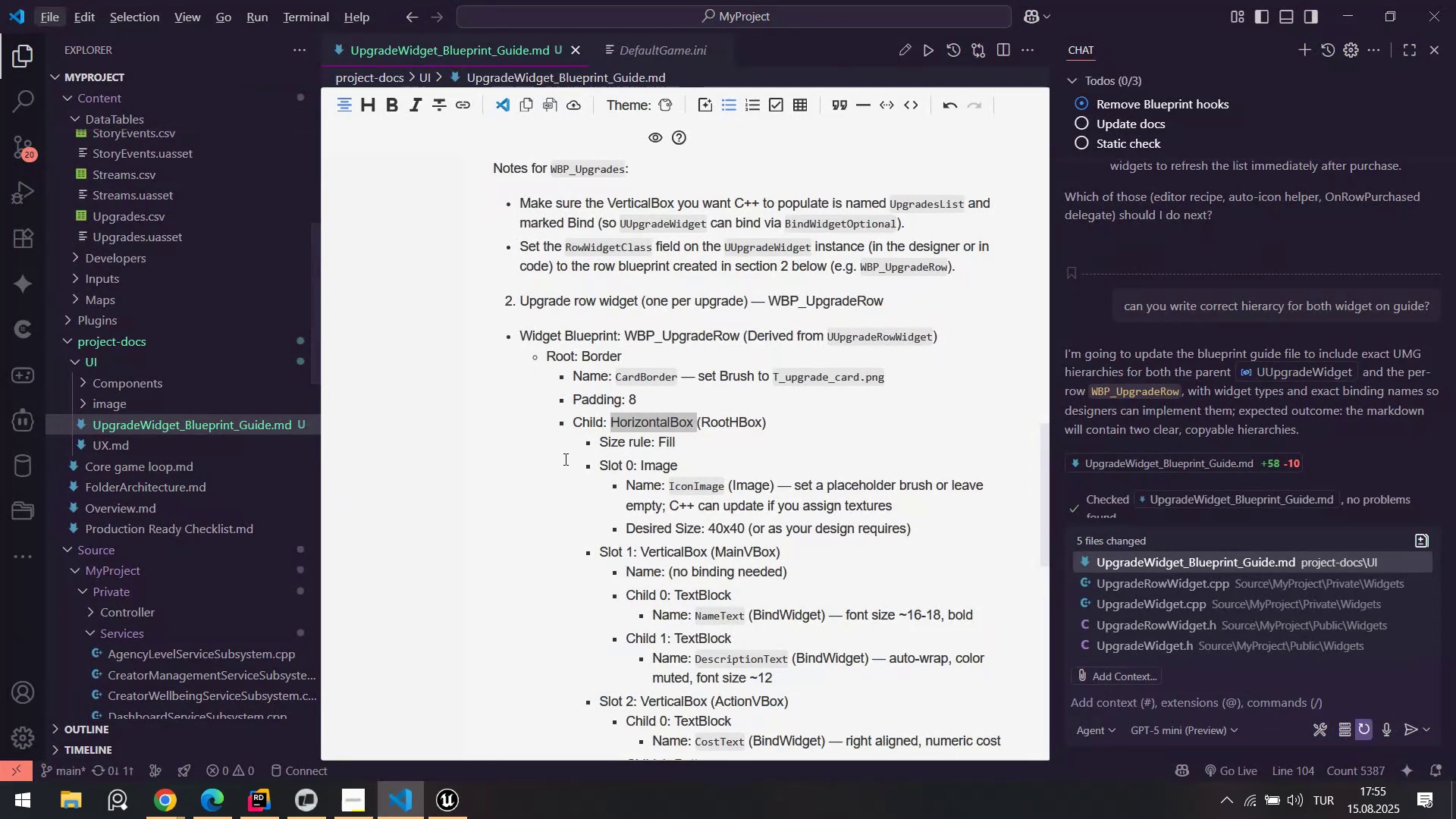 
key(Alt+AltLeft)
 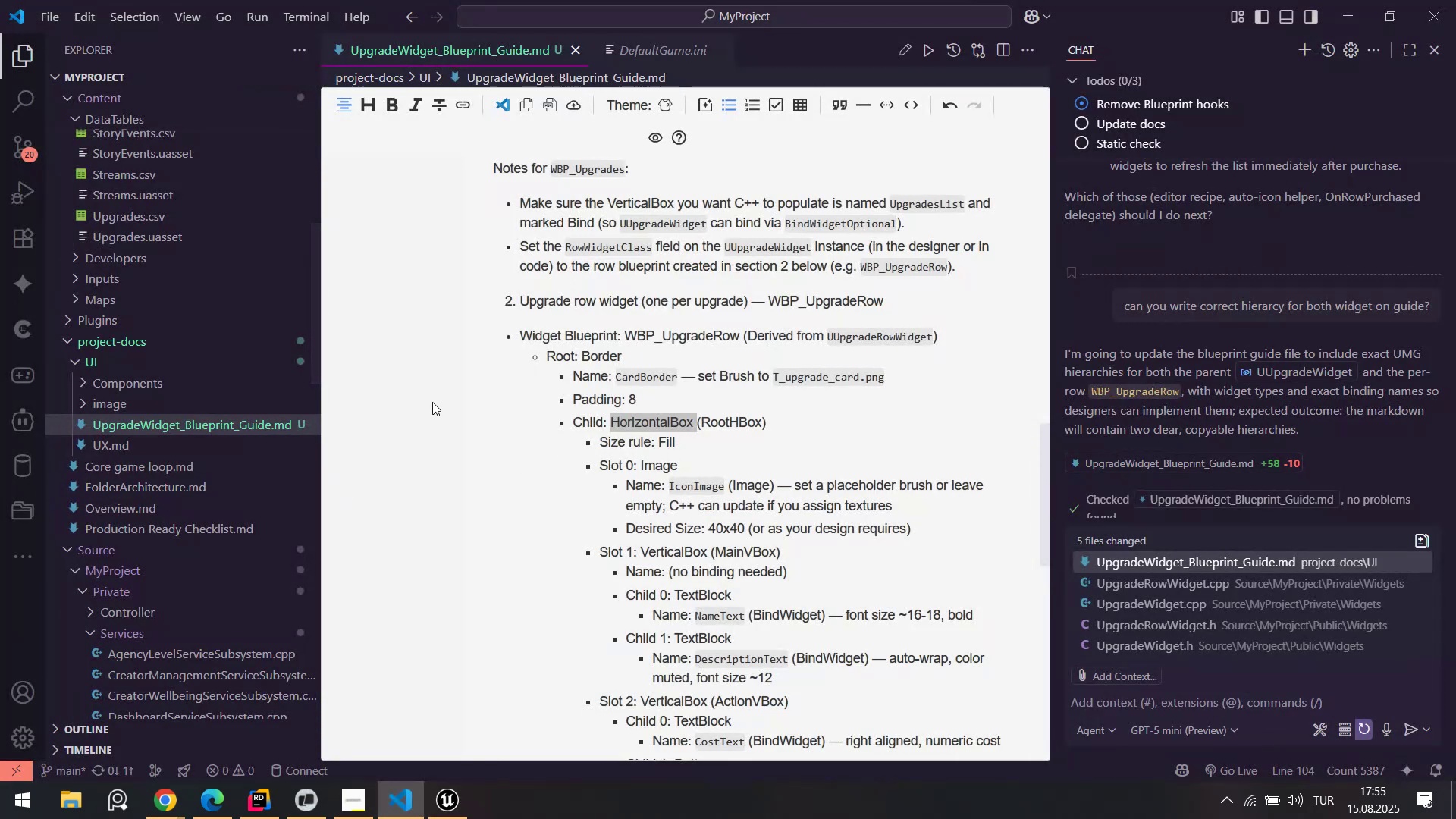 
key(Tab)
type(hor'z)
 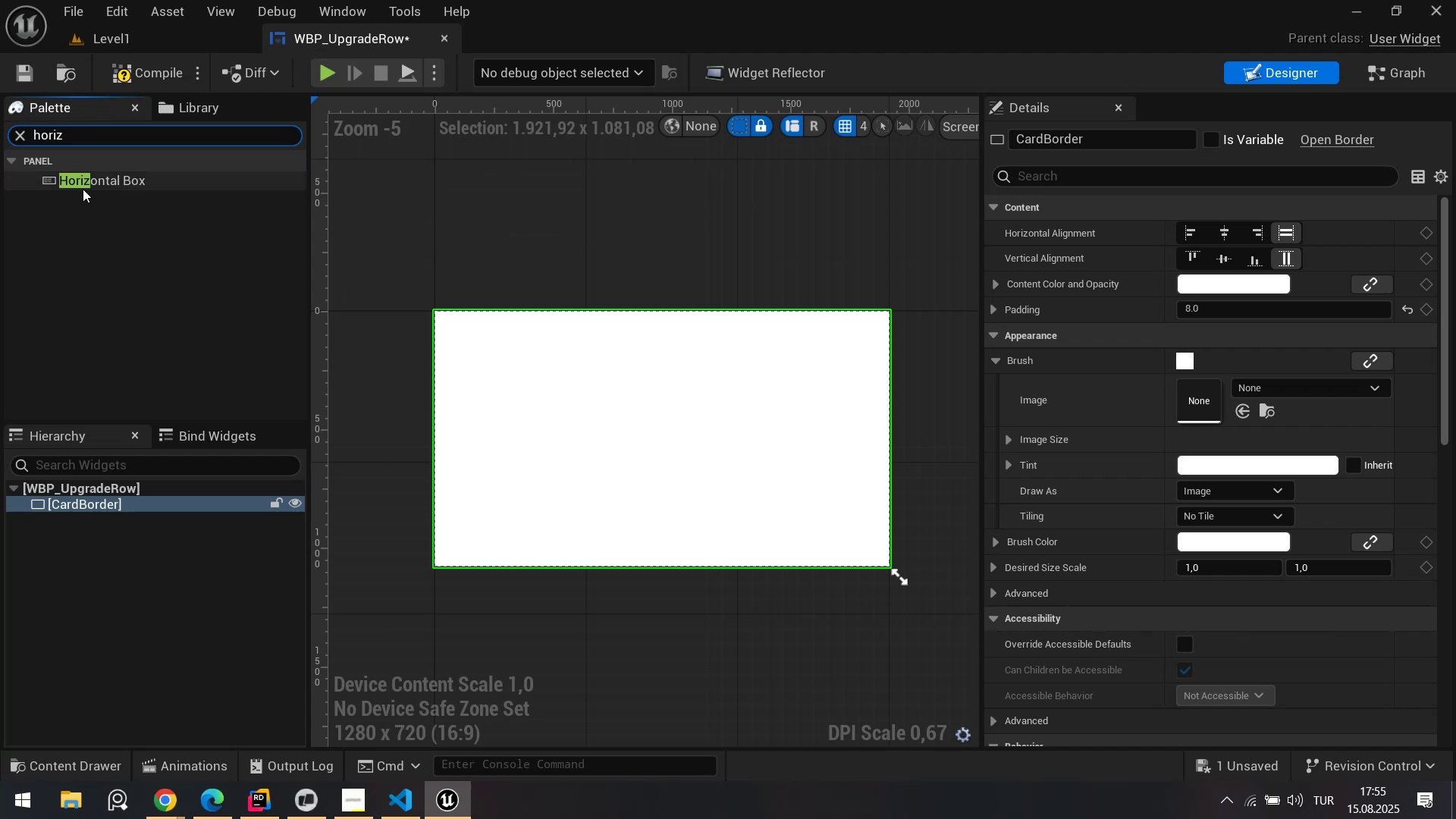 
left_click_drag(start_coordinate=[75, 136], to_coordinate=[2, 135])
 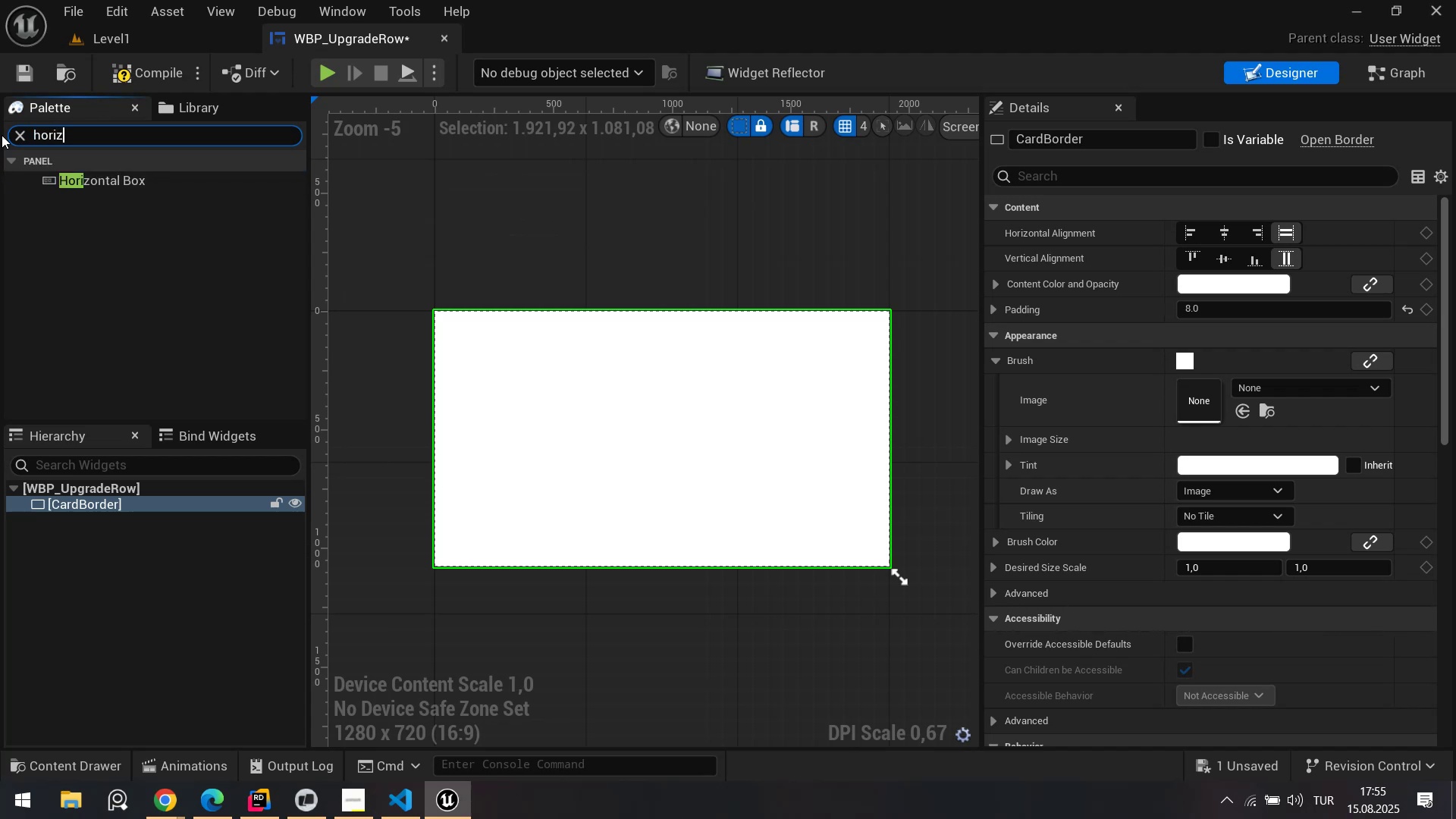 
left_click_drag(start_coordinate=[92, 177], to_coordinate=[72, 500])
 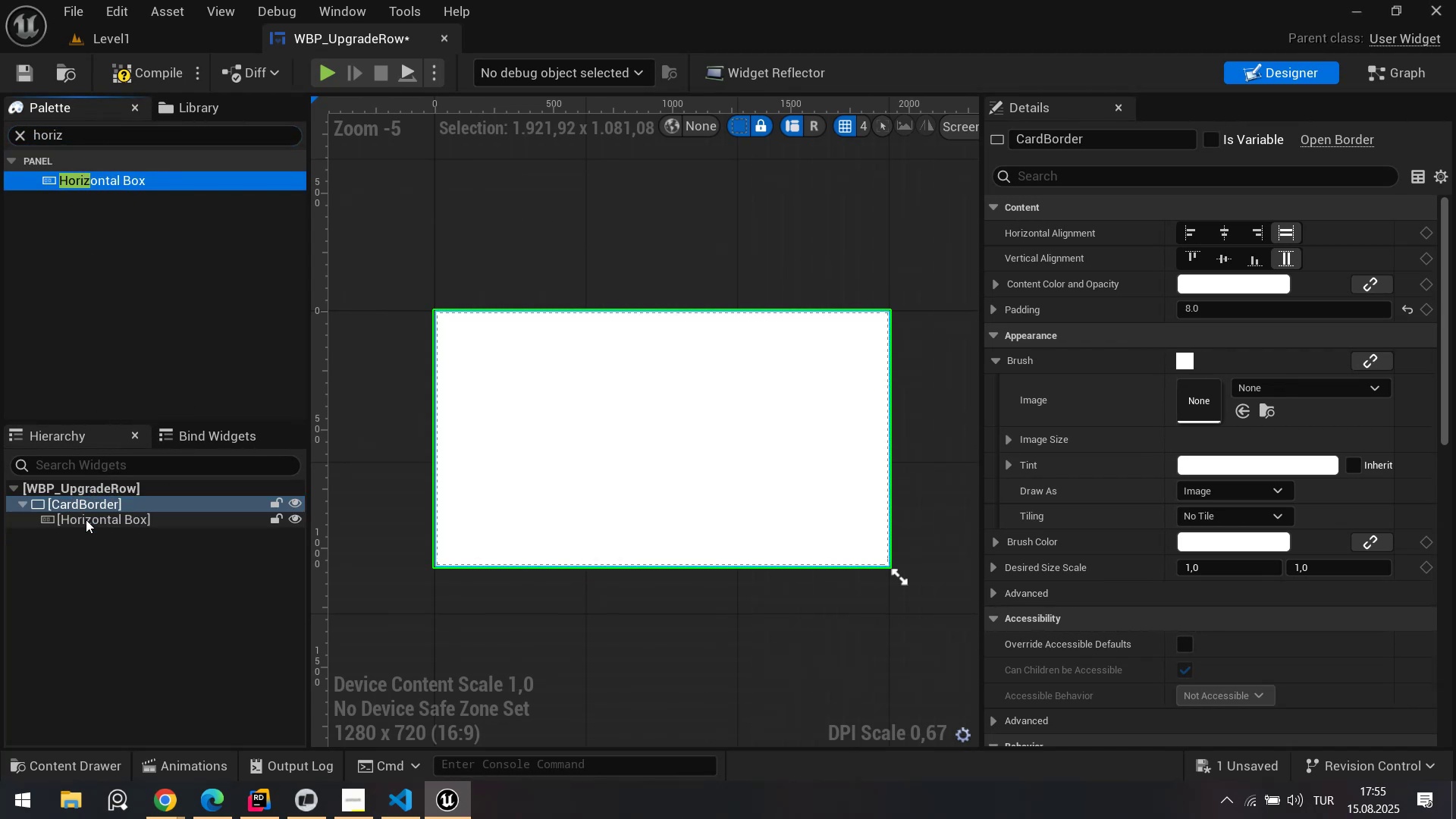 
left_click([86, 519])
 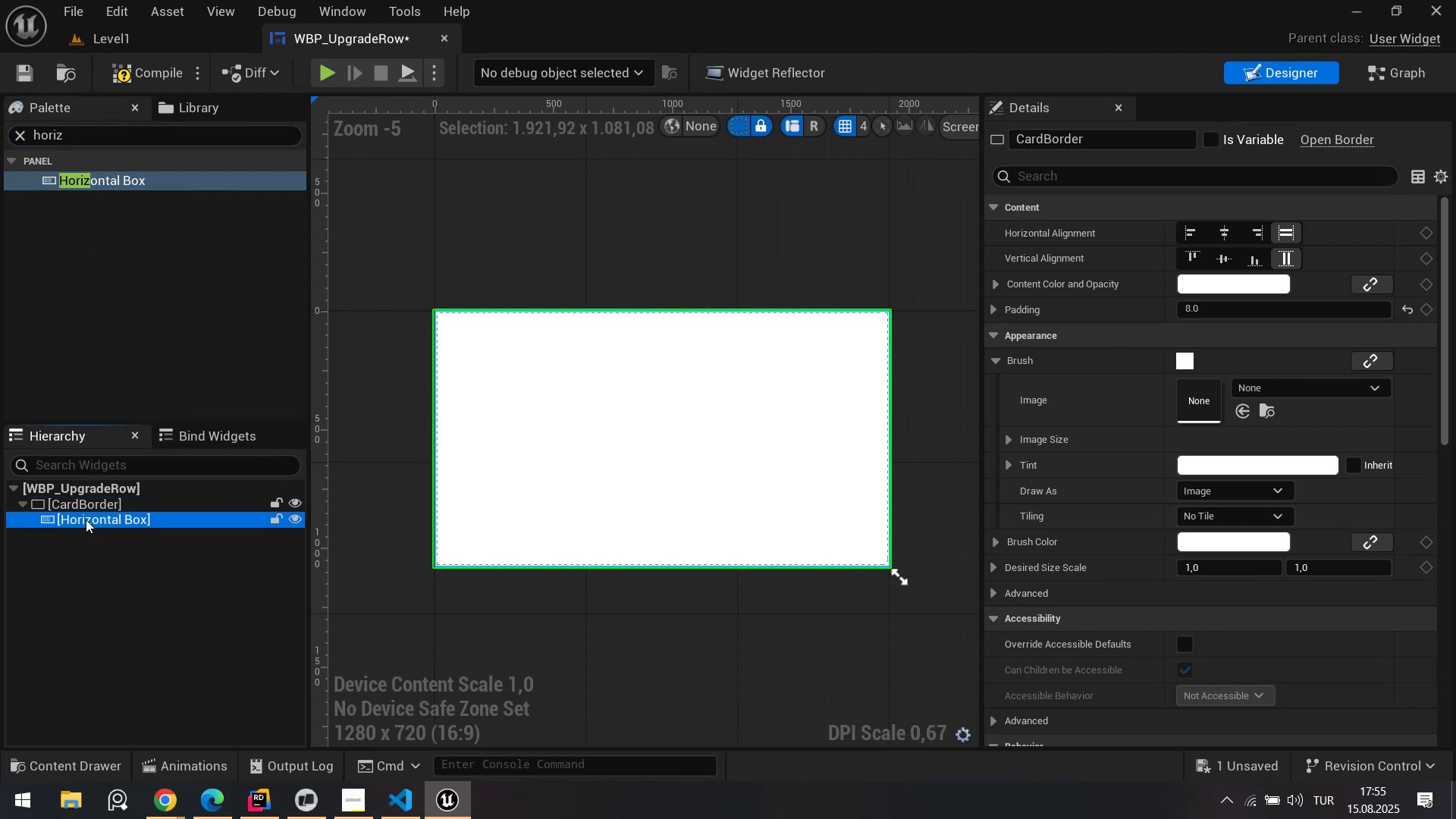 
key(F2)
 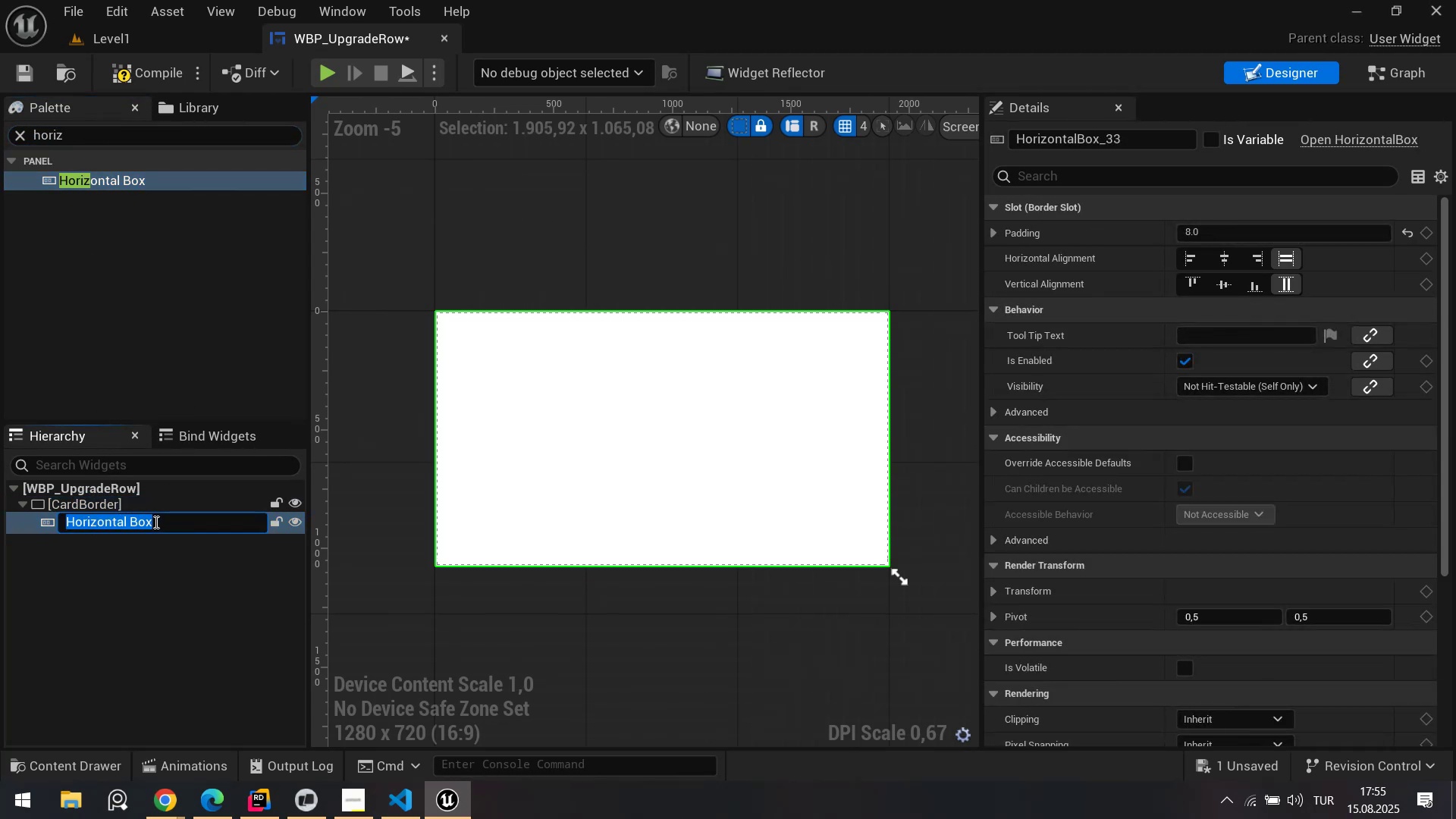 
key(Control+V)
 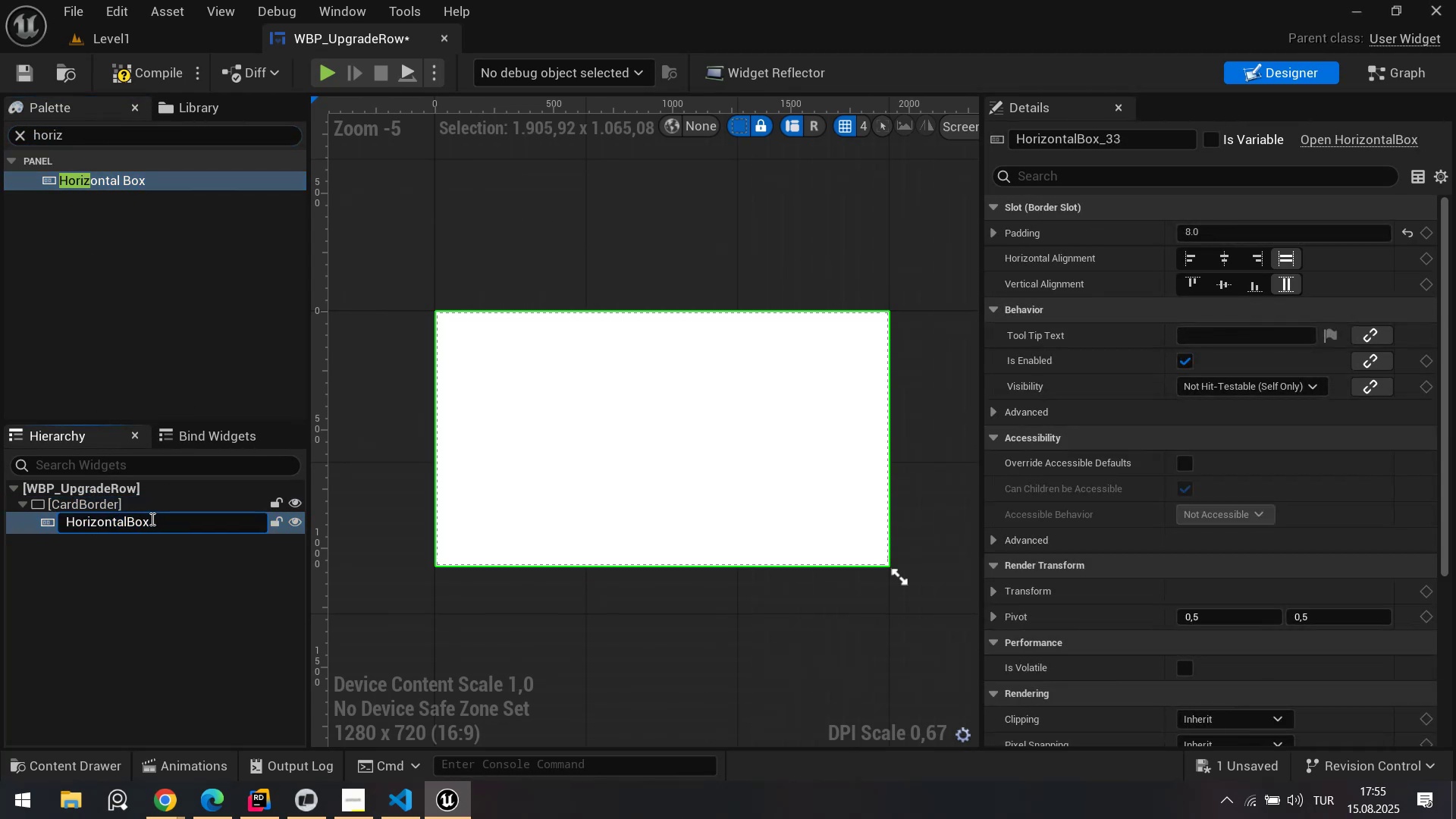 
key(Control+ControlLeft)
 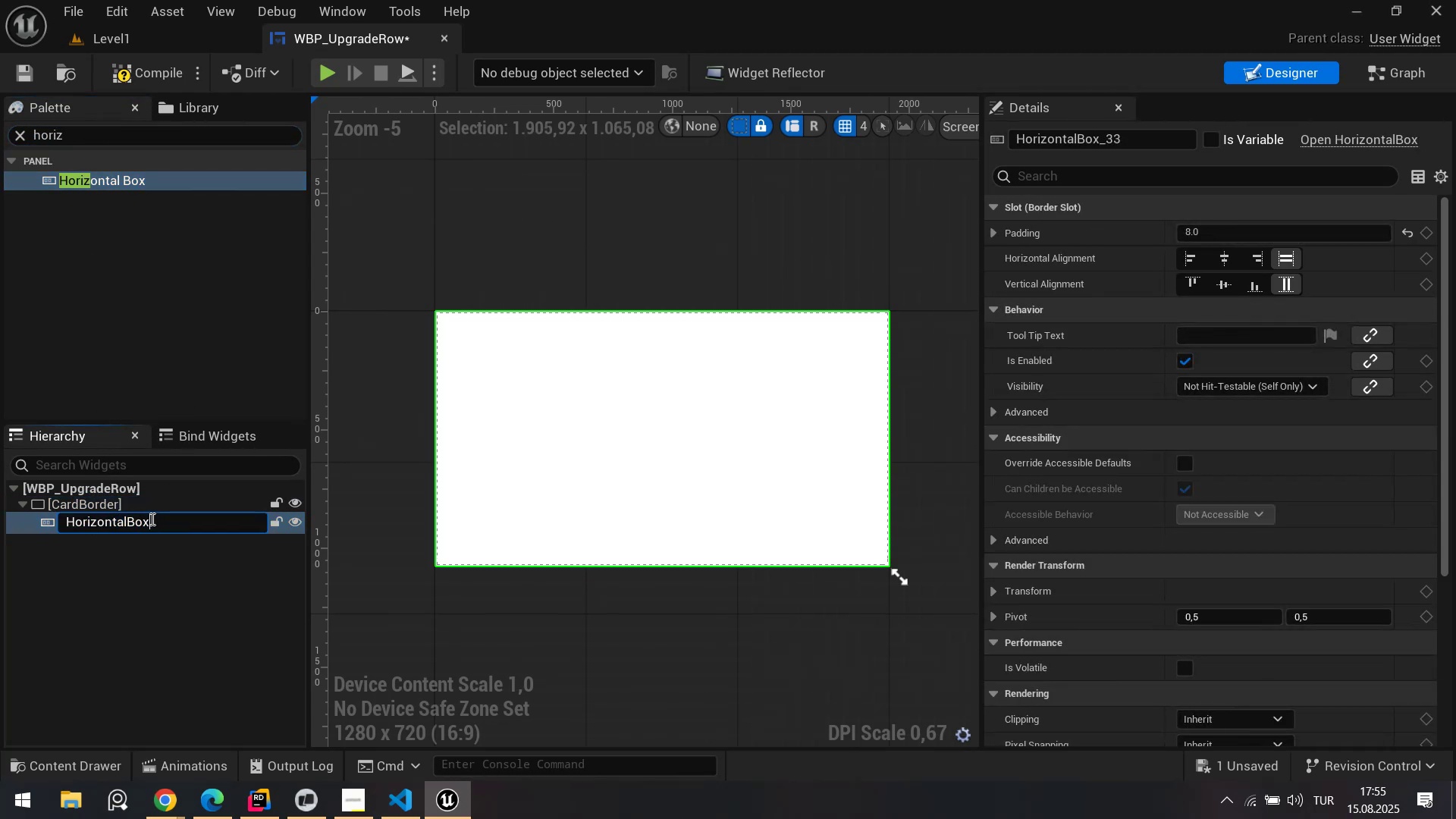 
key(Control+A)
 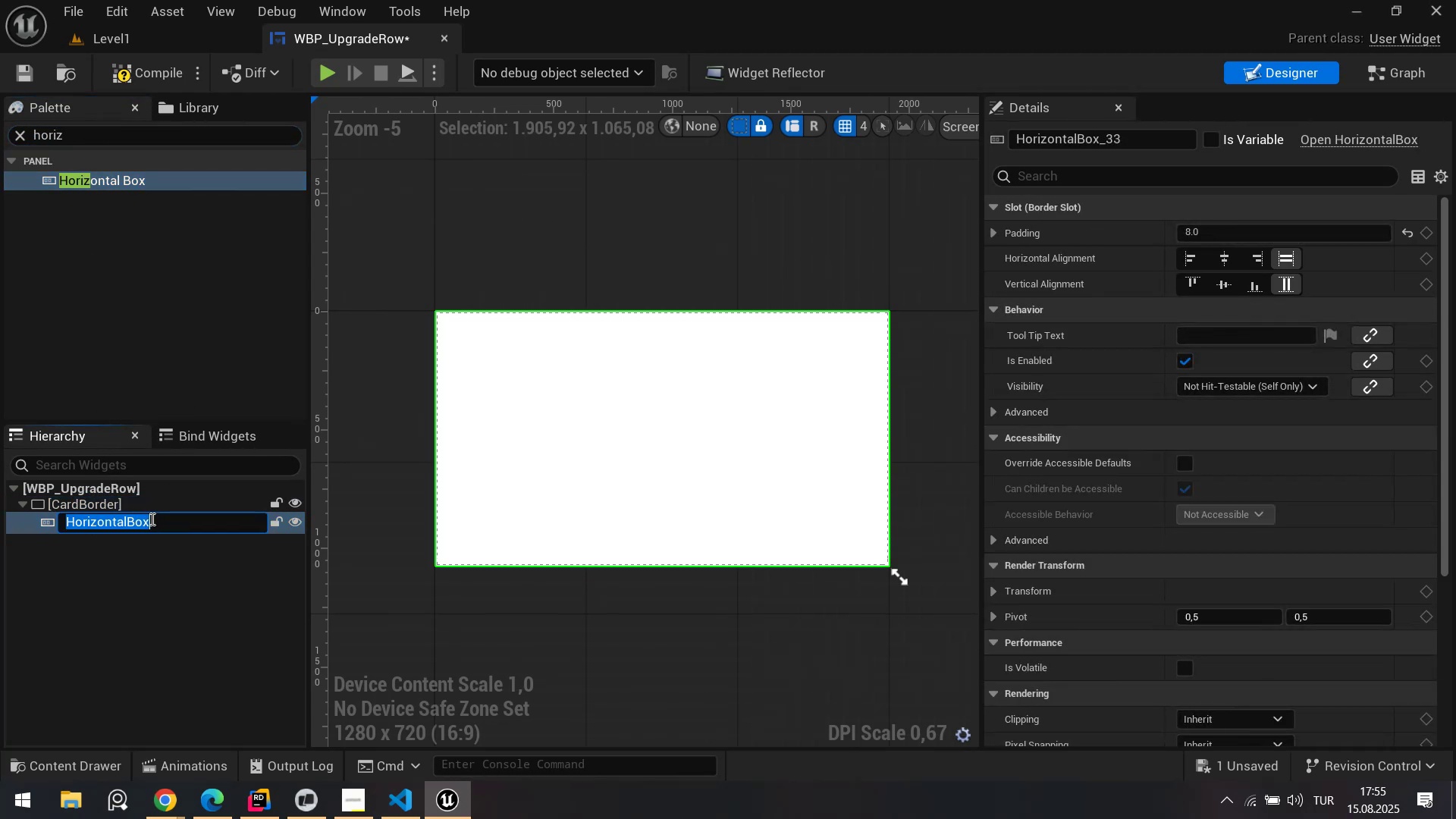 
key(Alt+AltLeft)
 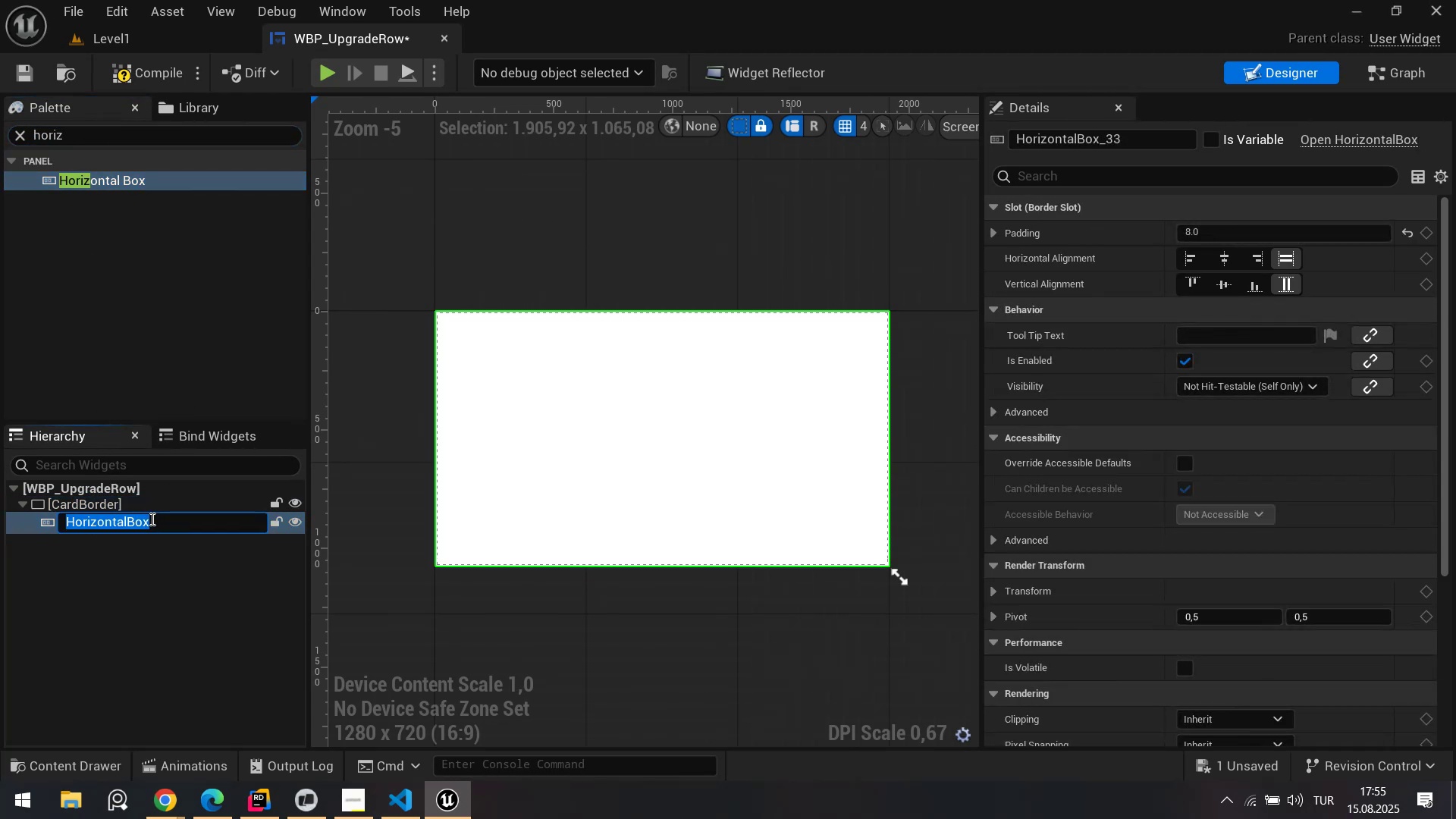 
key(Alt+Tab)
 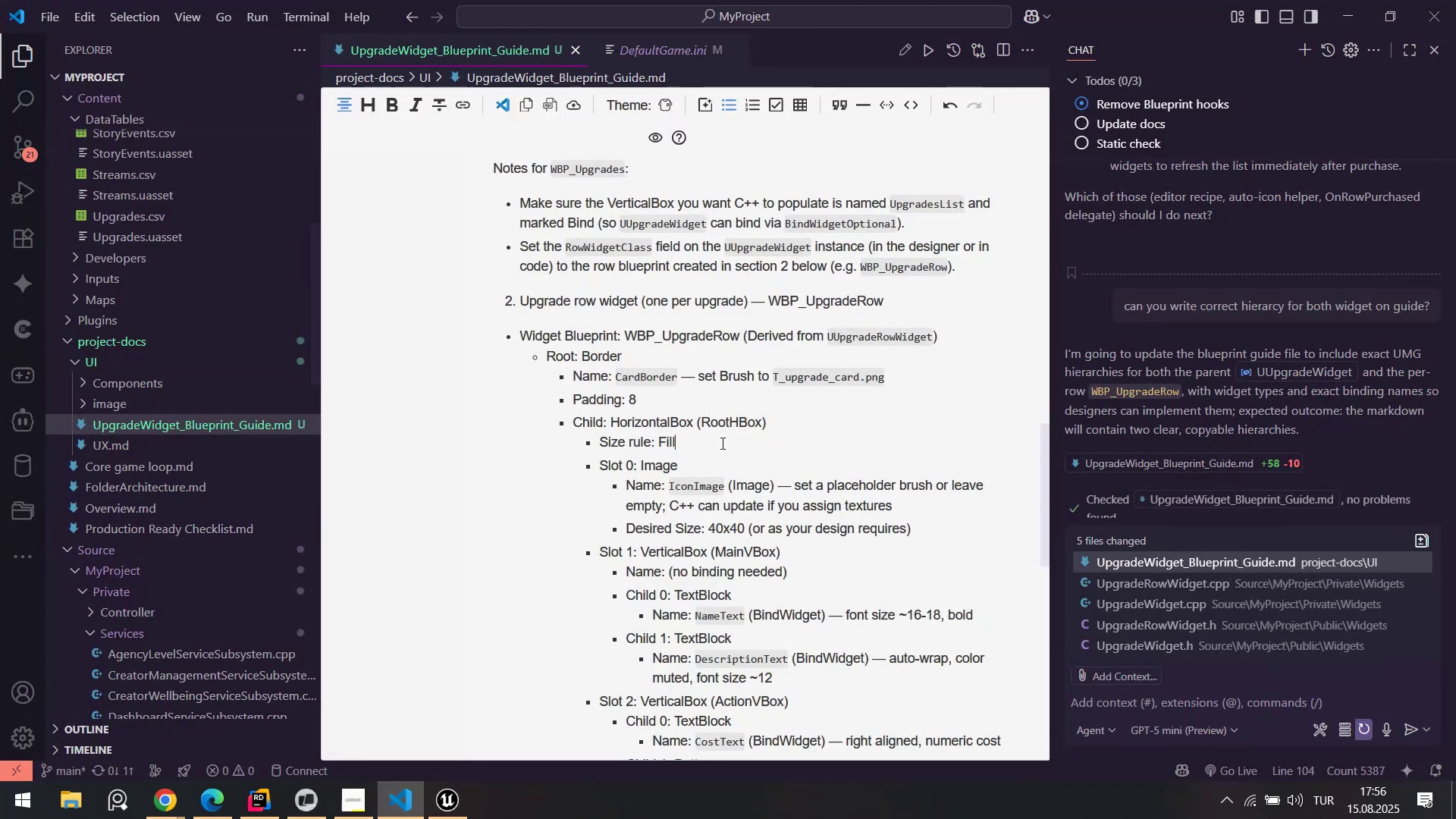 
double_click([729, 426])
 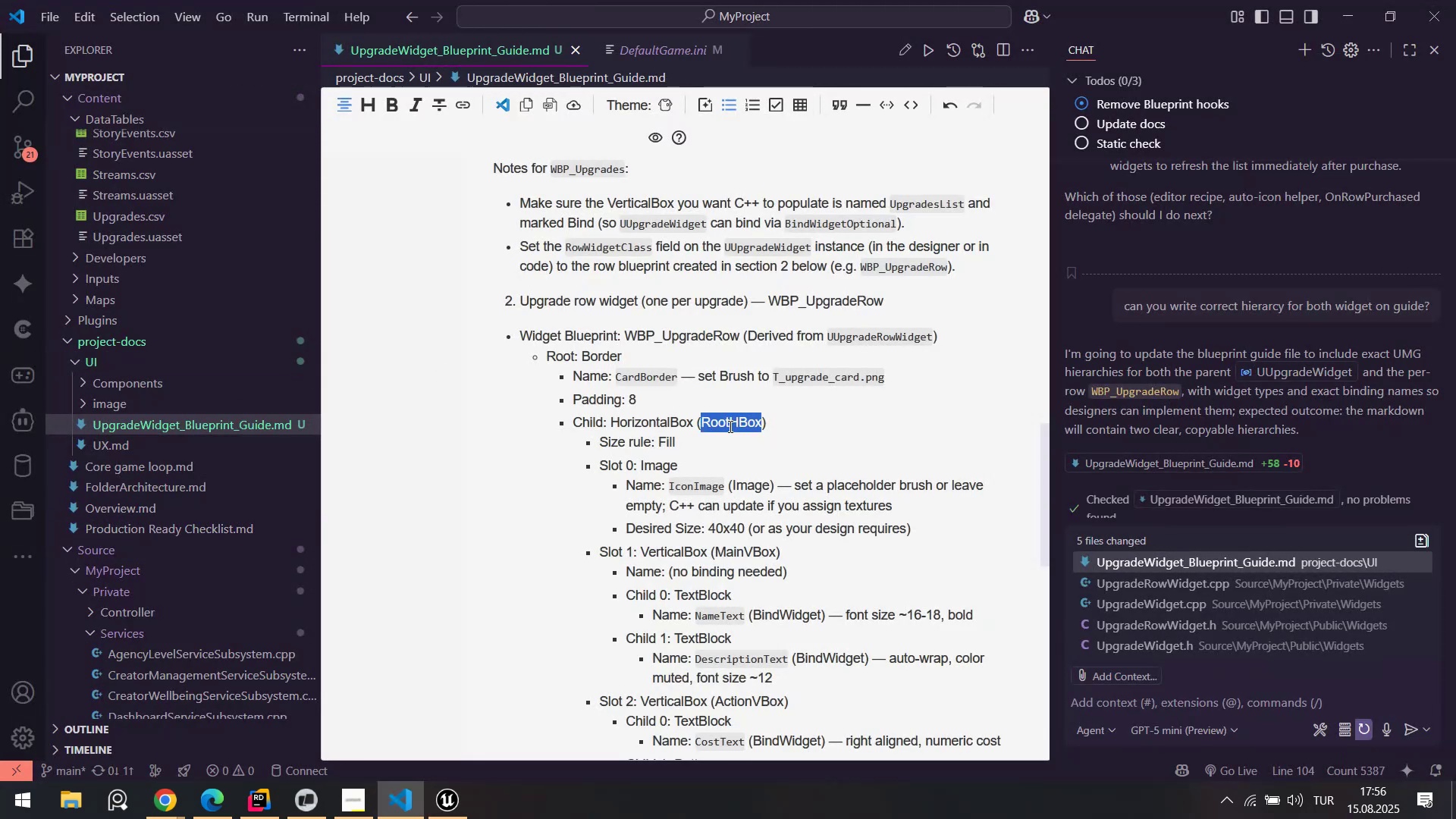 
triple_click([729, 426])
 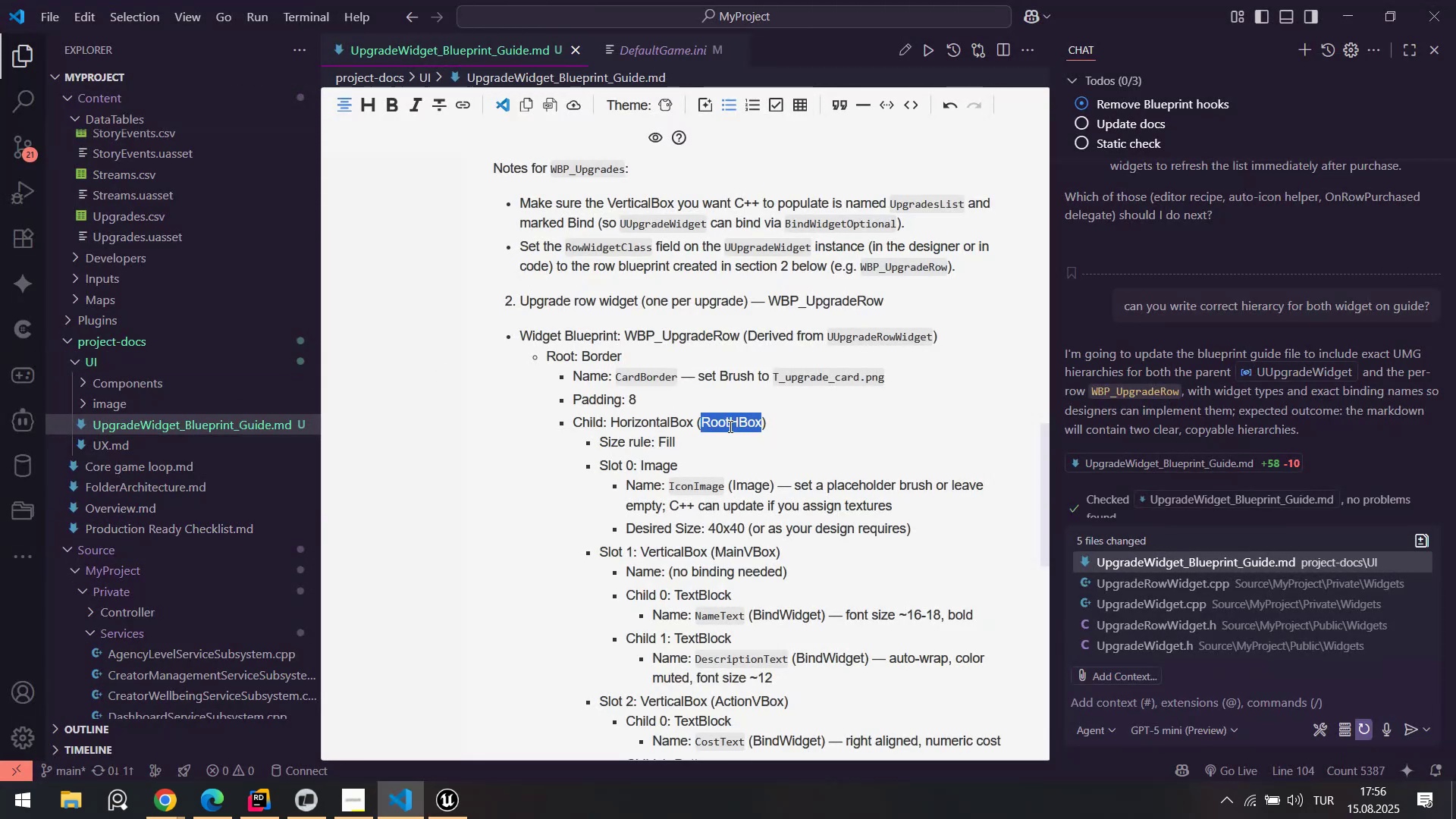 
key(Control+ControlLeft)
 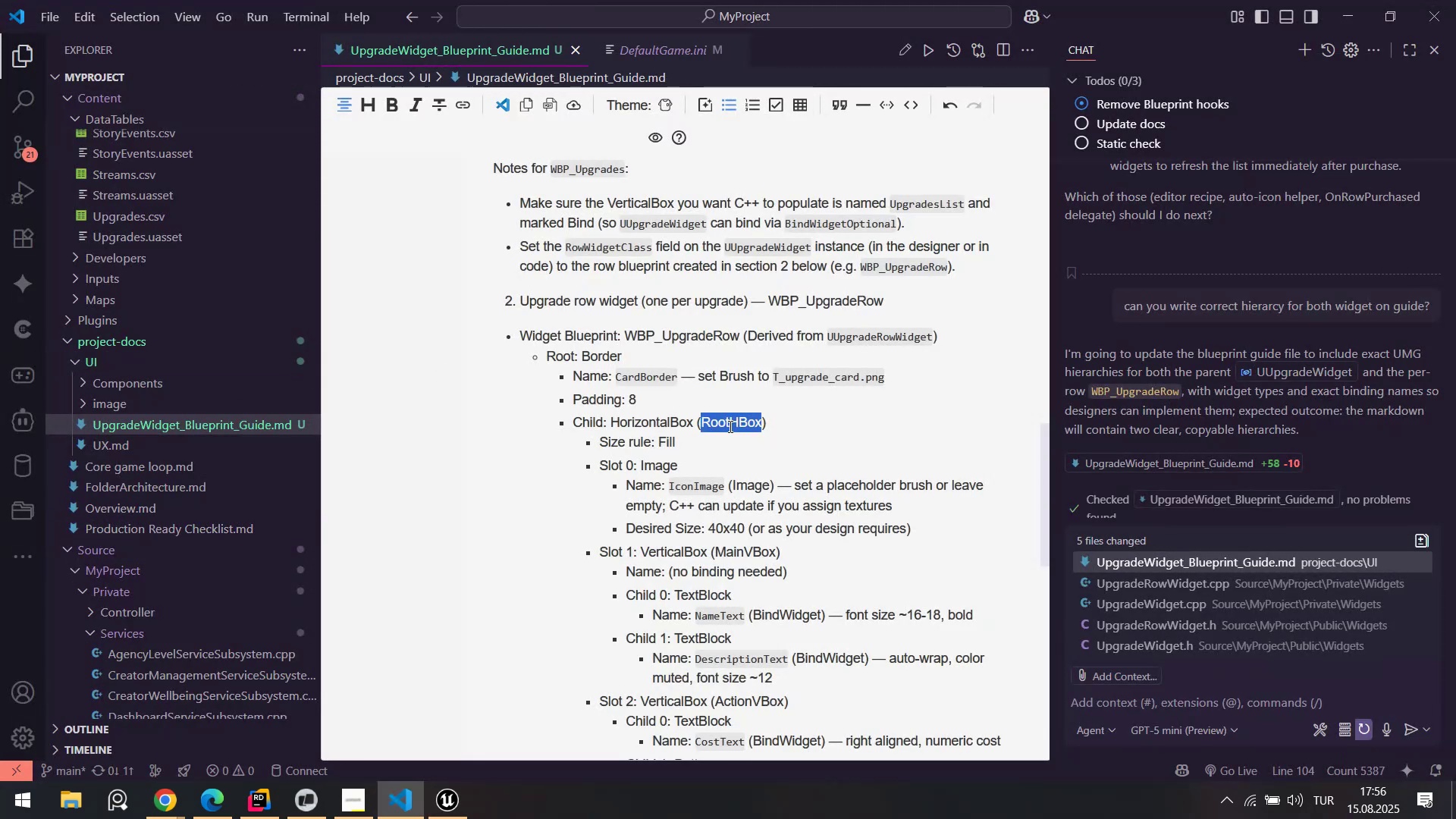 
key(Control+C)
 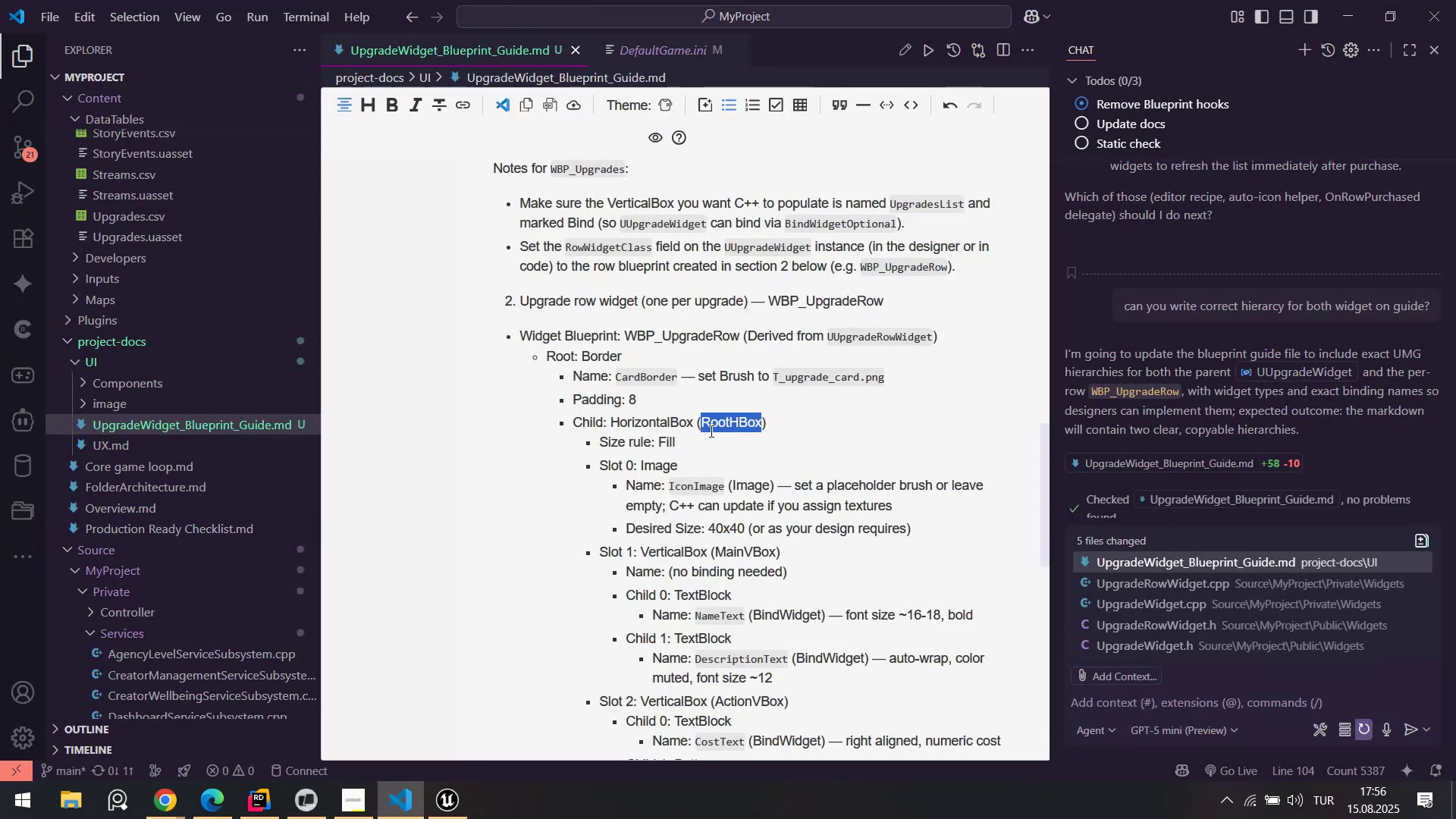 
key(Alt+AltLeft)
 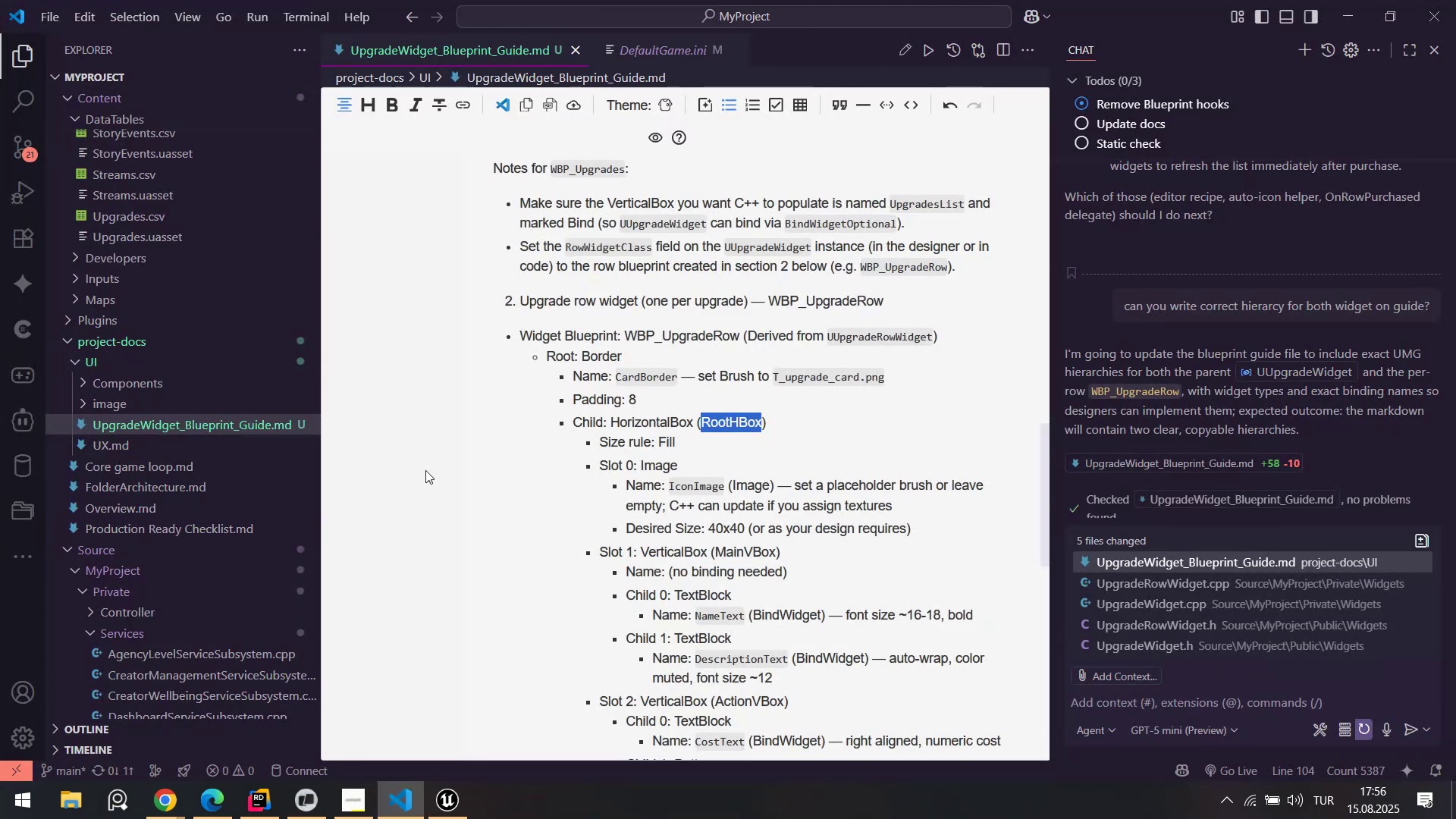 
key(Alt+Tab)
 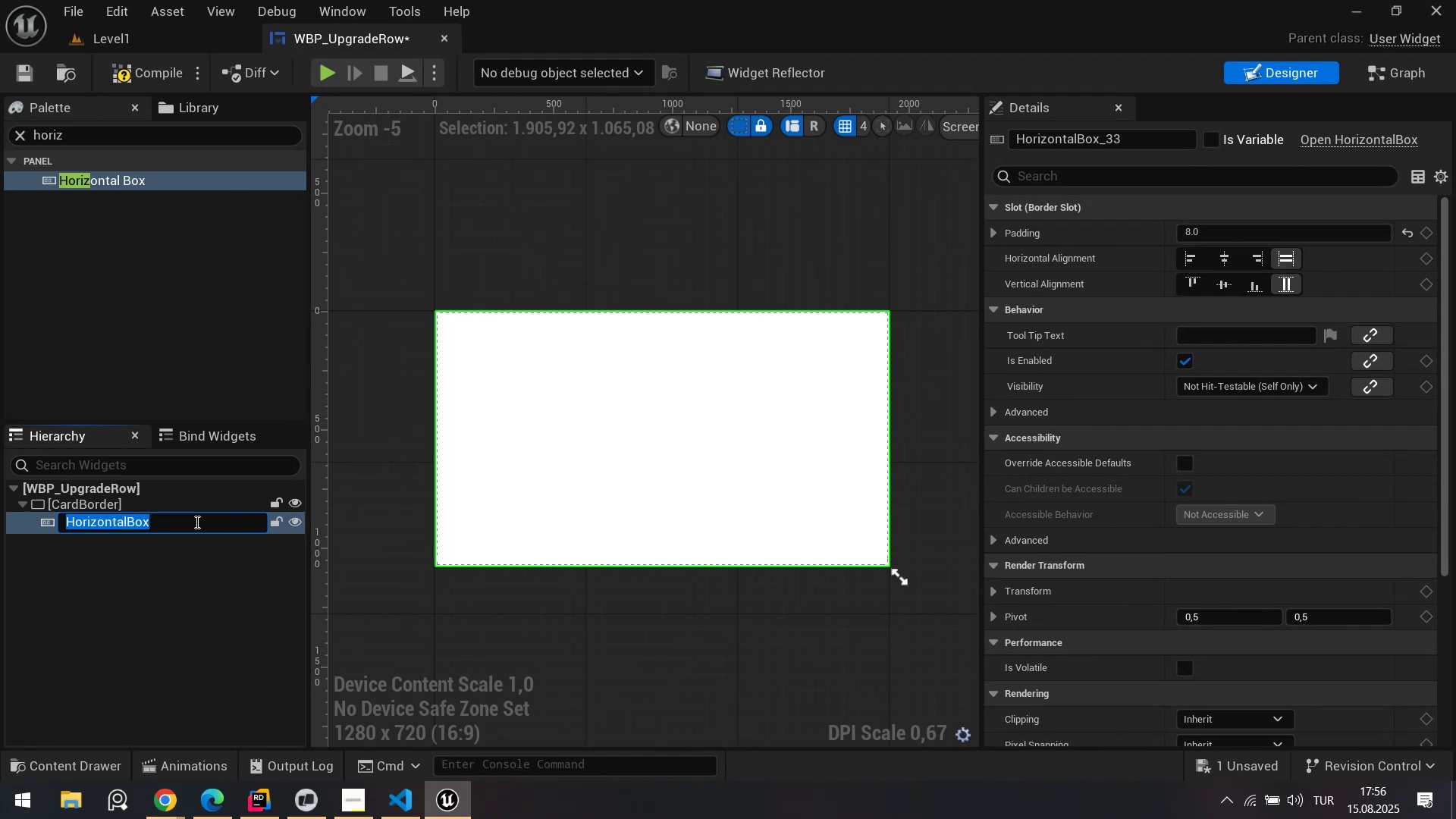 
key(Enter)
 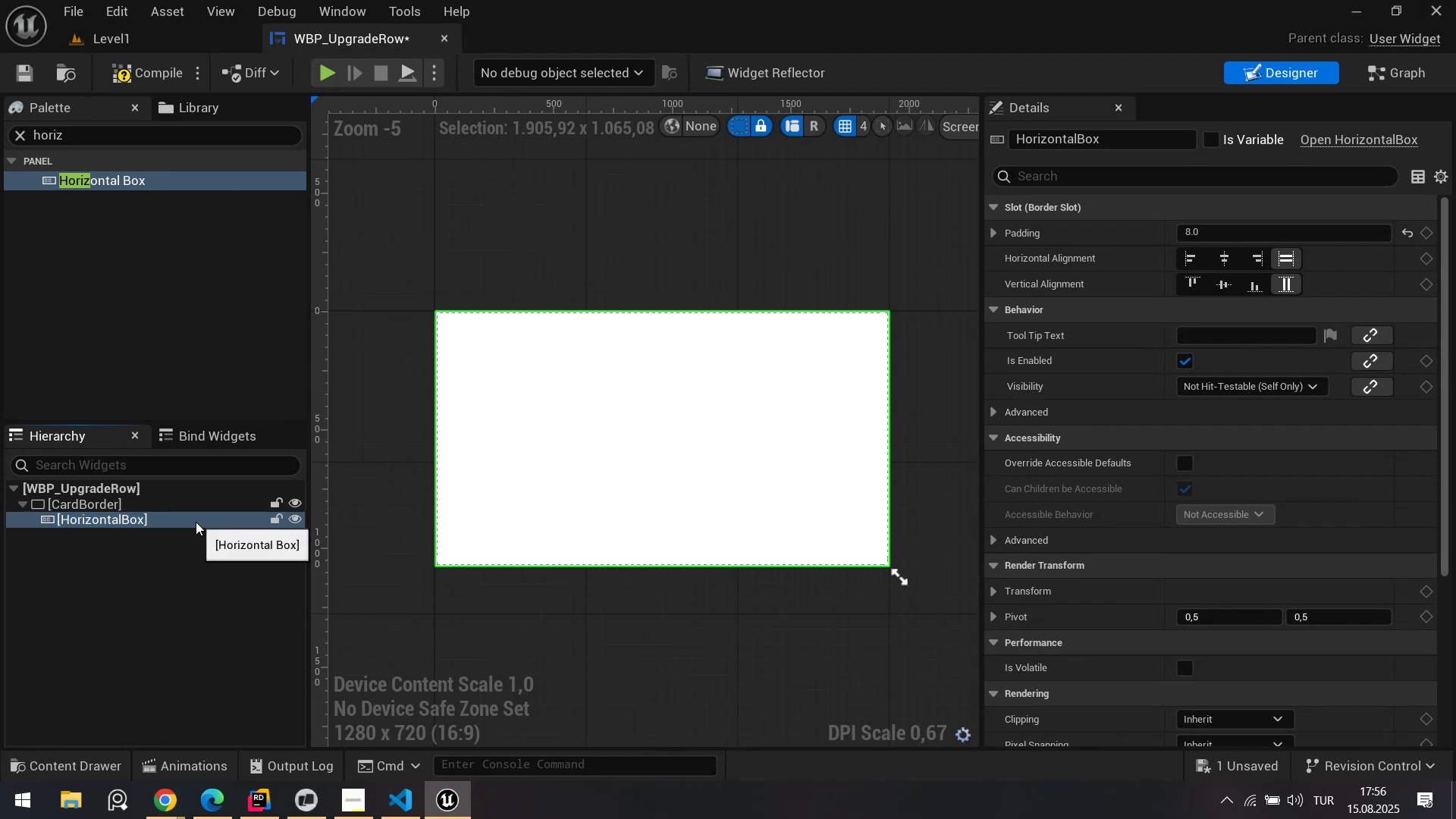 
key(Alt+Tab)
 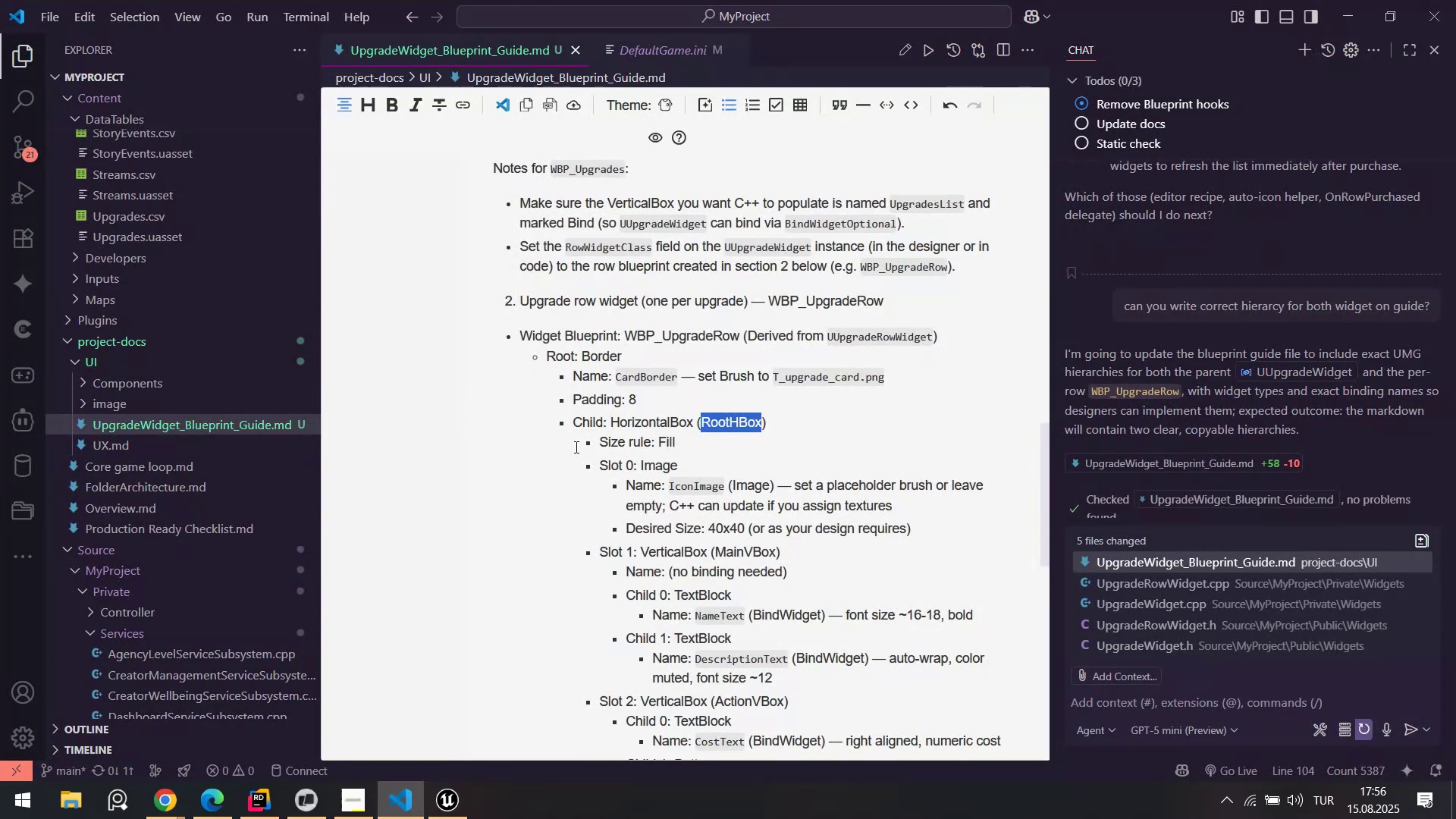 
key(Alt+AltLeft)
 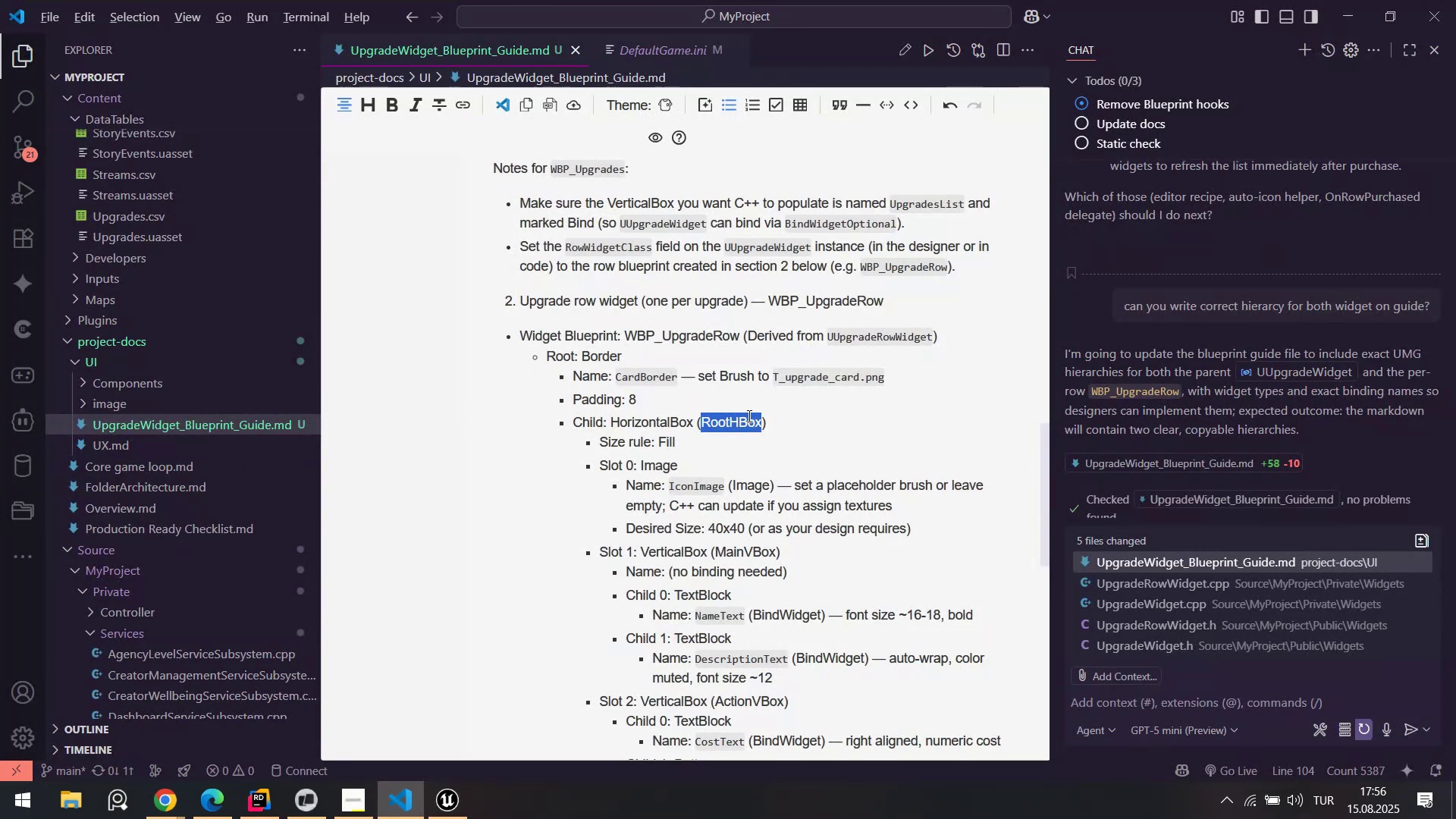 
key(Alt+Tab)
 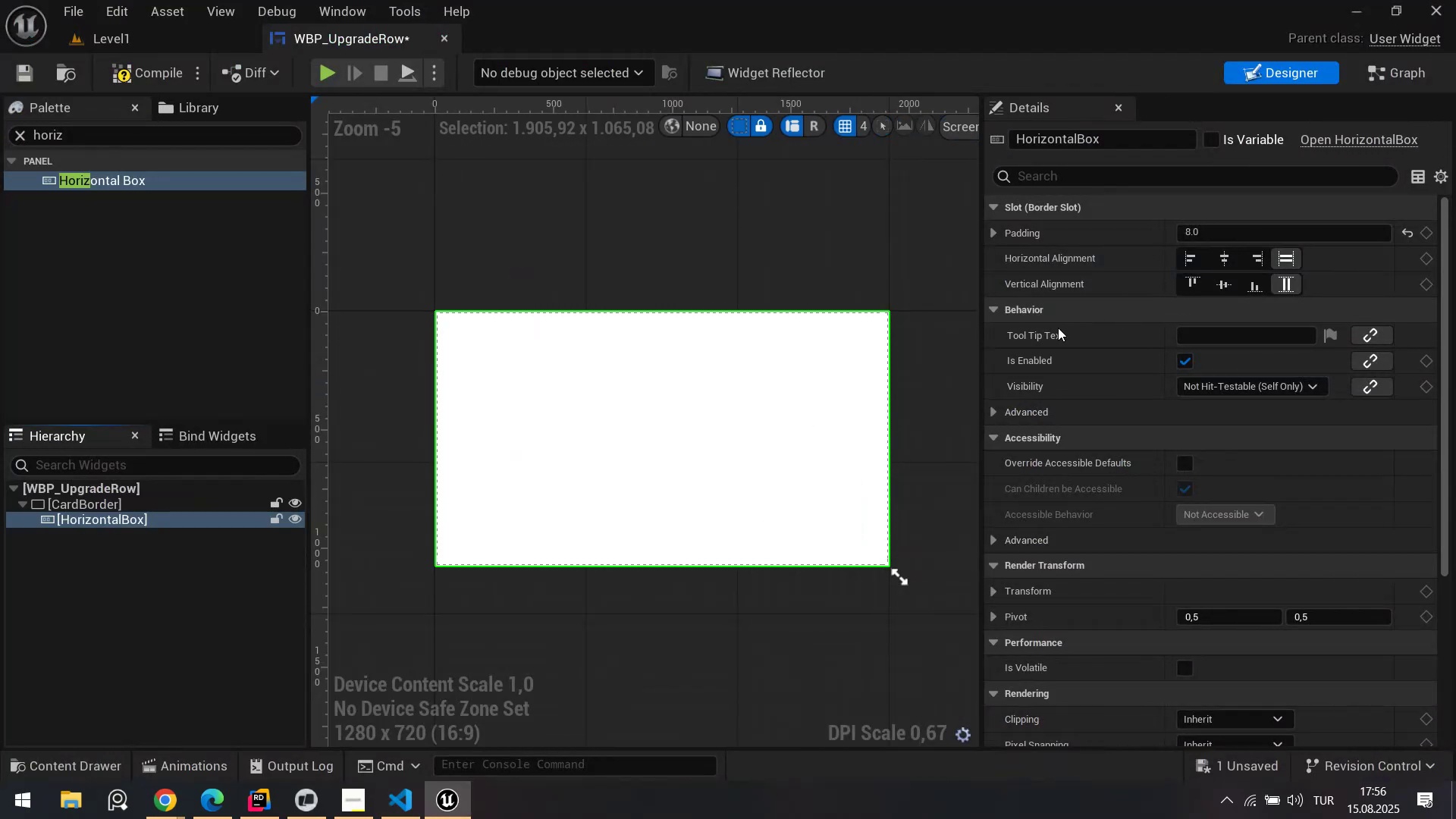 
scroll: coordinate [1089, 534], scroll_direction: down, amount: 2.0
 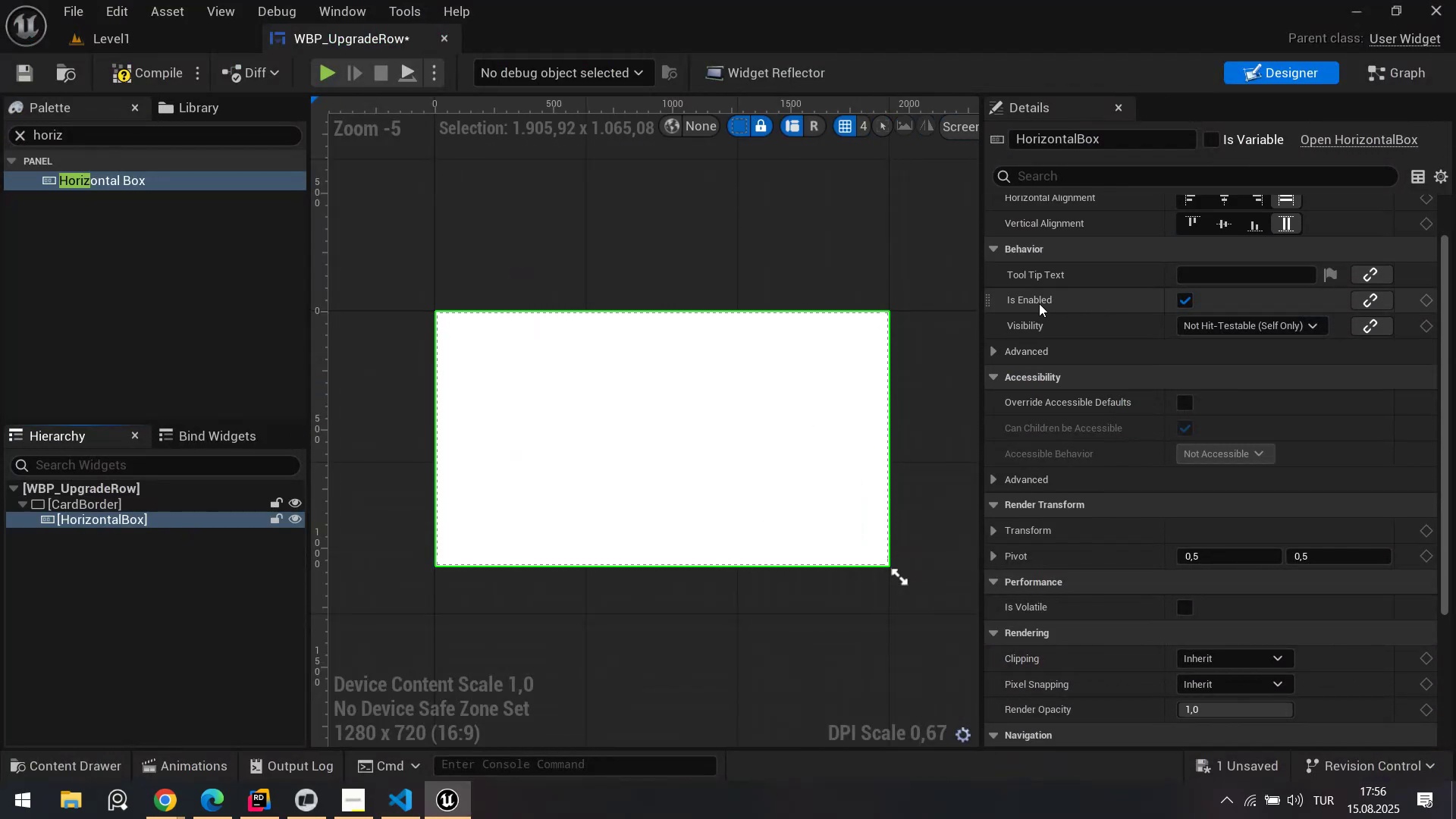 
scroll: coordinate [1024, 390], scroll_direction: up, amount: 3.0
 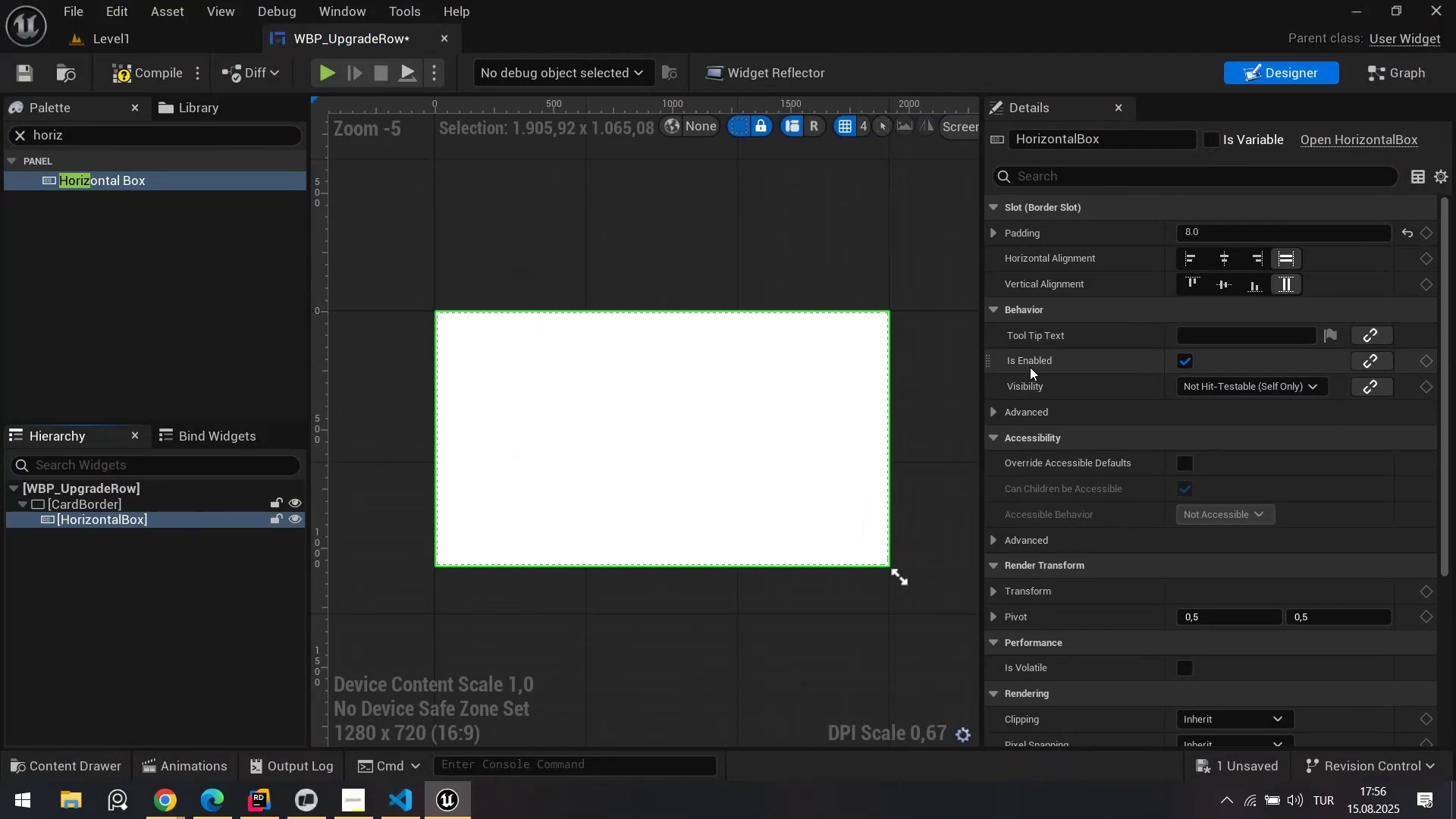 
key(Alt+AltLeft)
 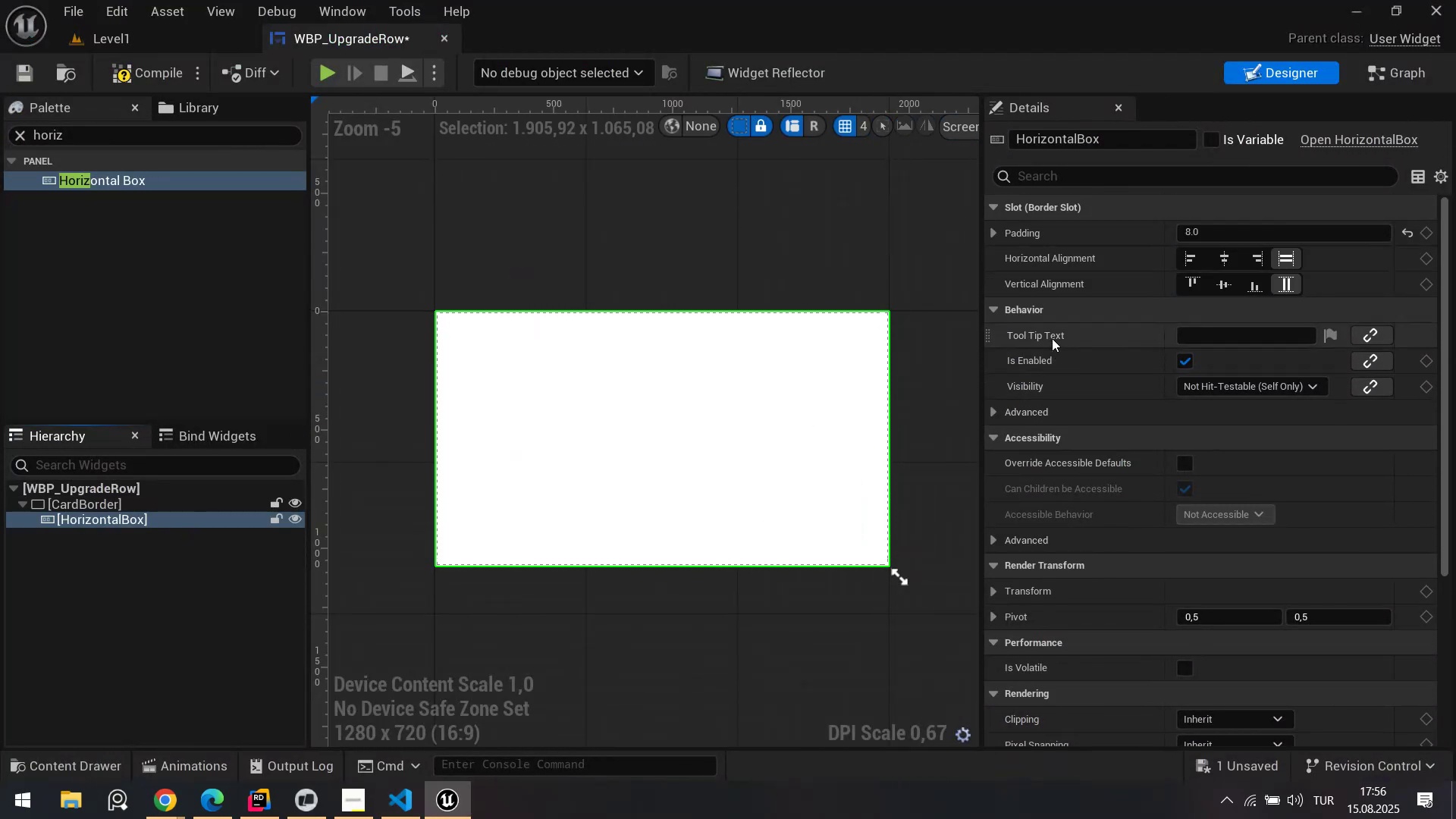 
key(Alt+Tab)
 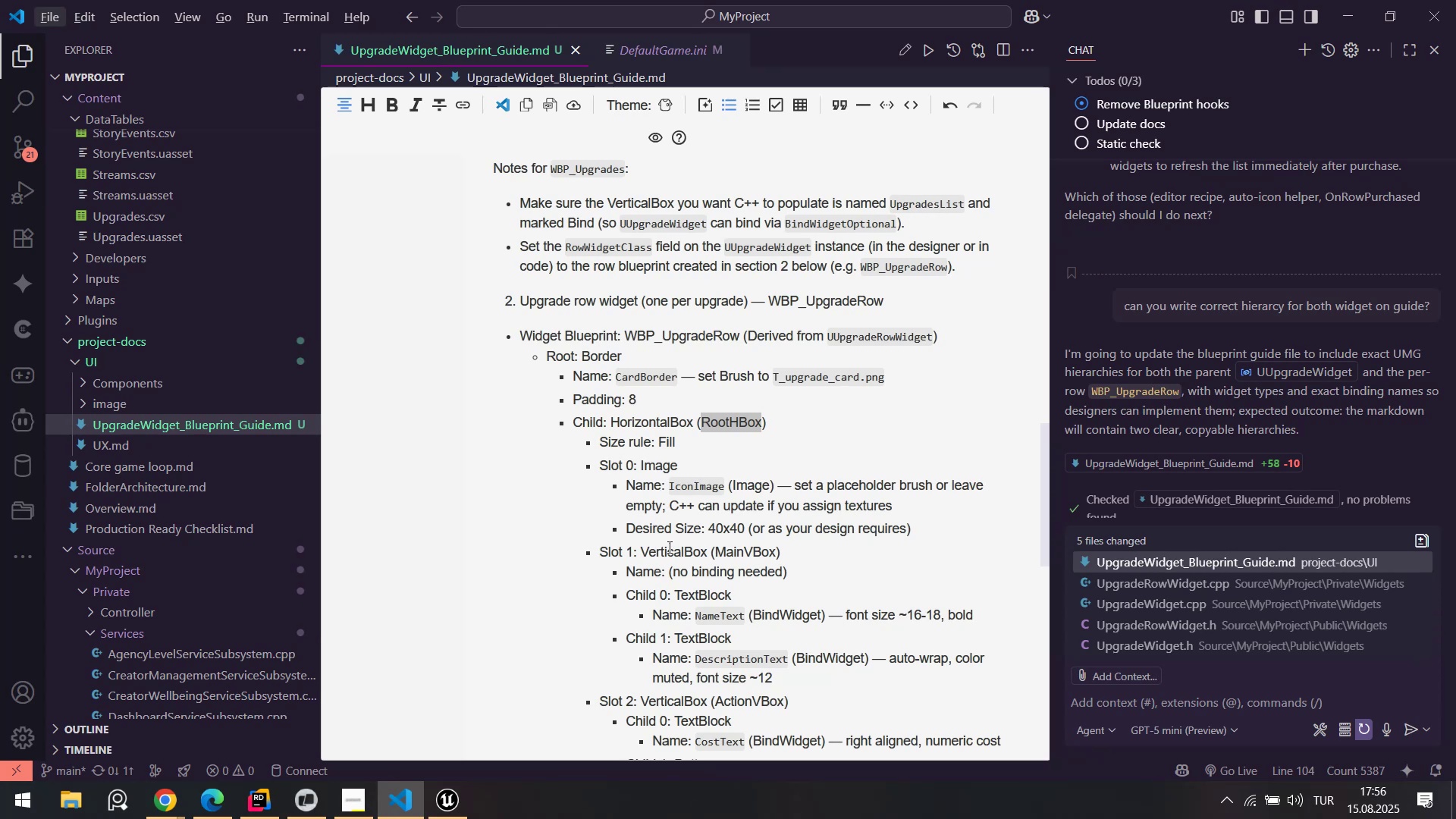 
wait(5.03)
 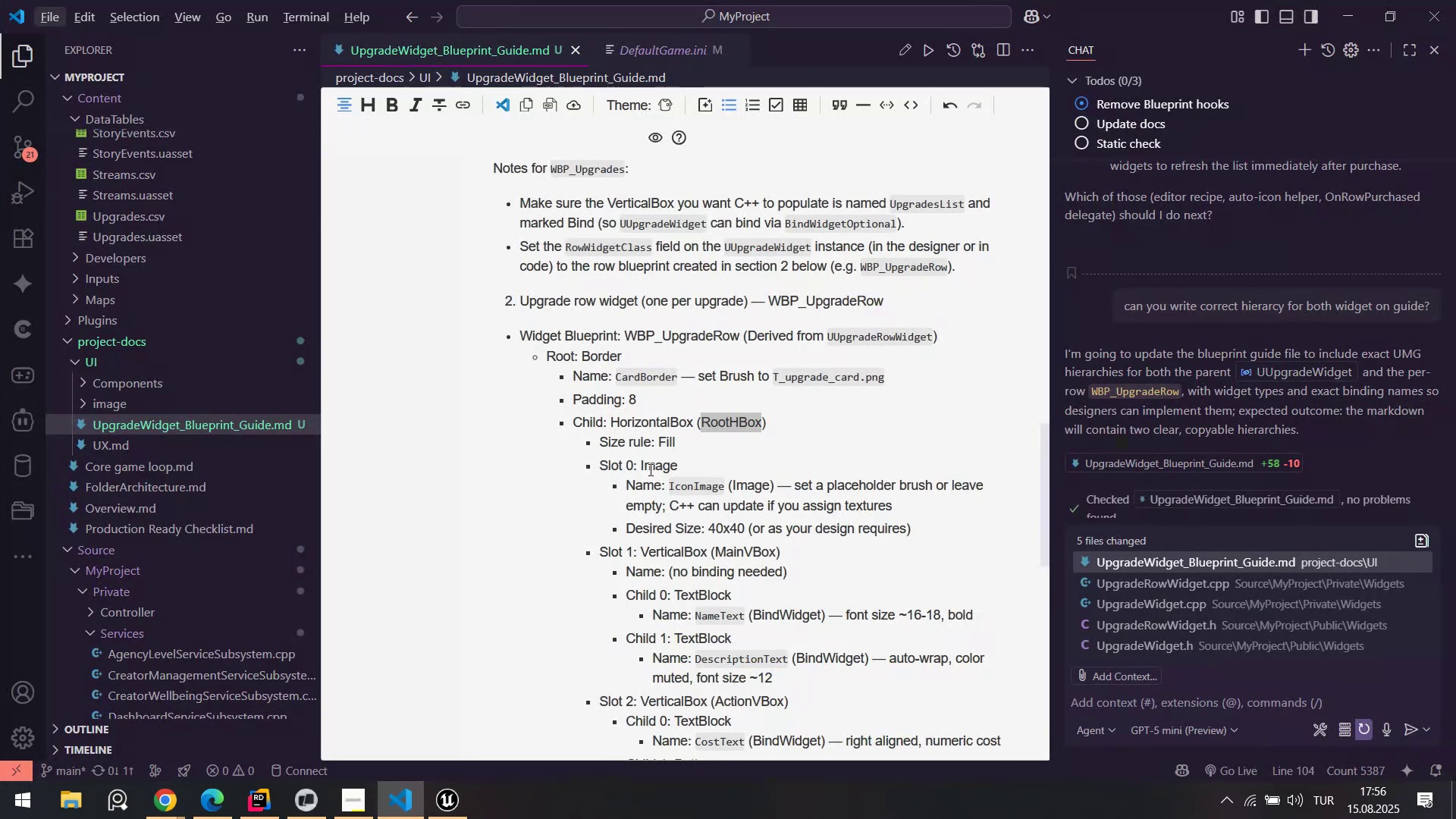 
double_click([683, 485])
 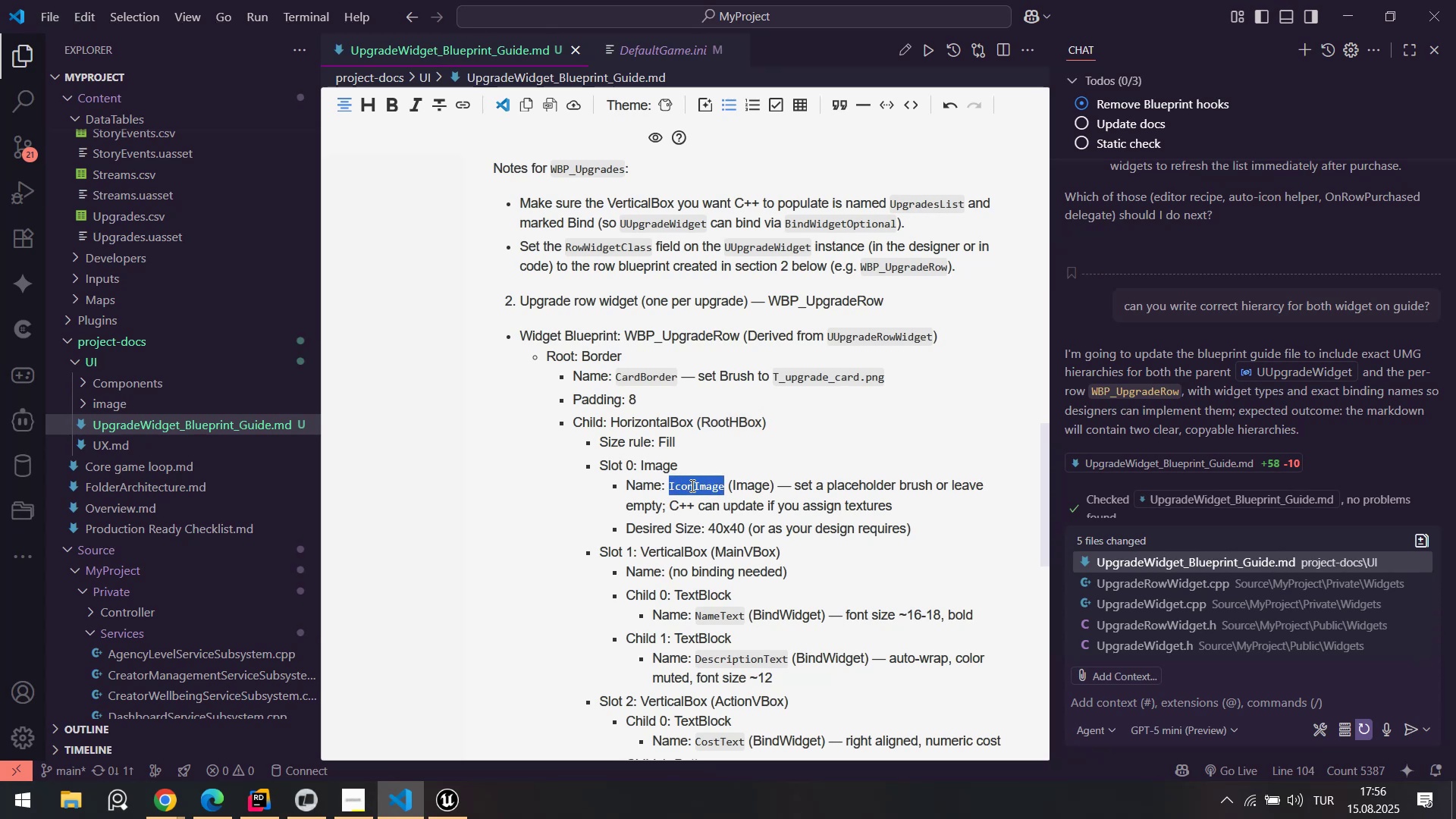 
key(Control+ControlLeft)
 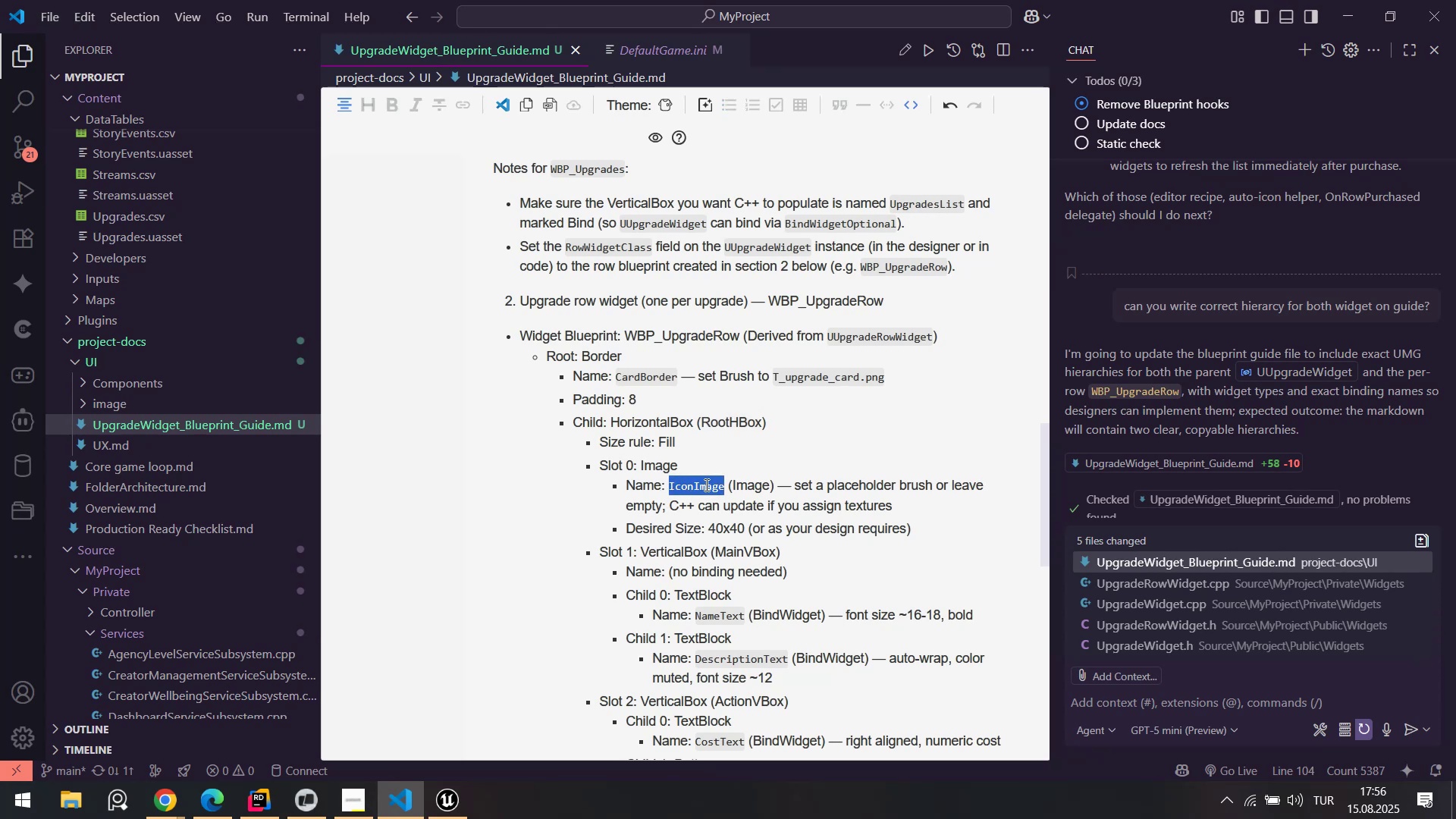 
key(Control+C)
 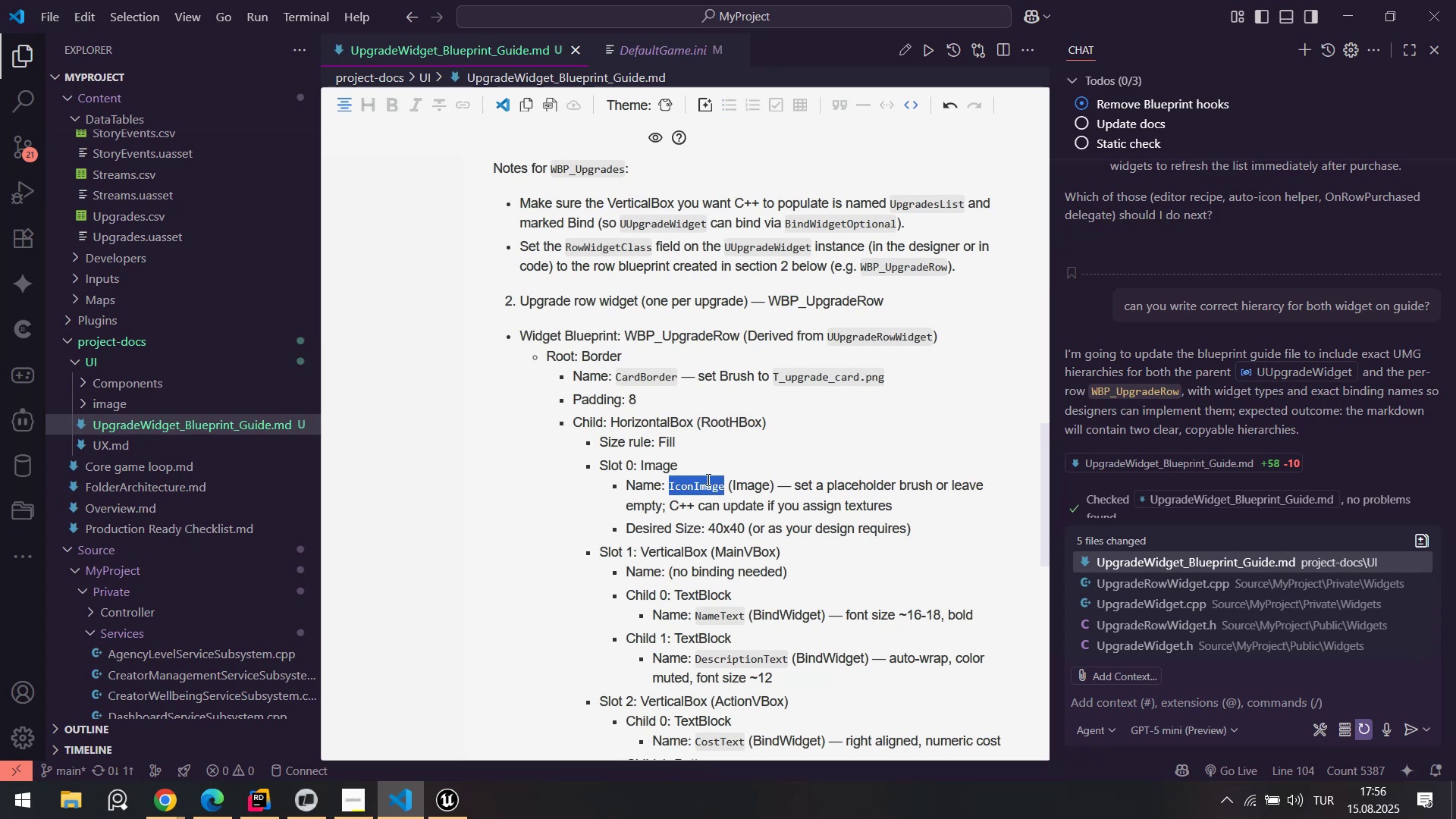 
key(Alt+AltLeft)
 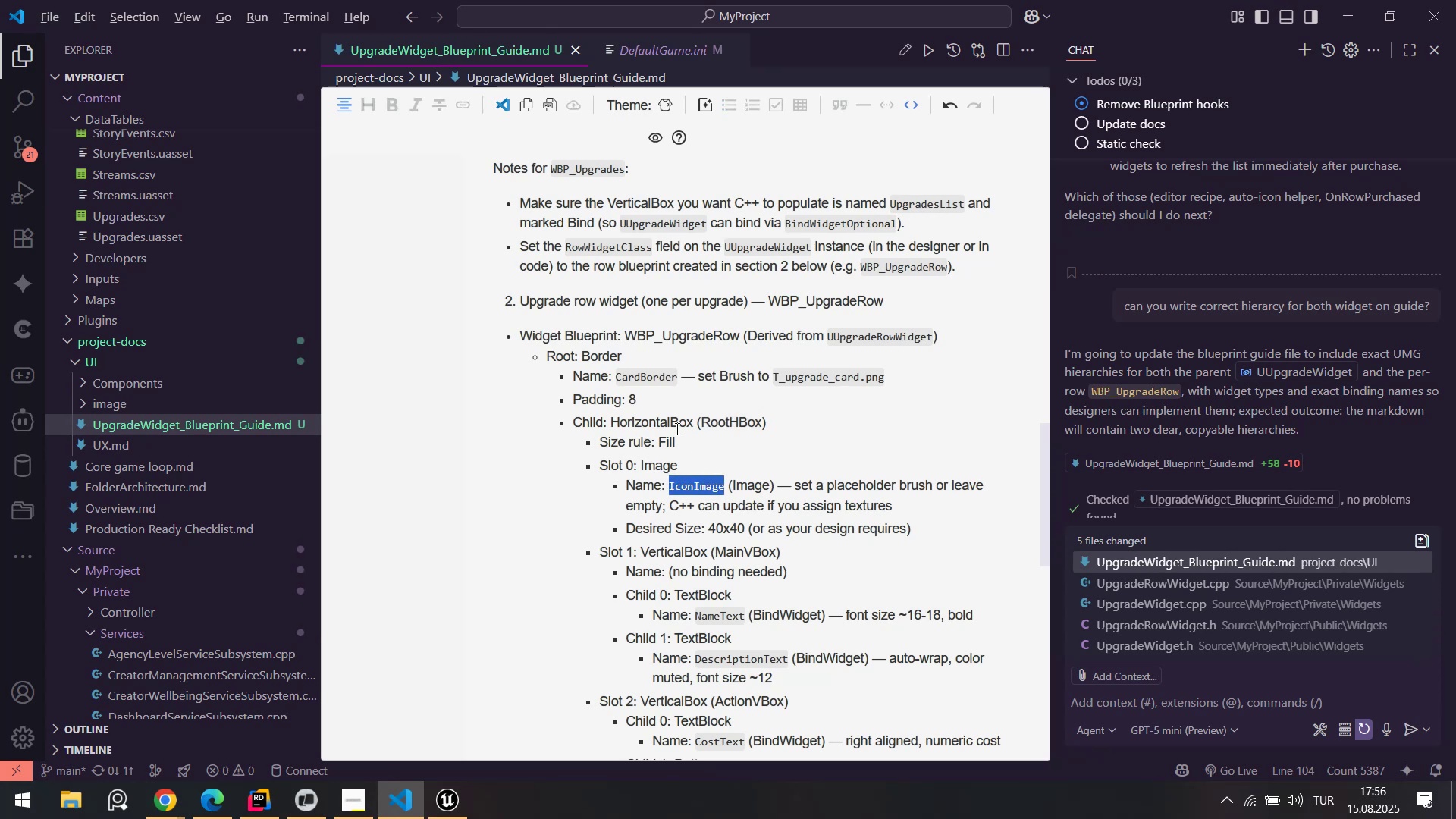 
key(Tab)
type('ma)
 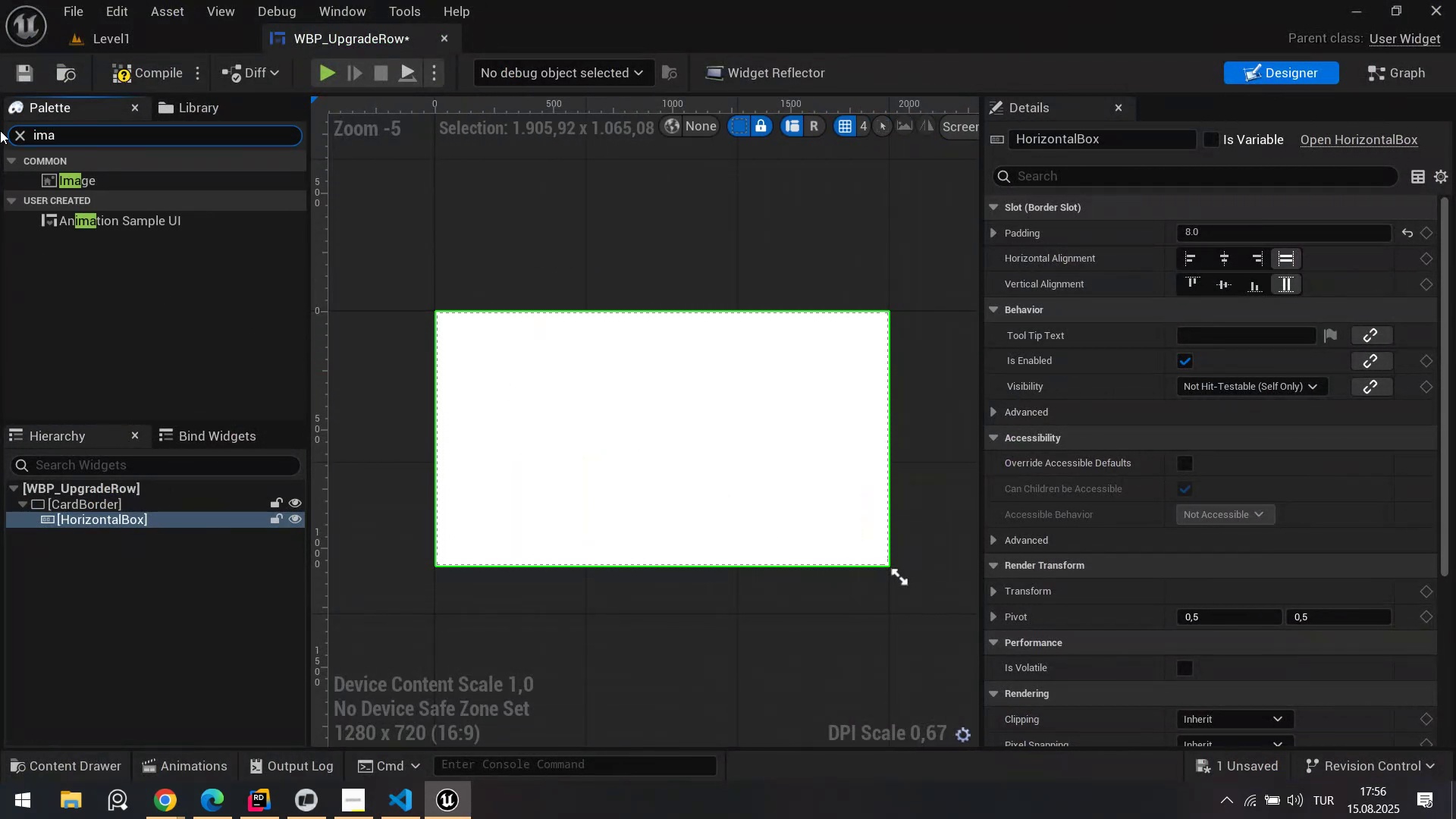 
left_click_drag(start_coordinate=[76, 136], to_coordinate=[1, 133])
 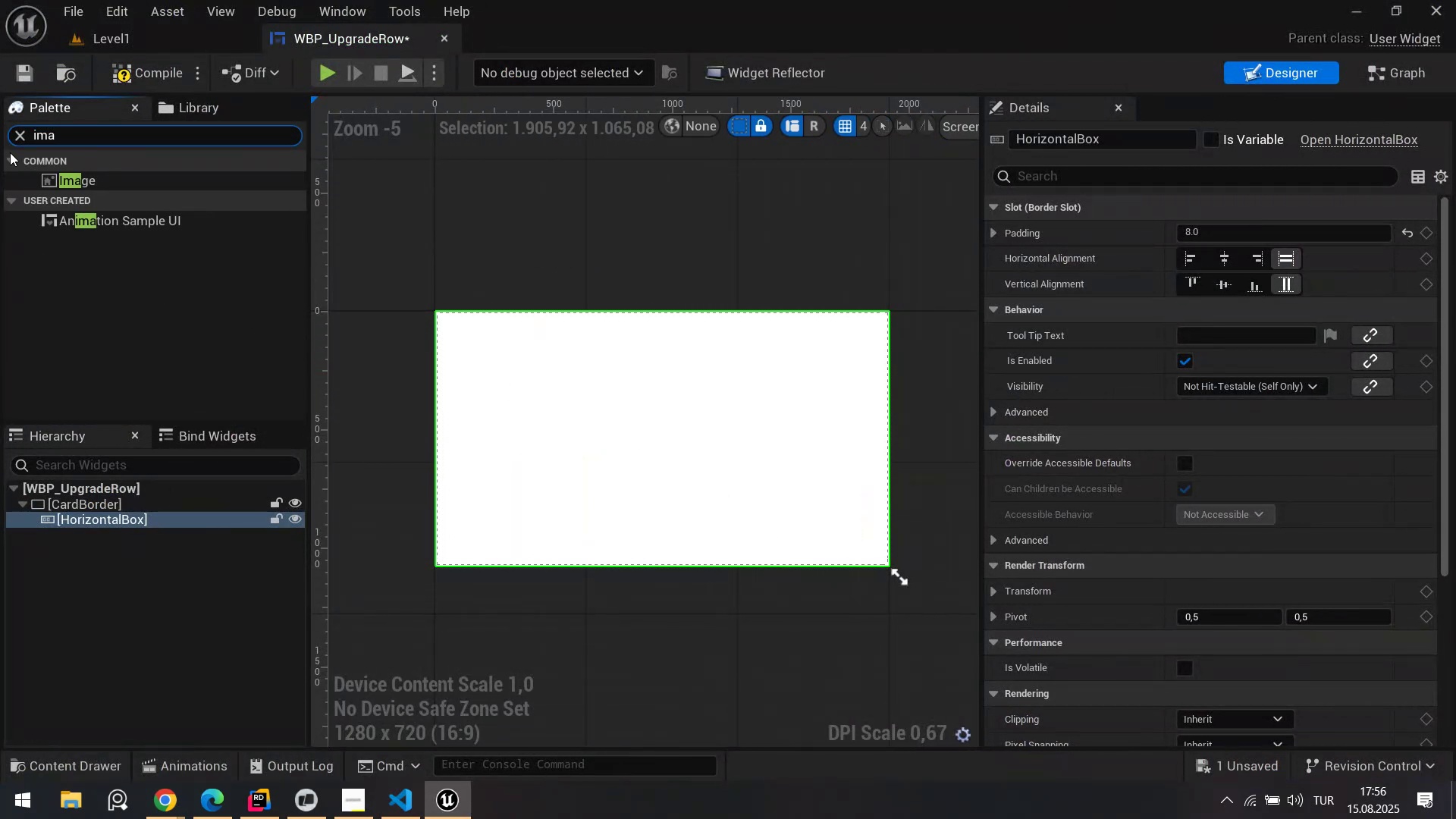 
left_click_drag(start_coordinate=[68, 178], to_coordinate=[80, 520])
 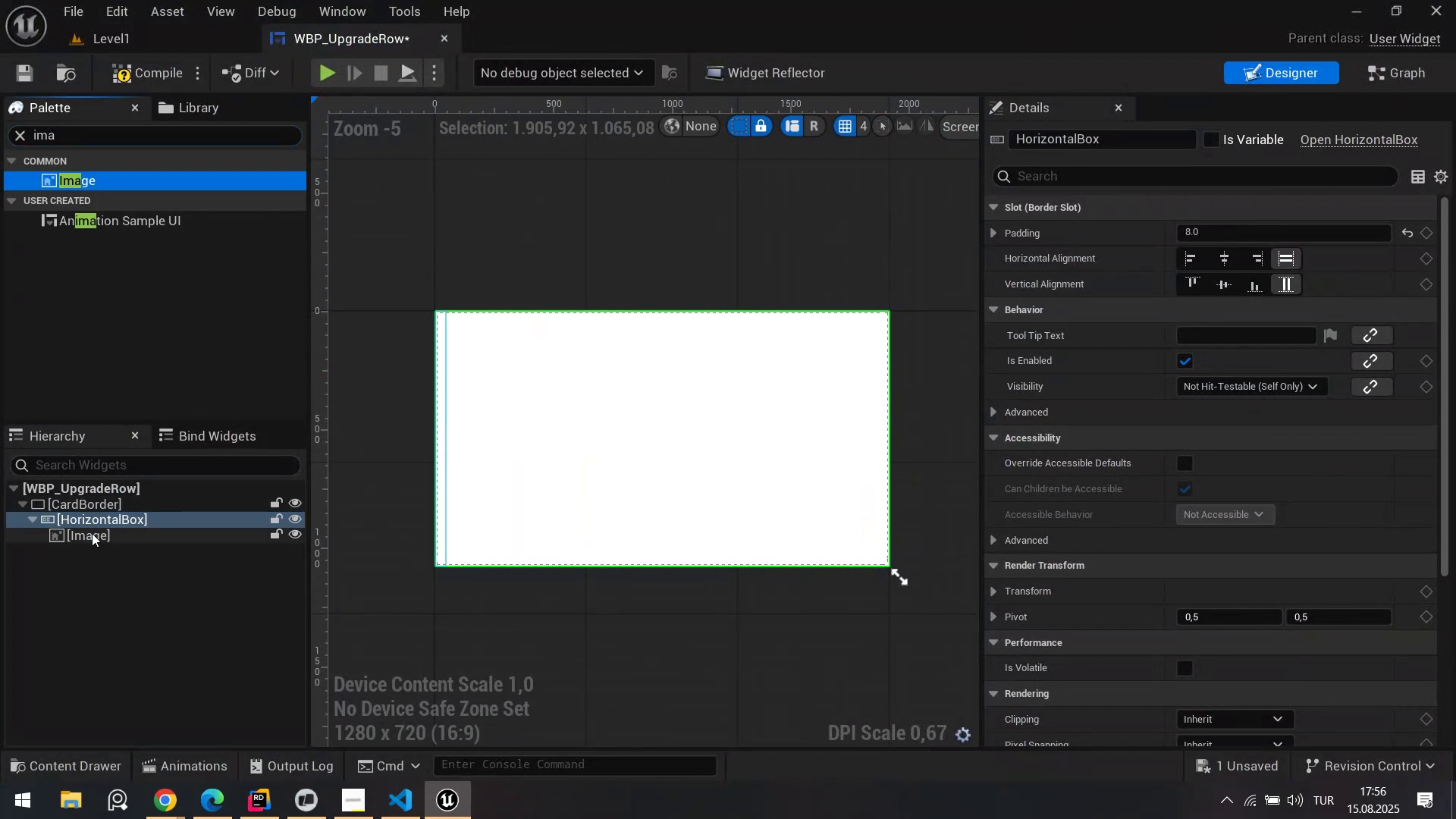 
left_click([92, 534])
 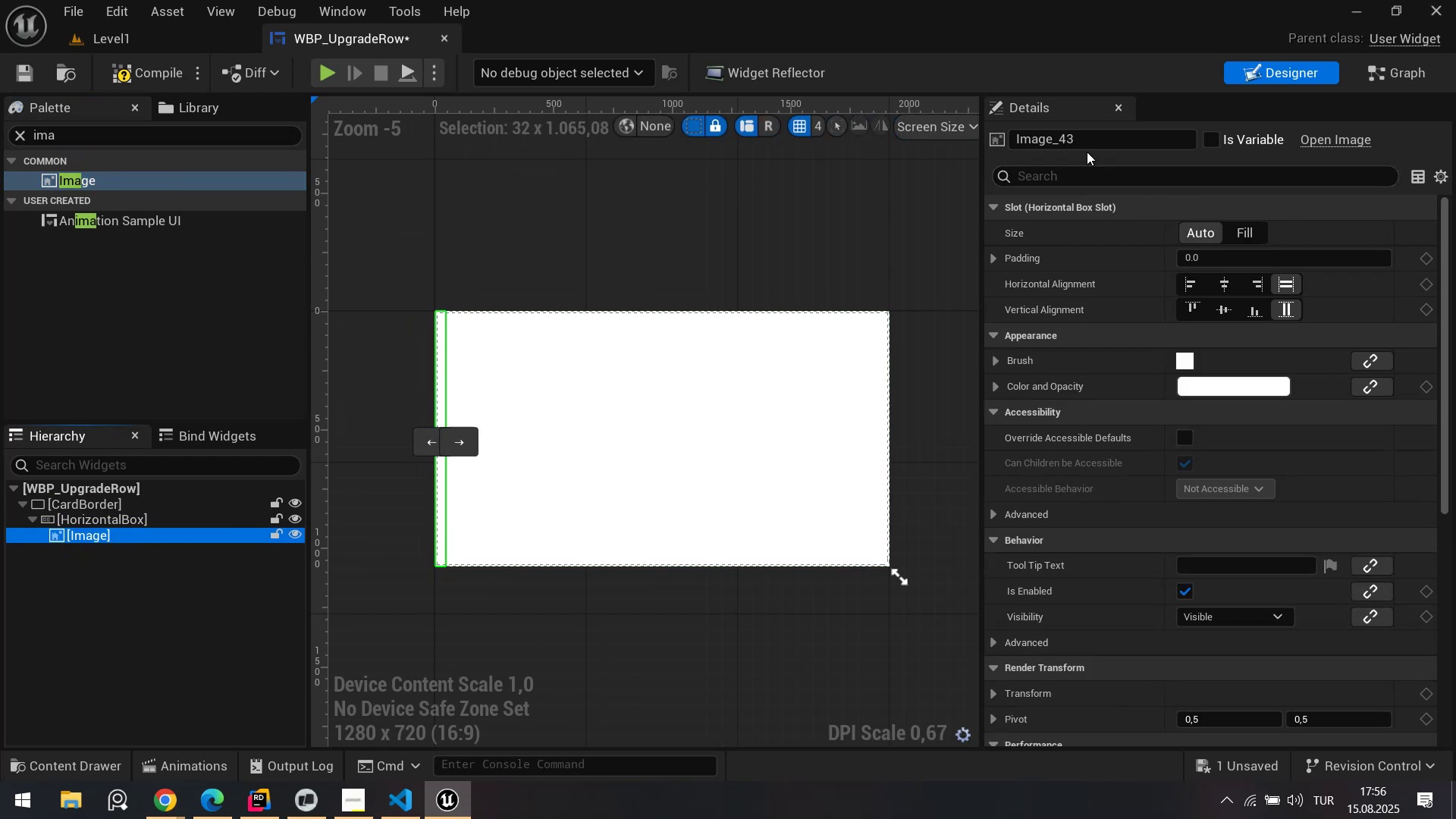 
left_click([1084, 142])
 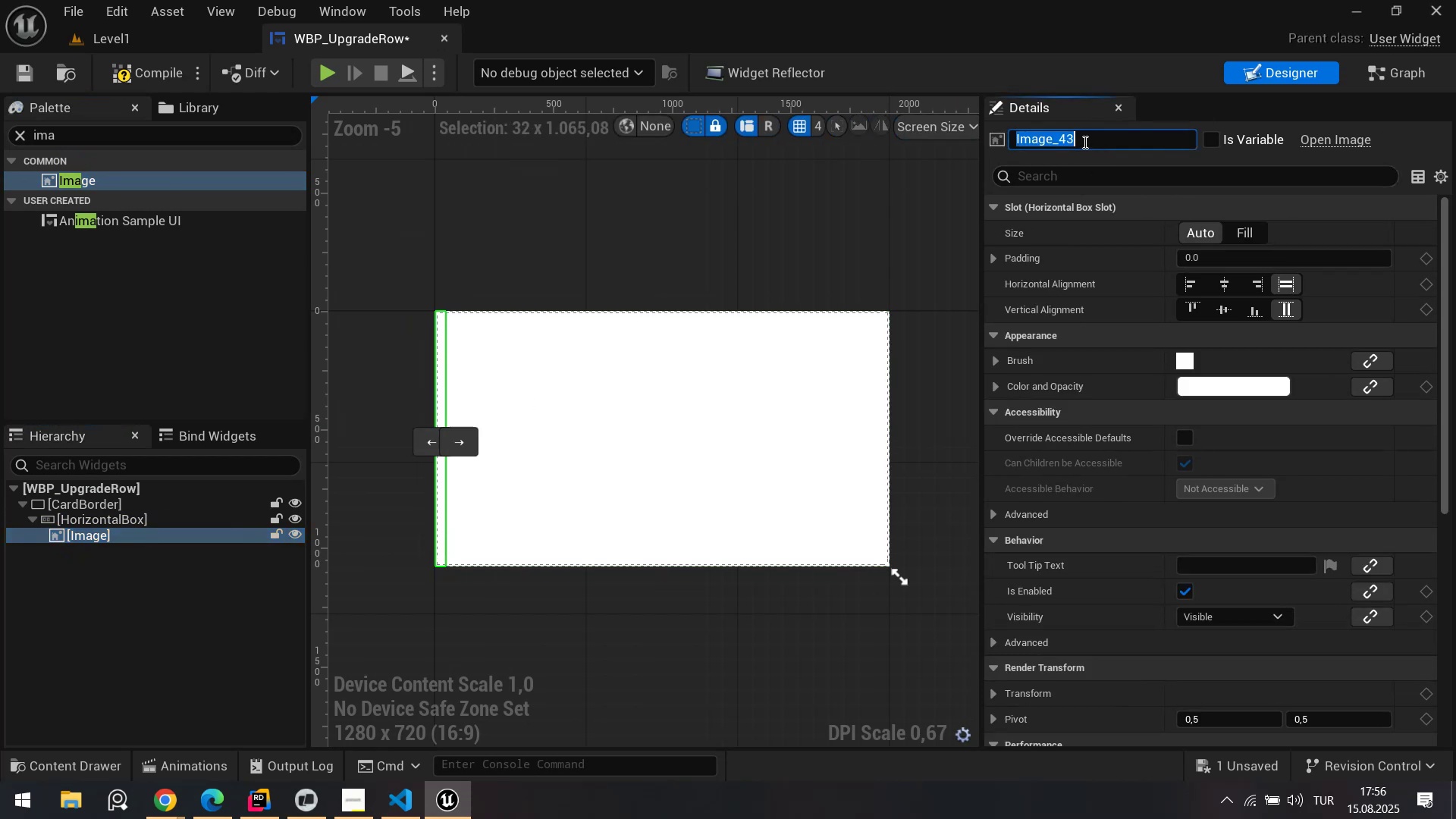 
key(Control+ControlLeft)
 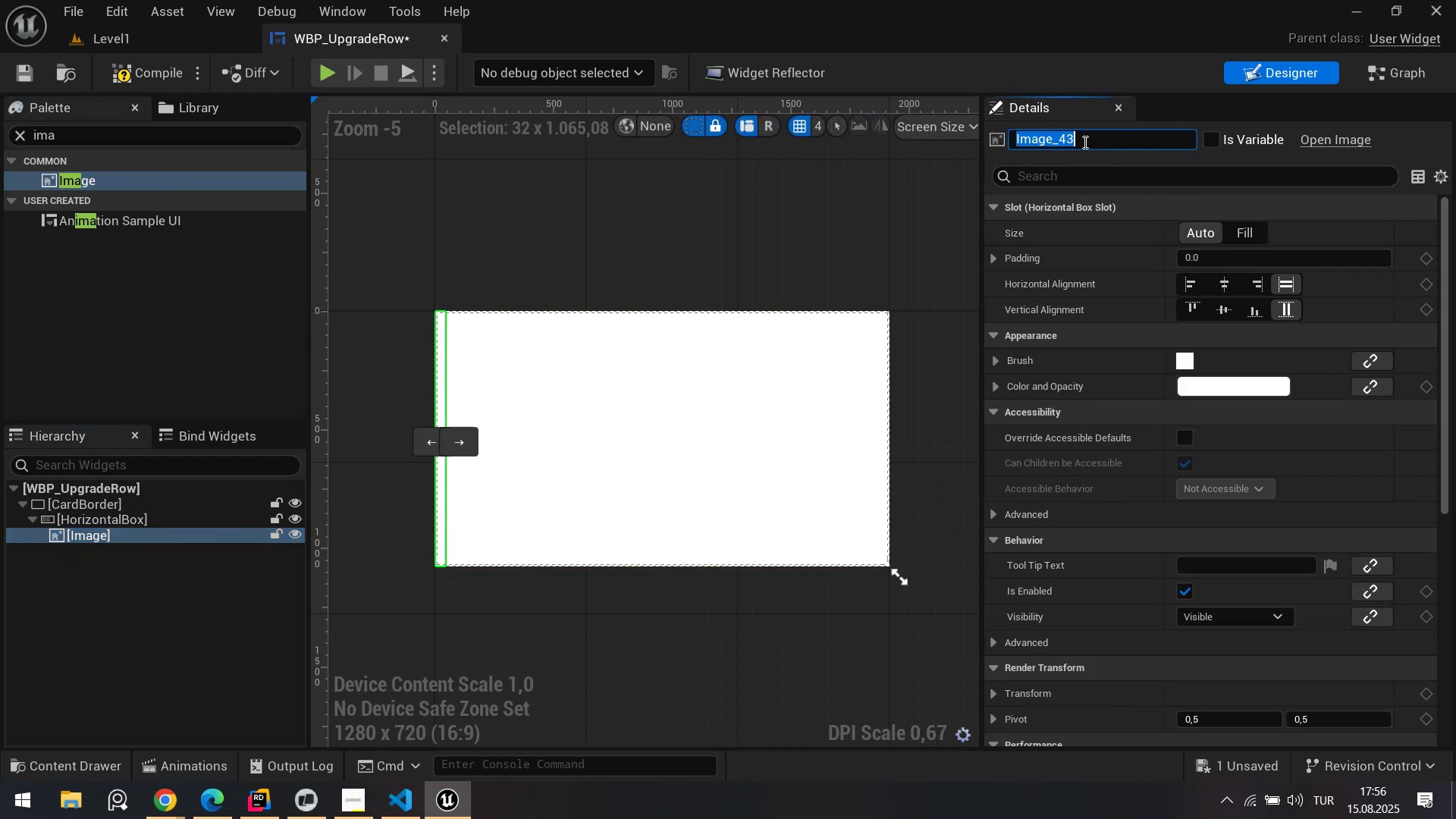 
key(Control+A)
 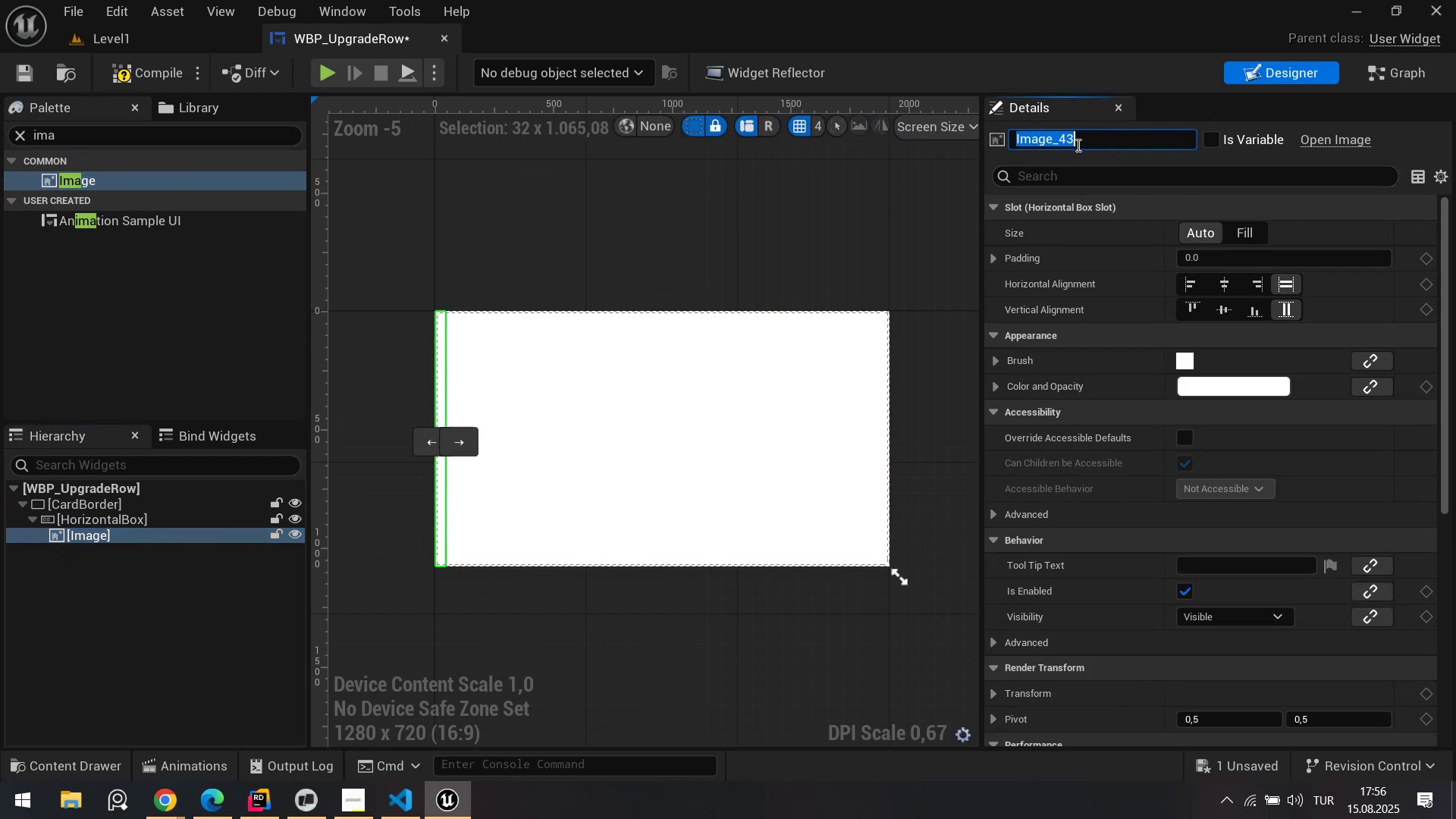 
key(Control+V)
 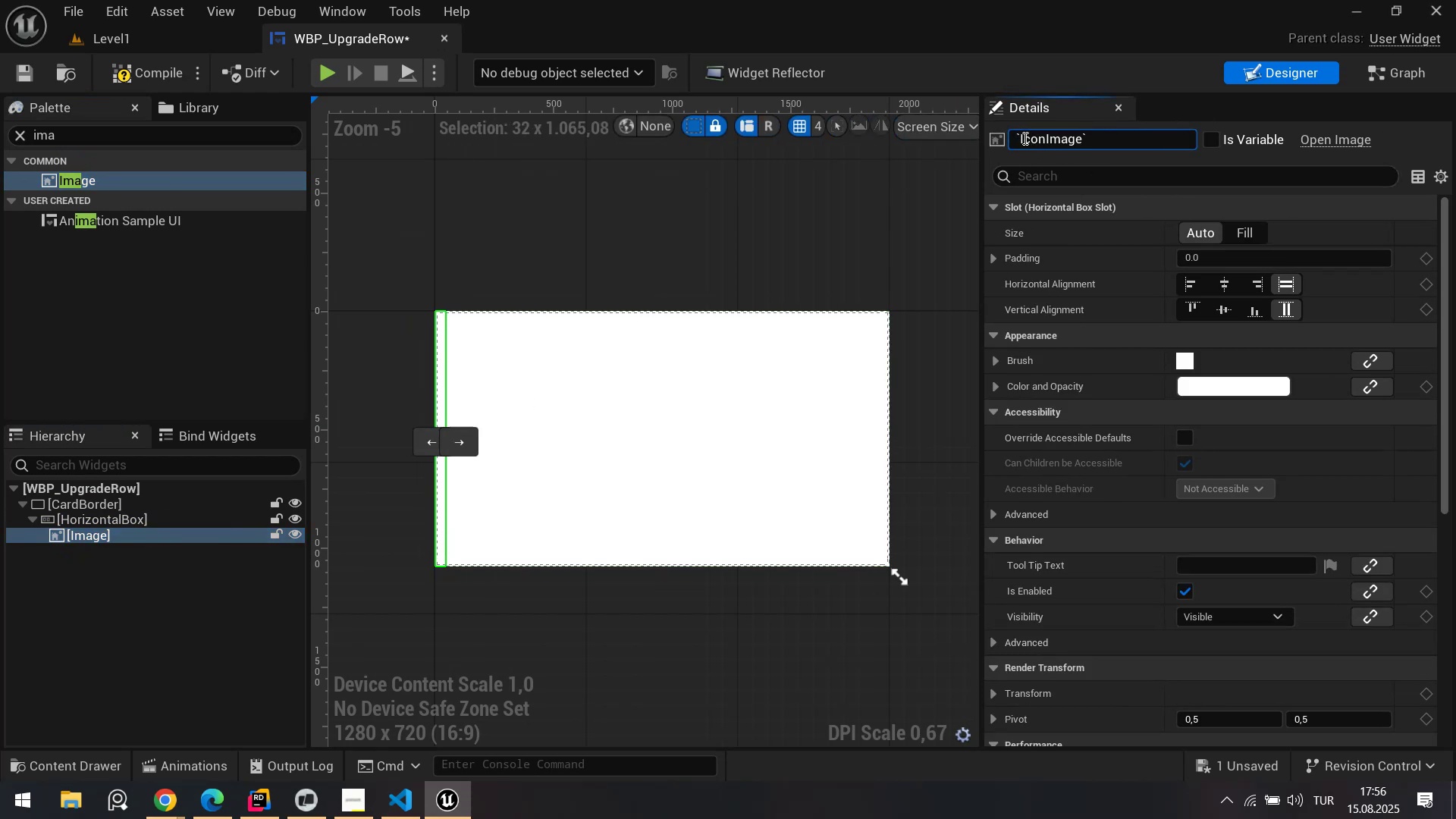 
left_click_drag(start_coordinate=[1020, 138], to_coordinate=[1014, 138])
 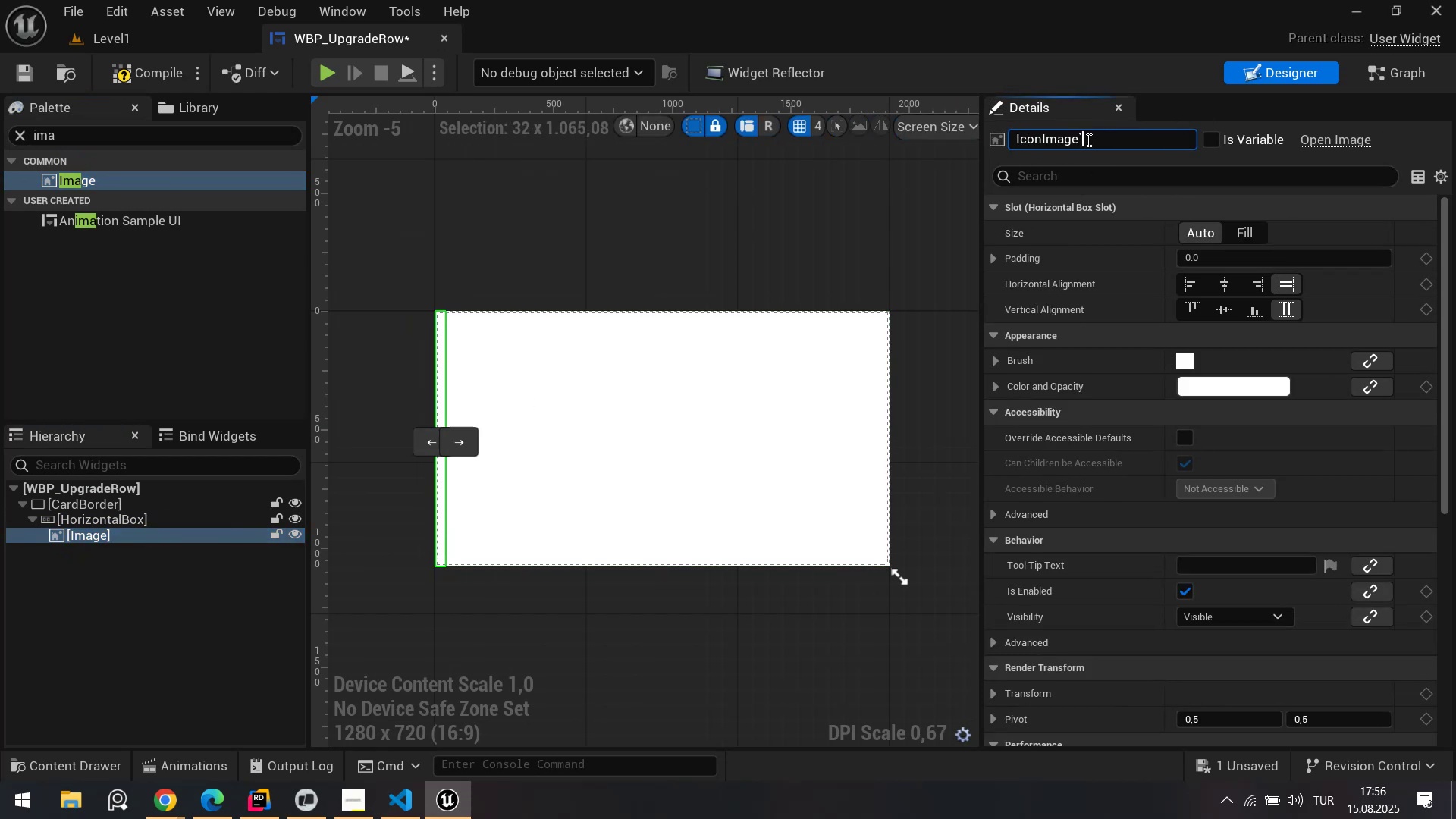 
key(Control+ControlLeft)
 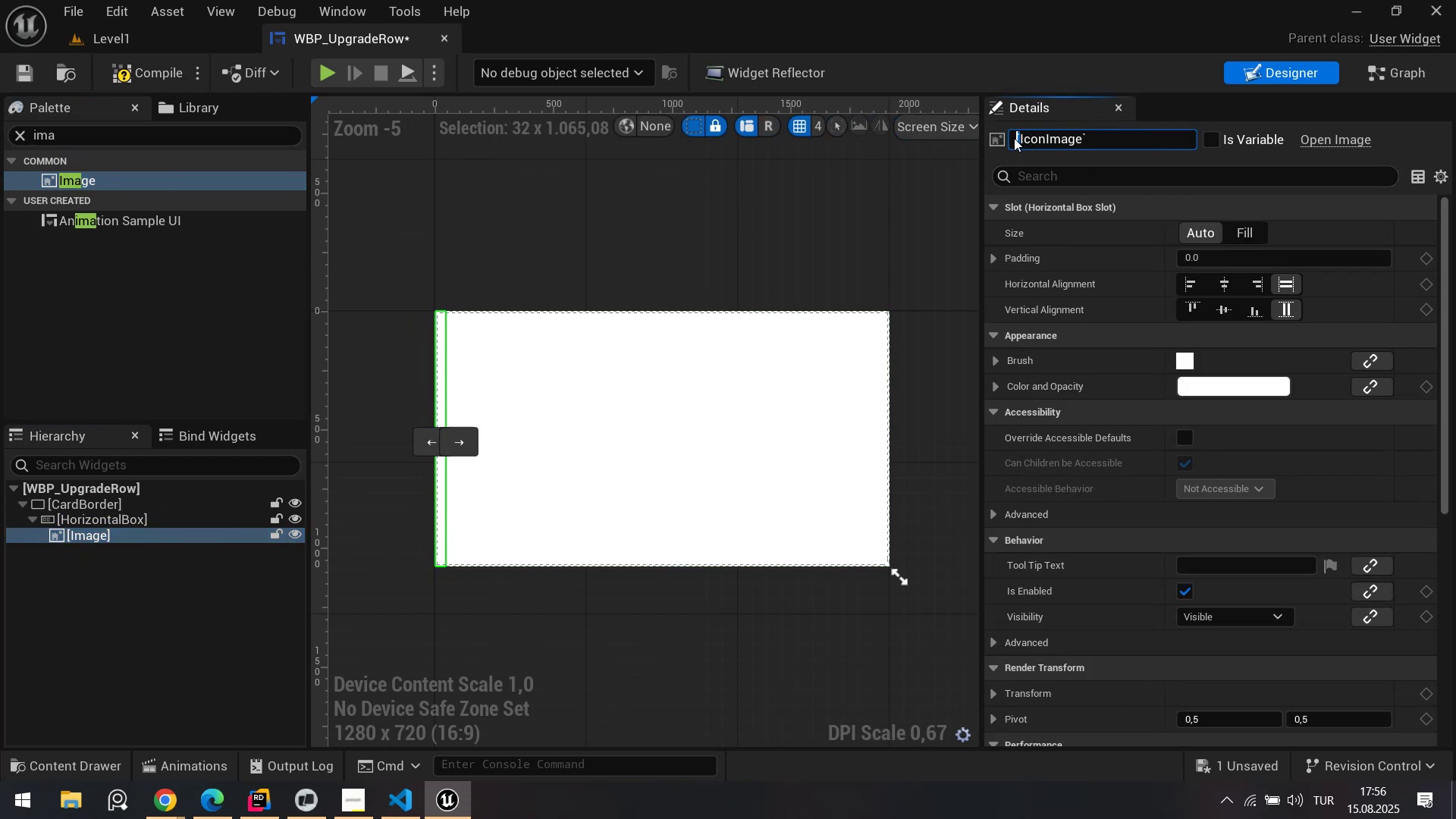 
key(Control+X)
 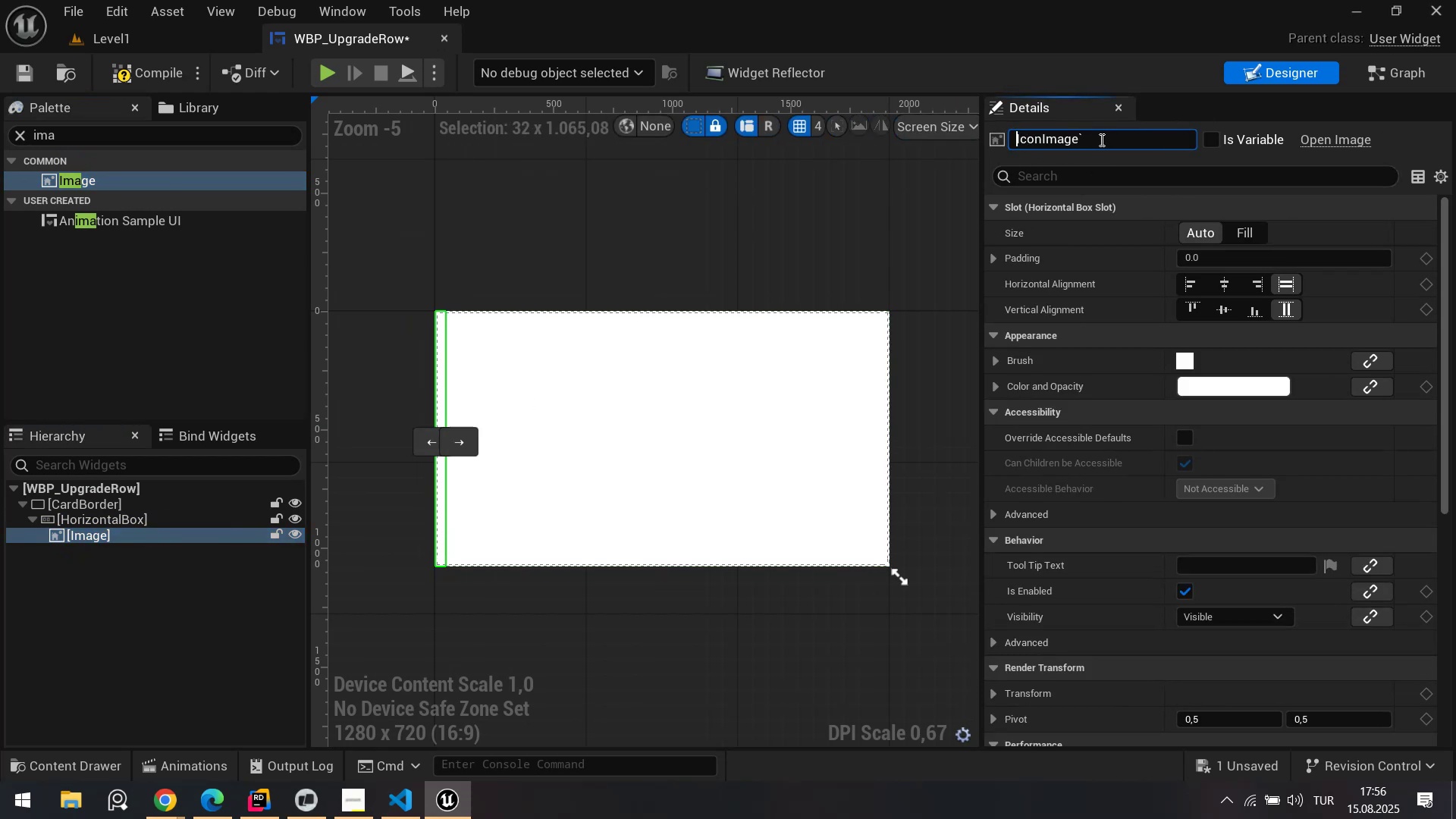 
left_click_drag(start_coordinate=[1100, 140], to_coordinate=[1078, 140])
 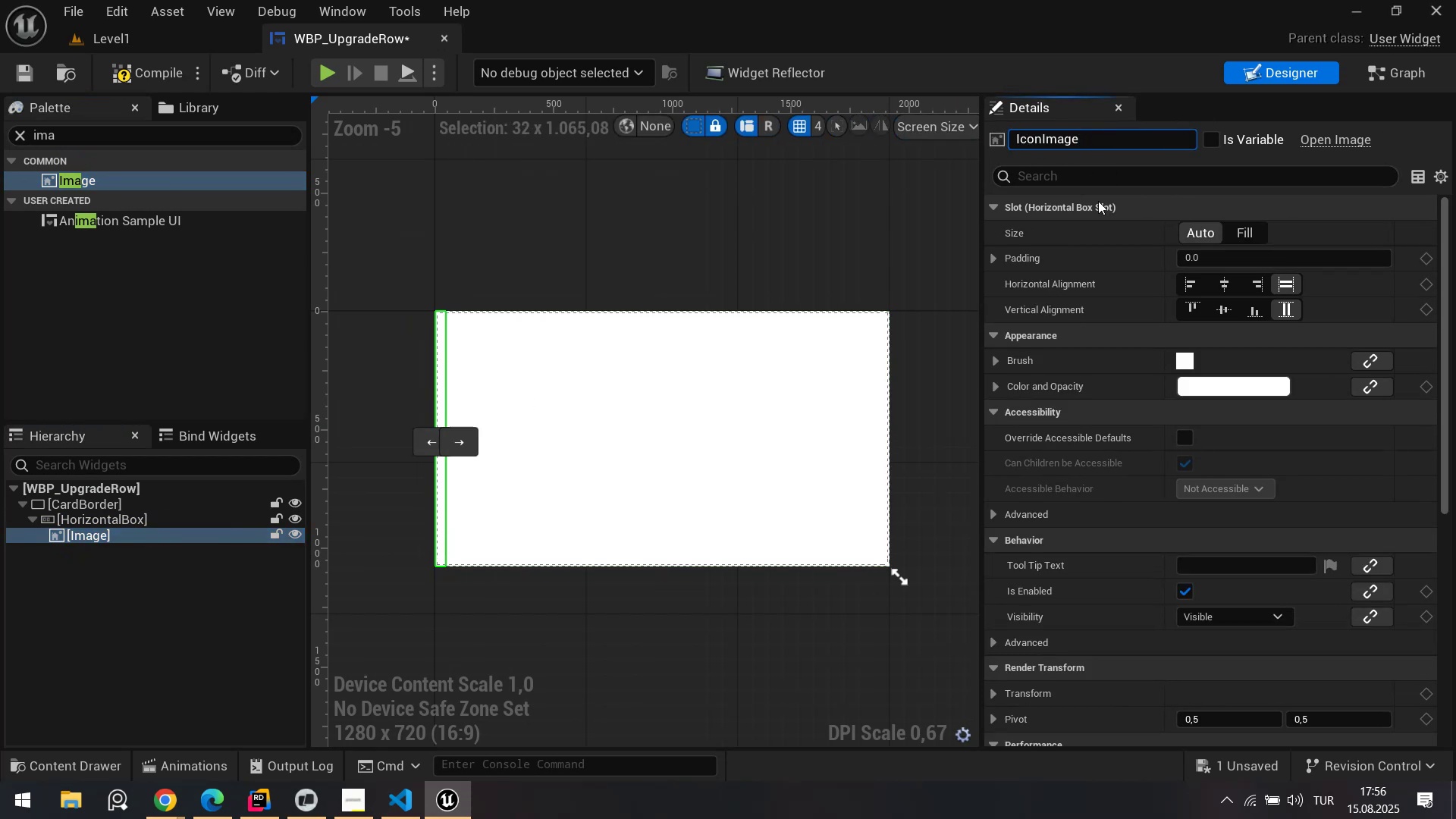 
key(Control+X)
 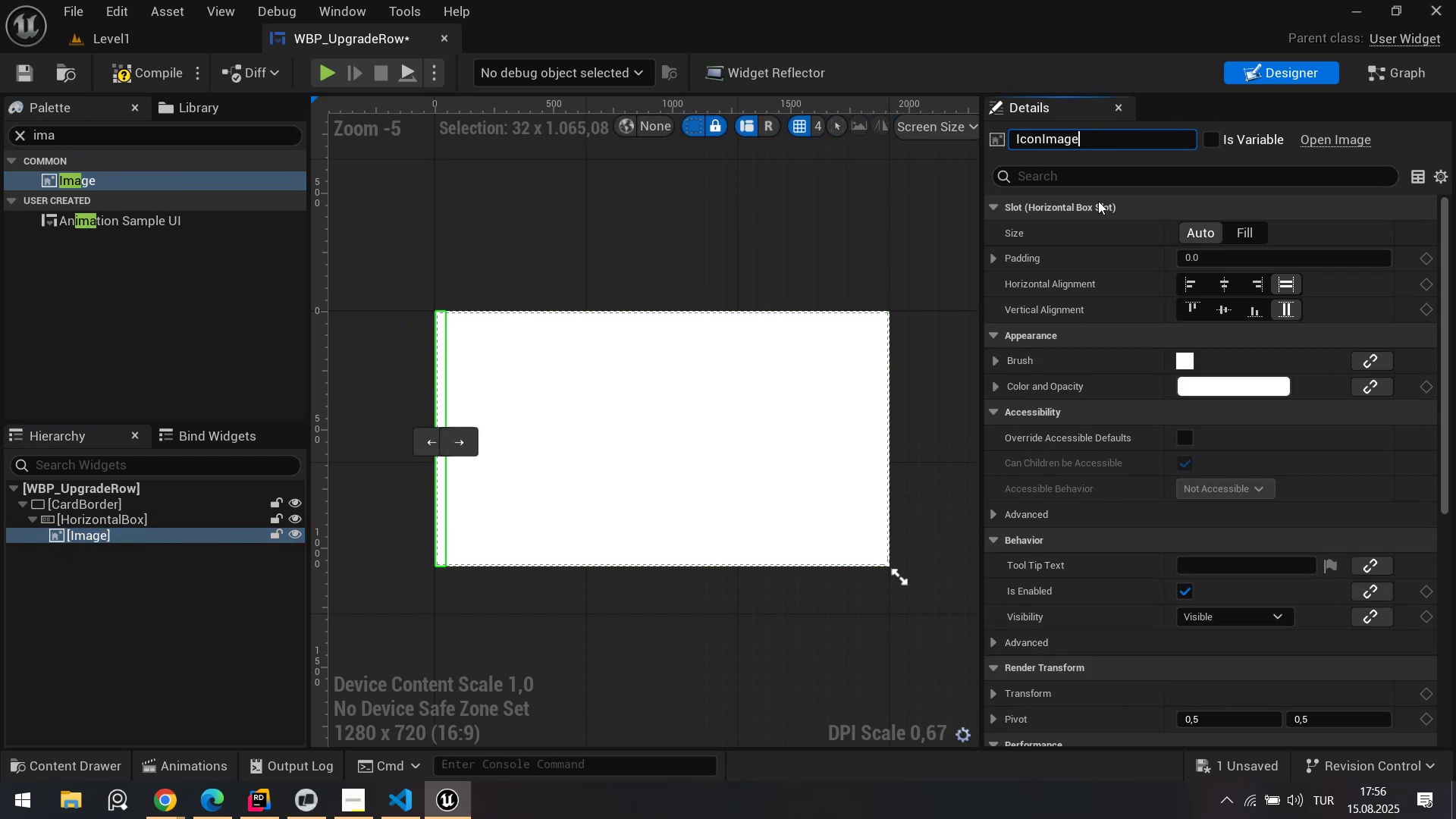 
key(Control+S)
 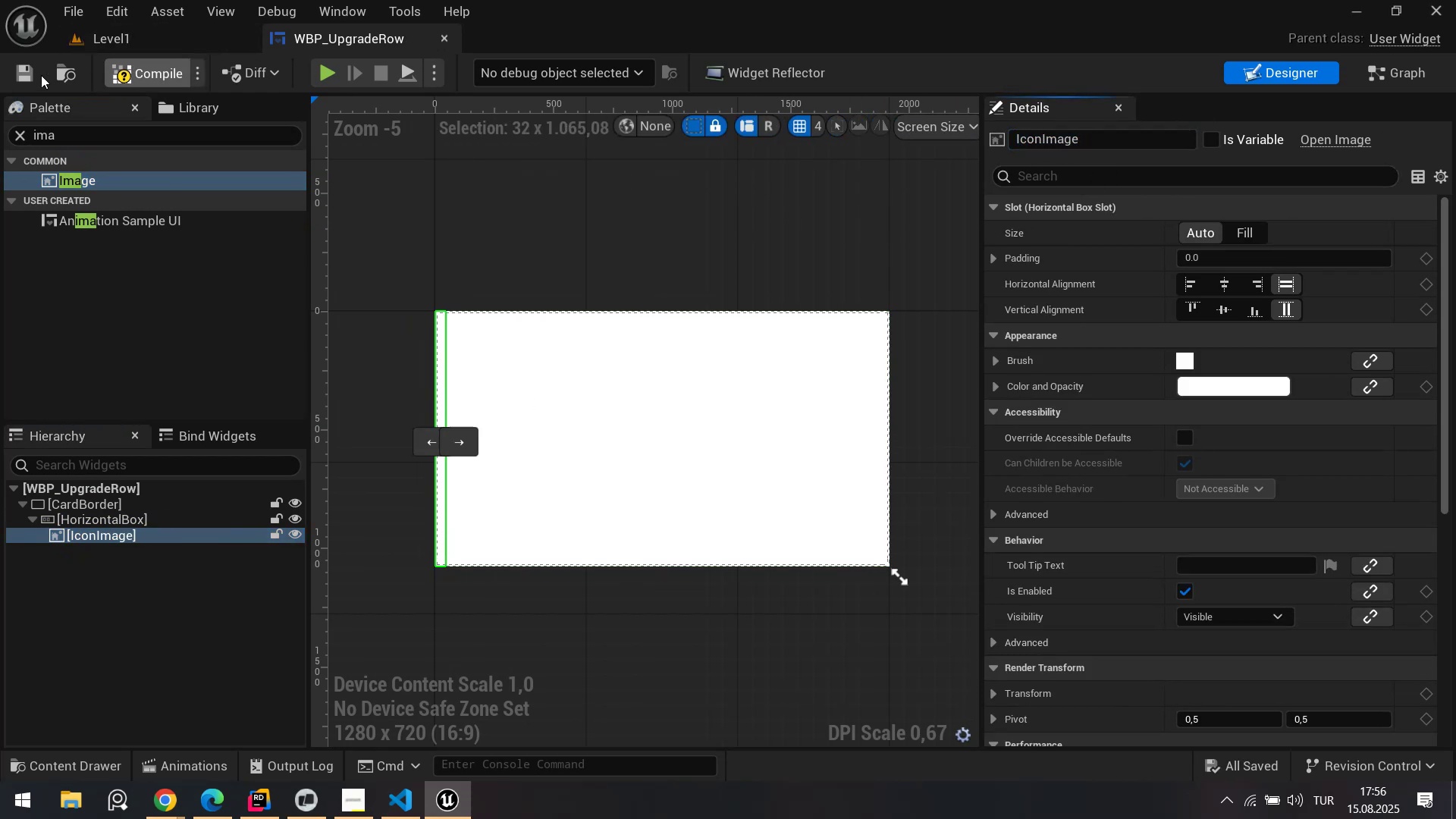 
key(Alt+AltLeft)
 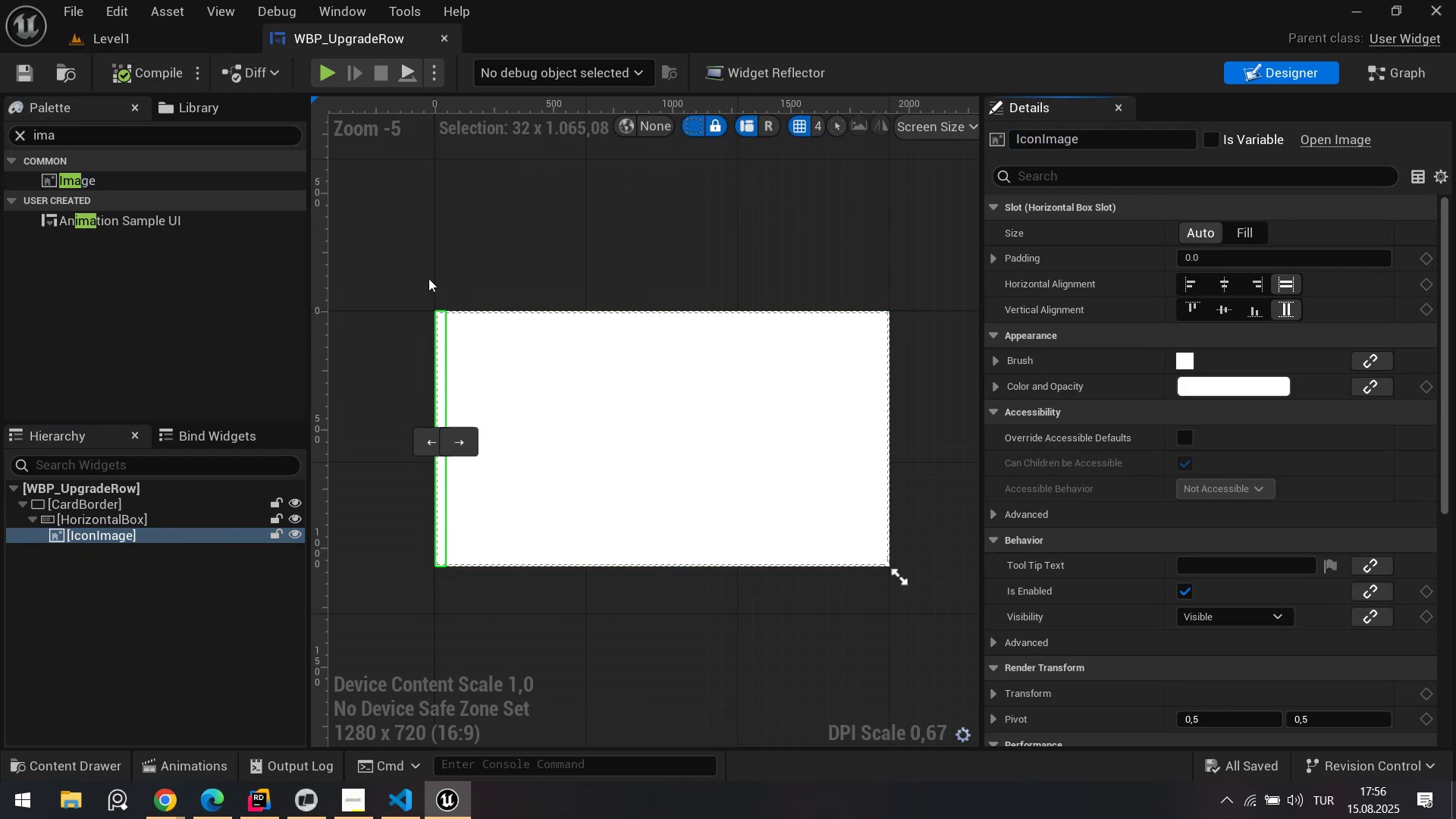 
key(Alt+Tab)
 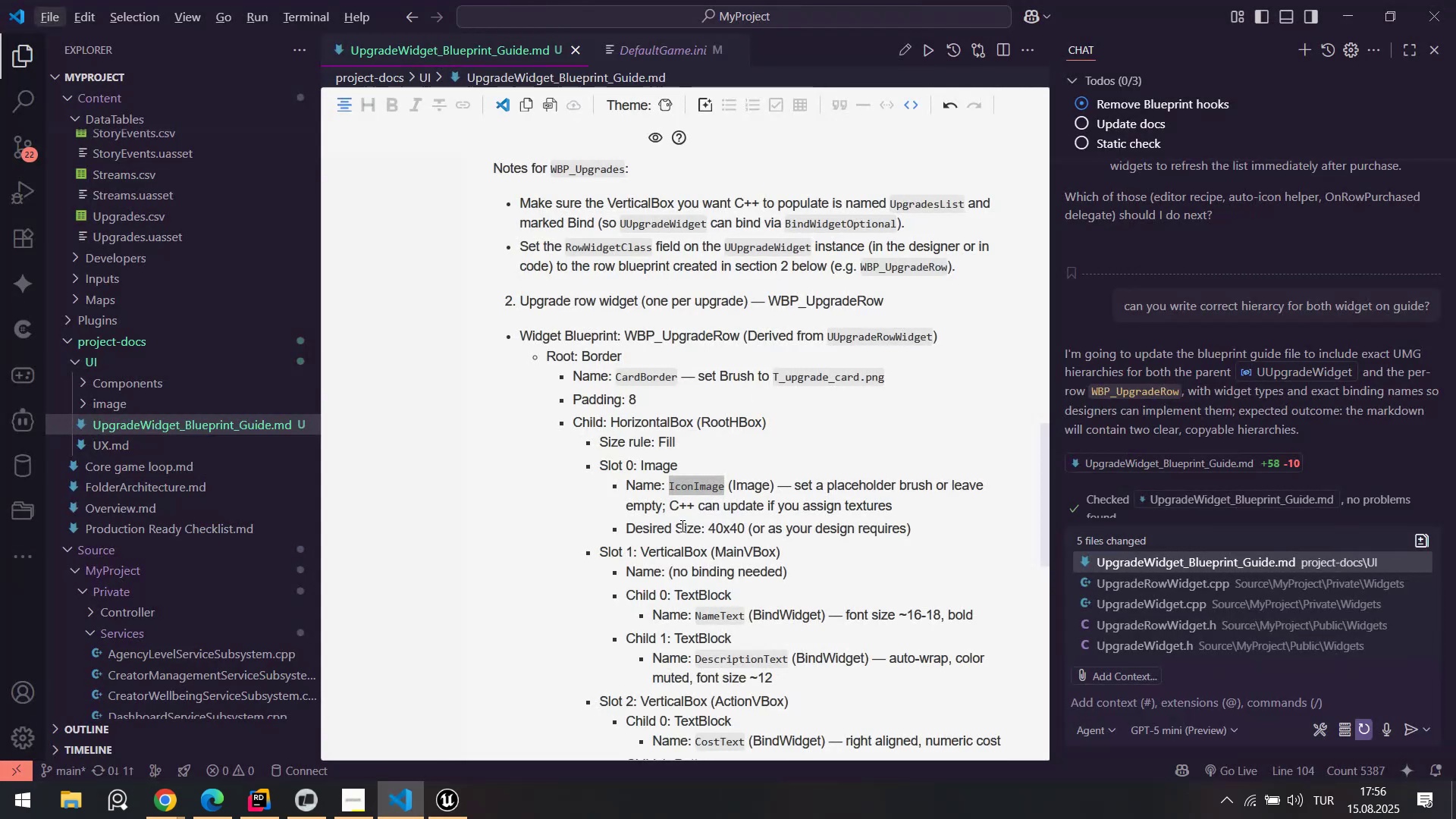 
left_click_drag(start_coordinate=[667, 504], to_coordinate=[783, 504])
 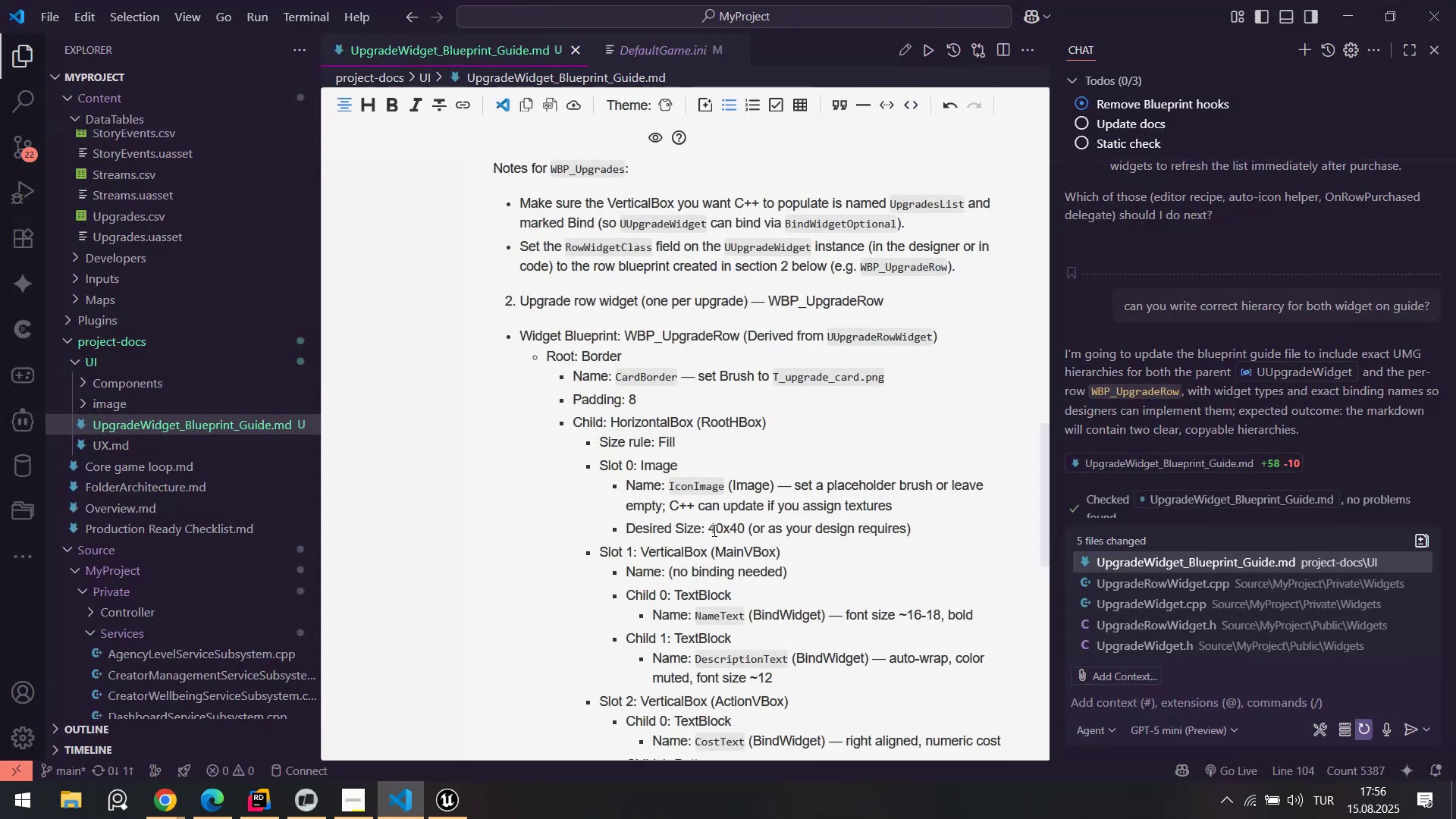 
left_click([713, 530])
 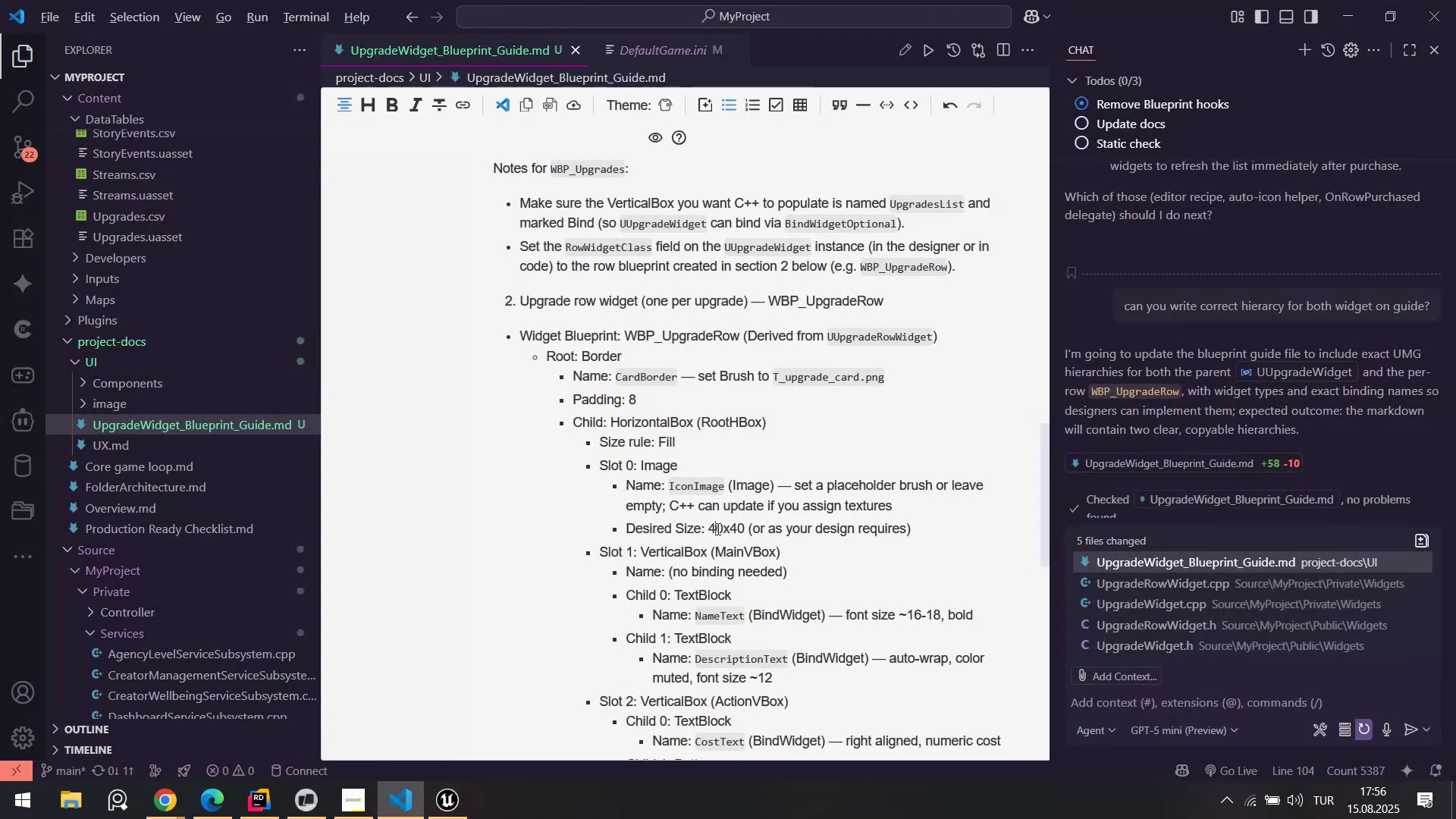 
key(Alt+AltLeft)
 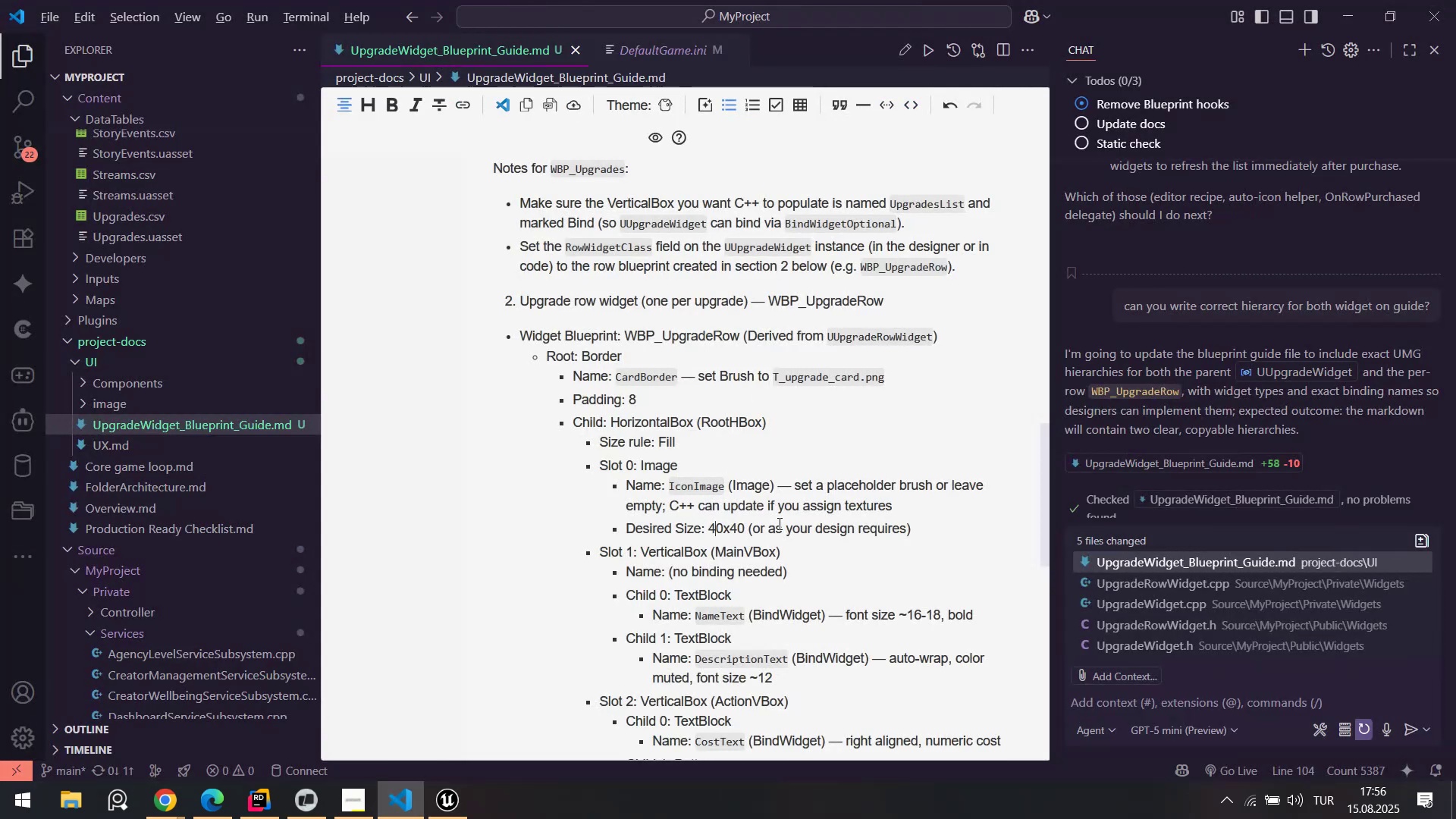 
key(Alt+Tab)
 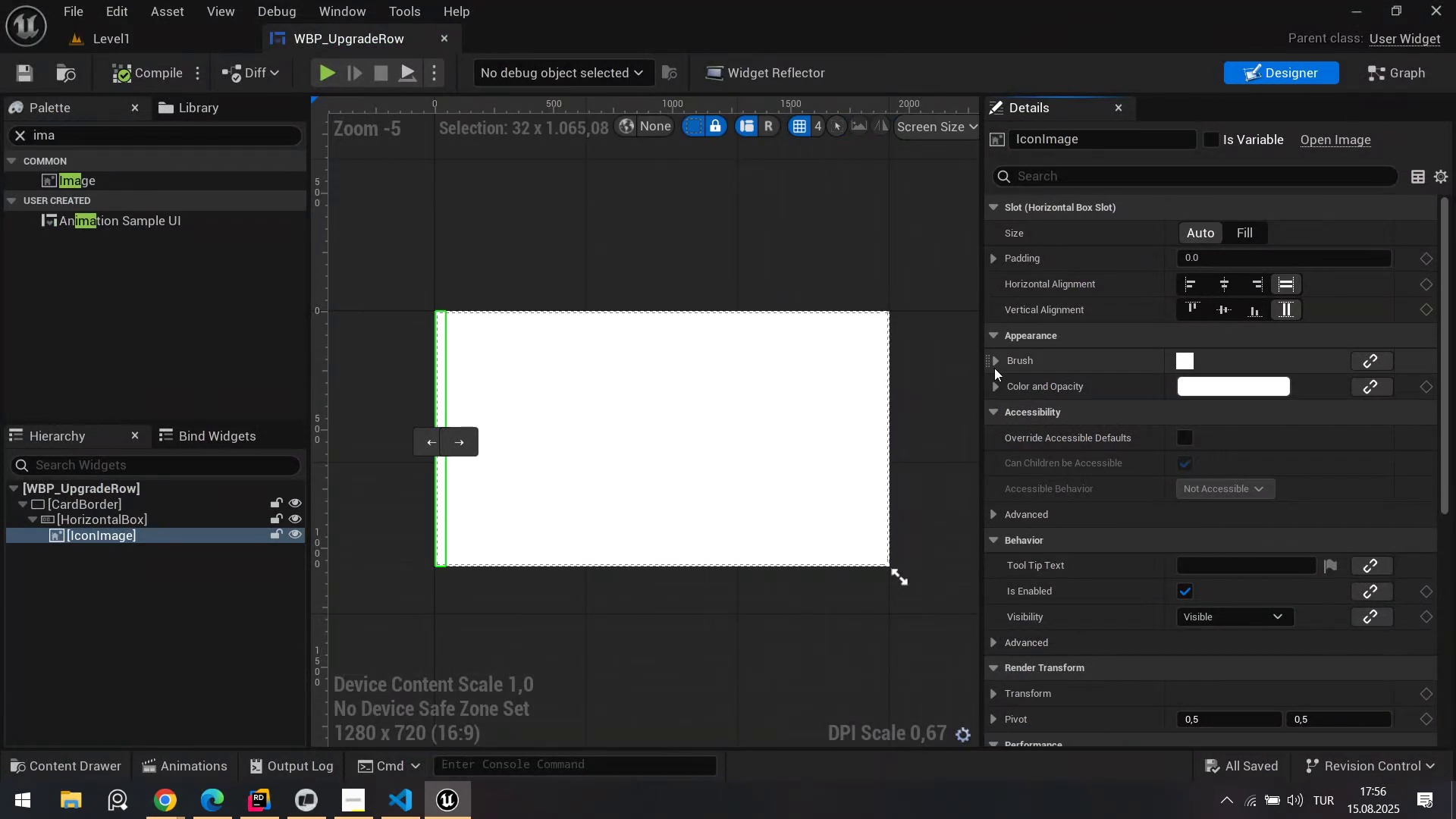 
left_click([1000, 363])
 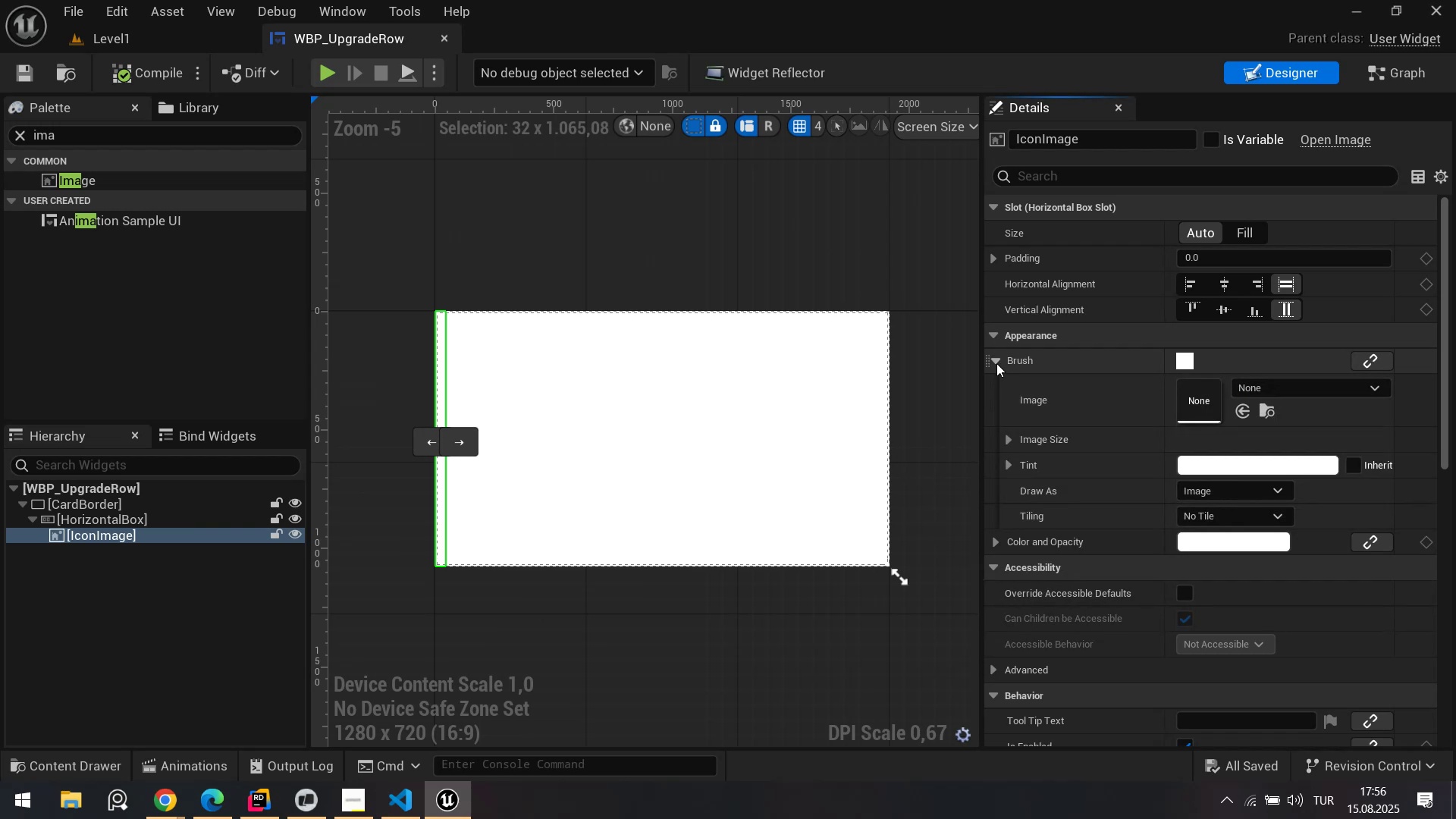 
left_click([995, 363])
 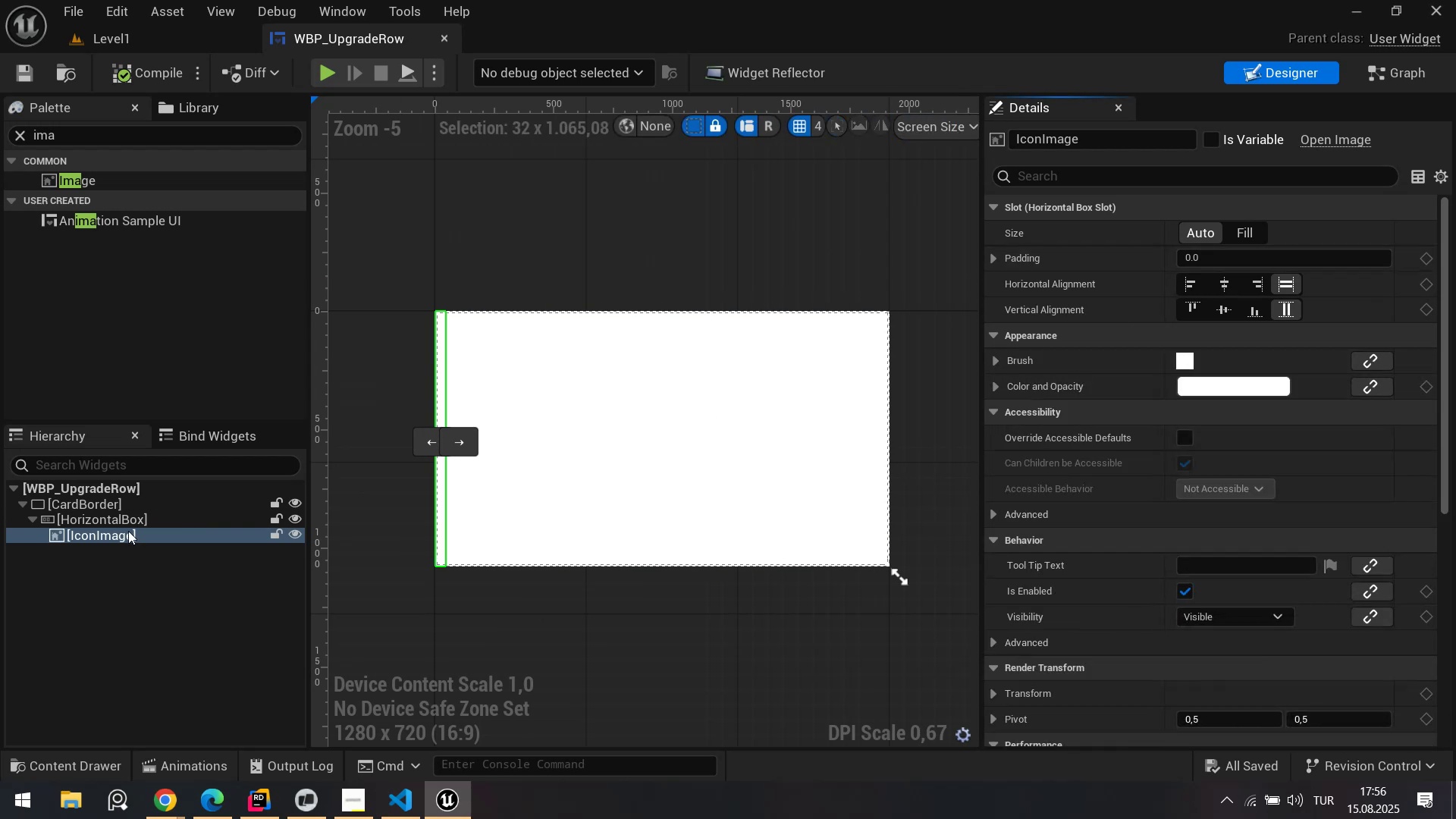 
right_click([105, 538])
 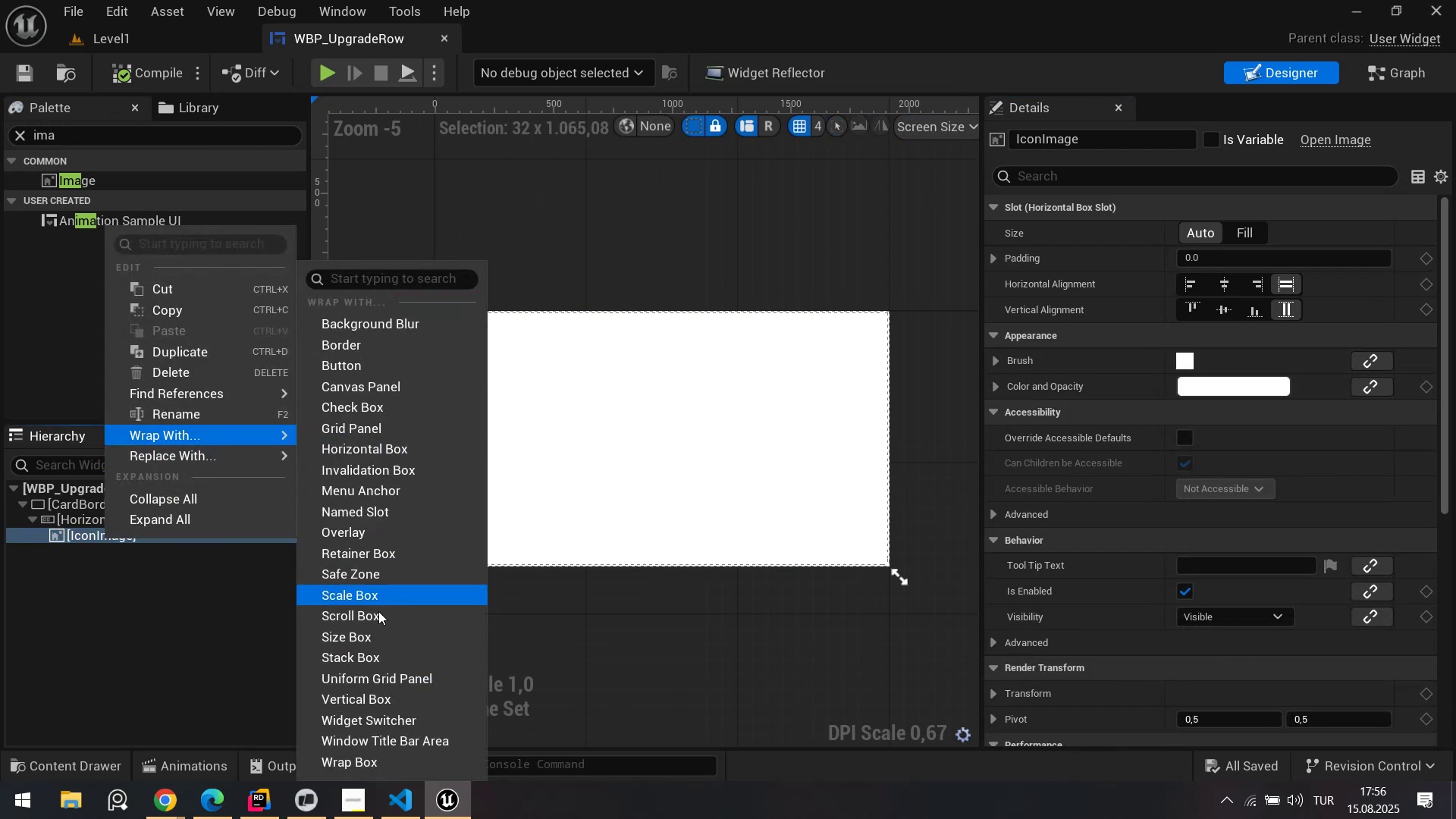 
left_click([372, 632])
 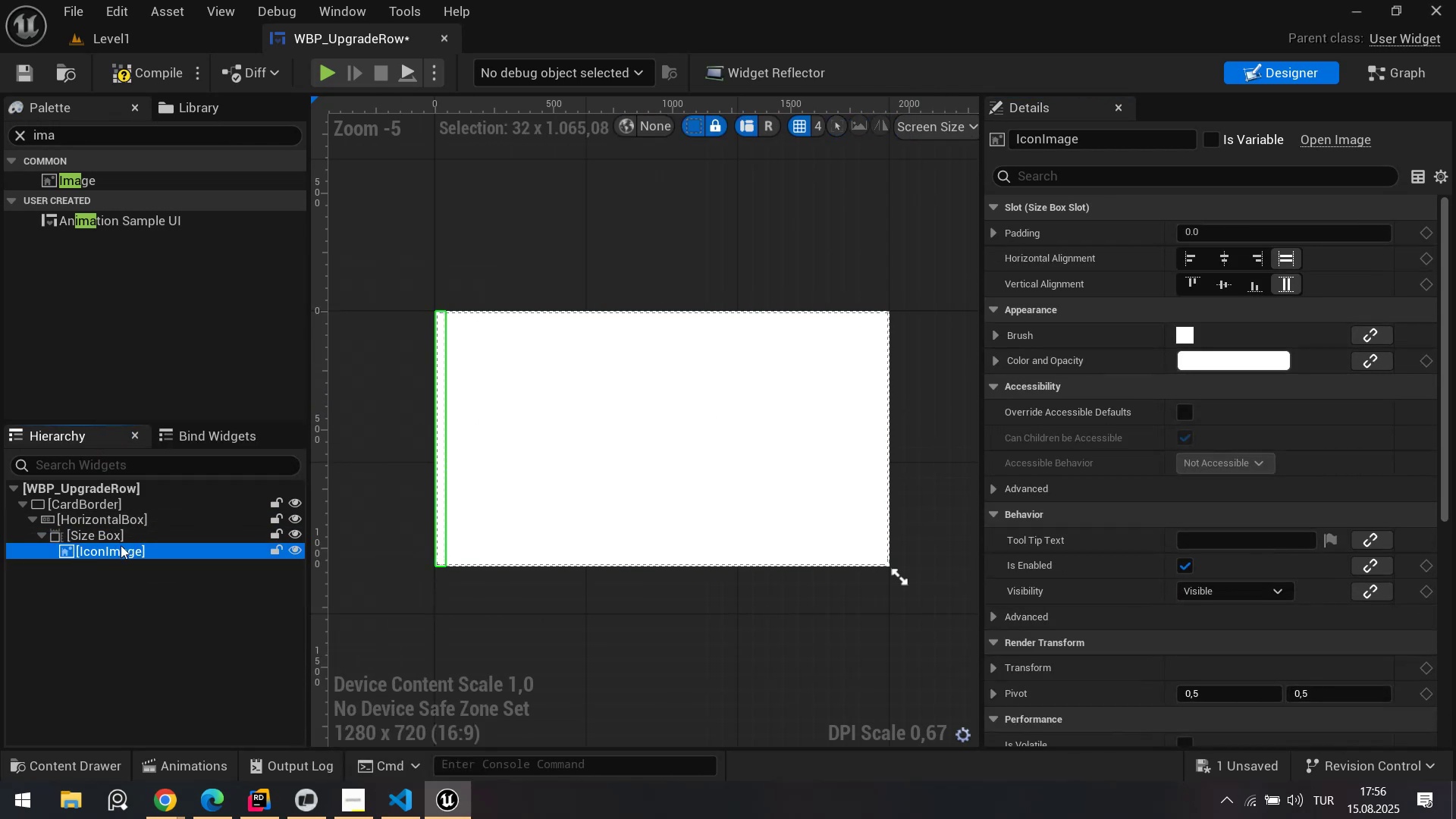 
left_click([119, 538])
 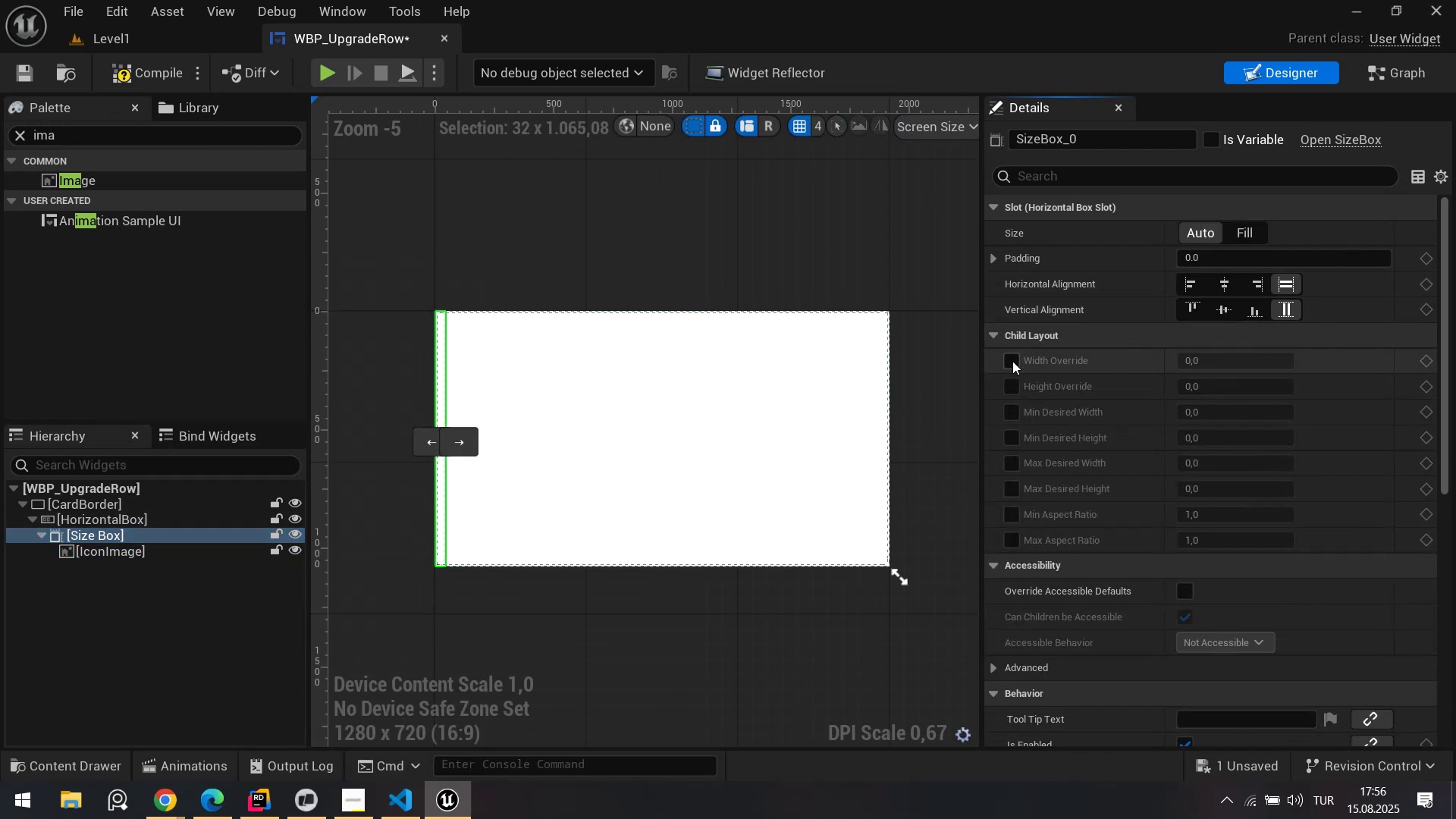 
double_click([1017, 381])
 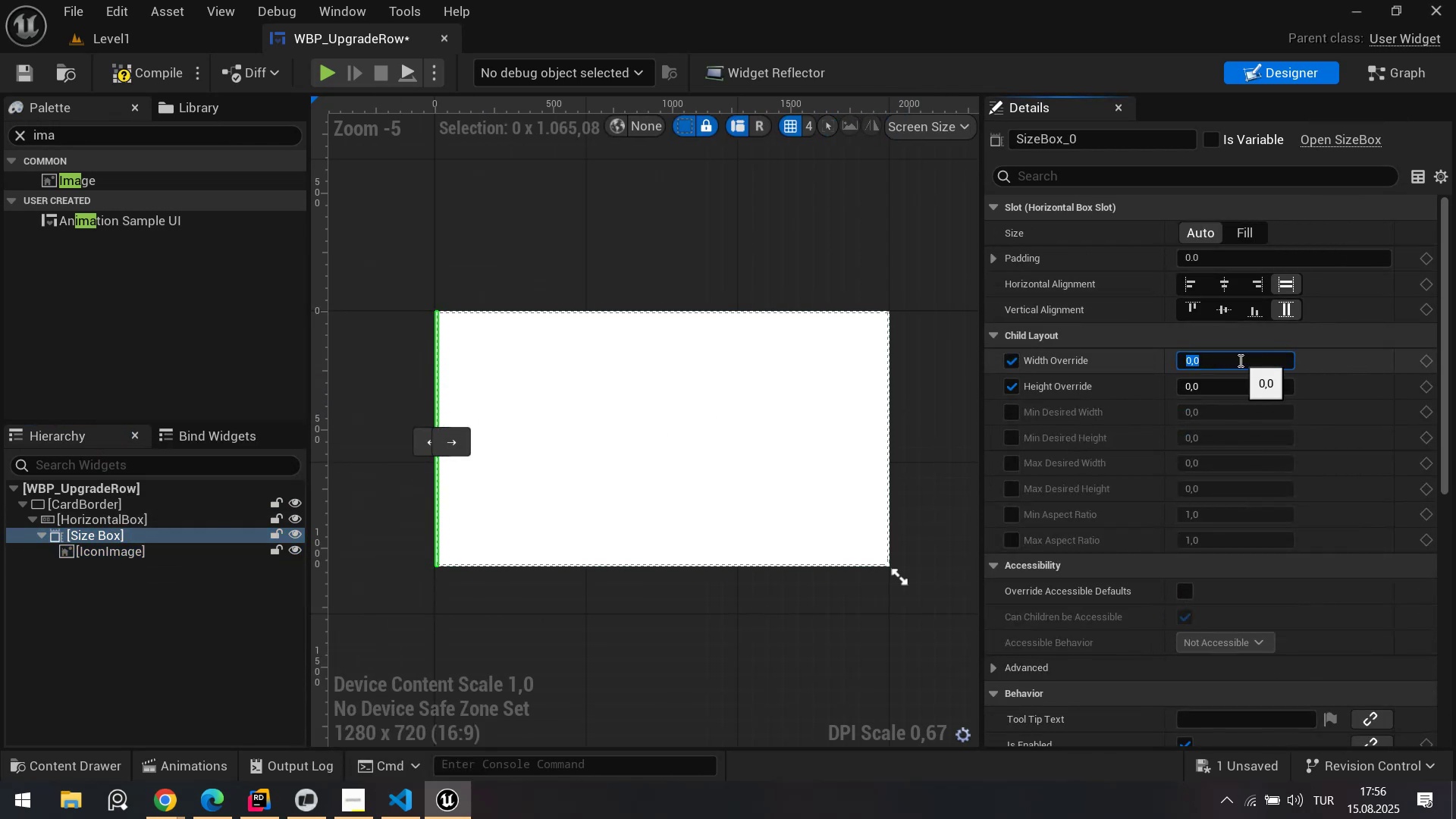 
key(Numpad4)
 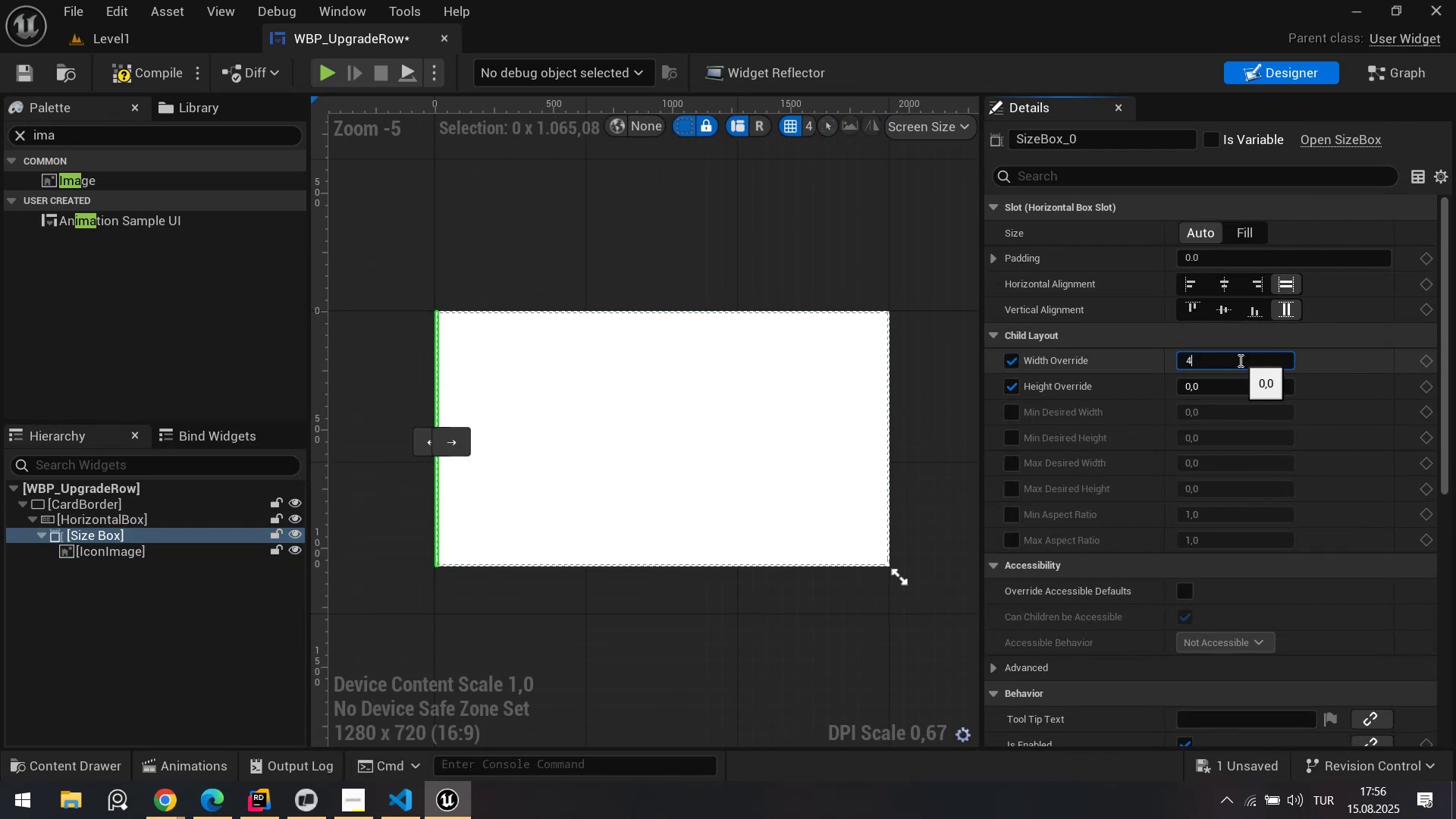 
key(Numpad0)
 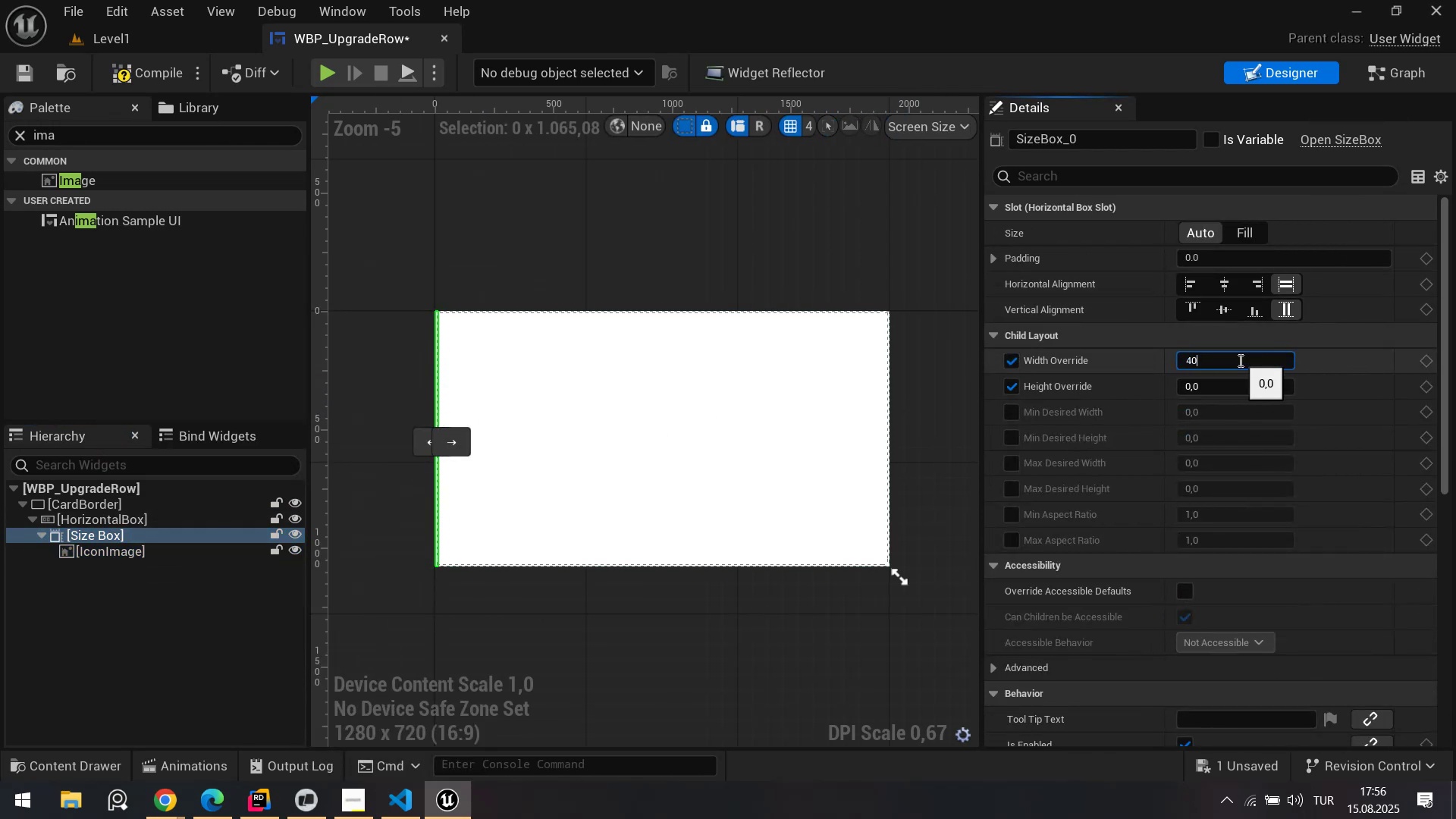 
key(Enter)
 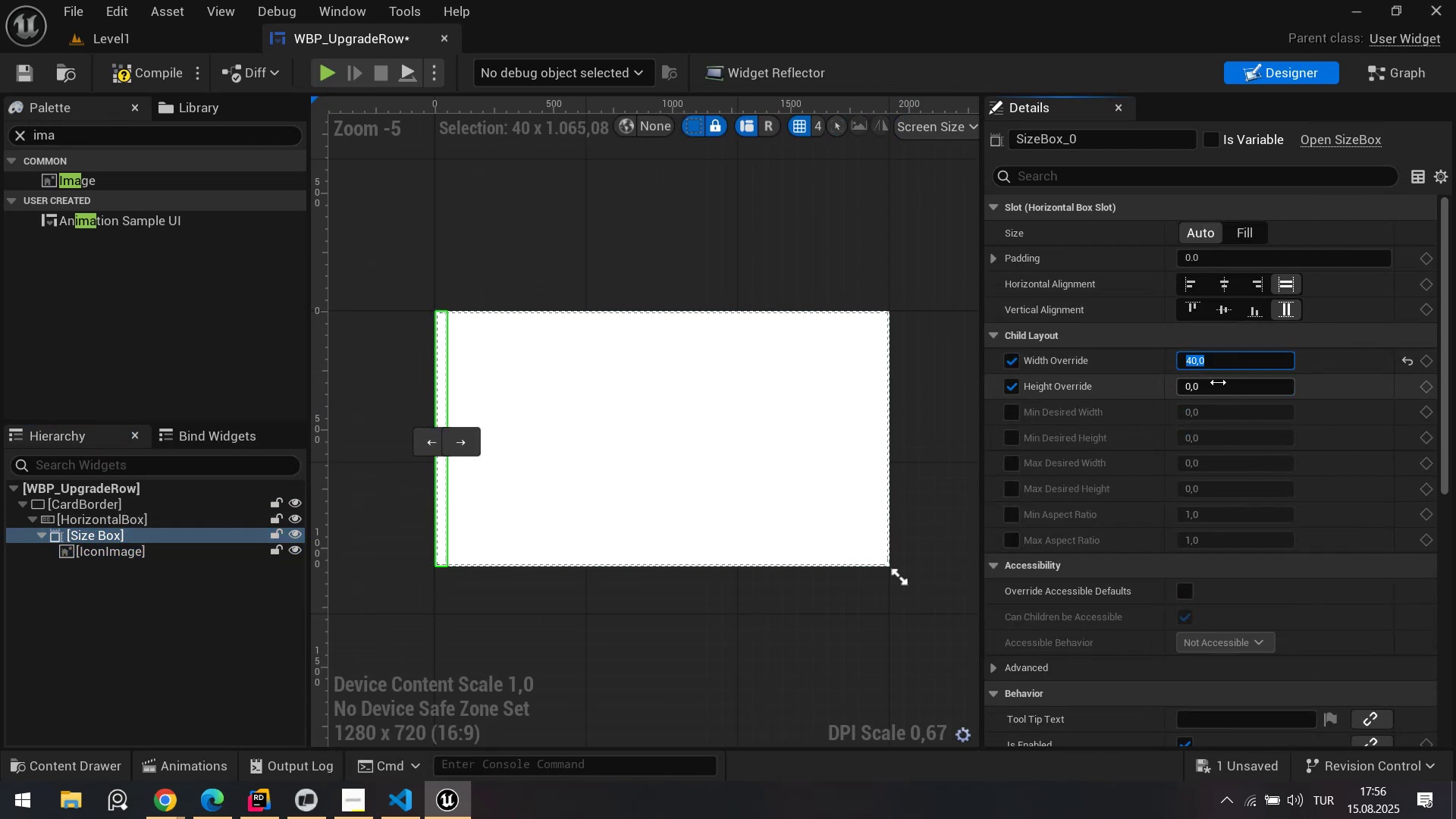 
left_click([1218, 382])
 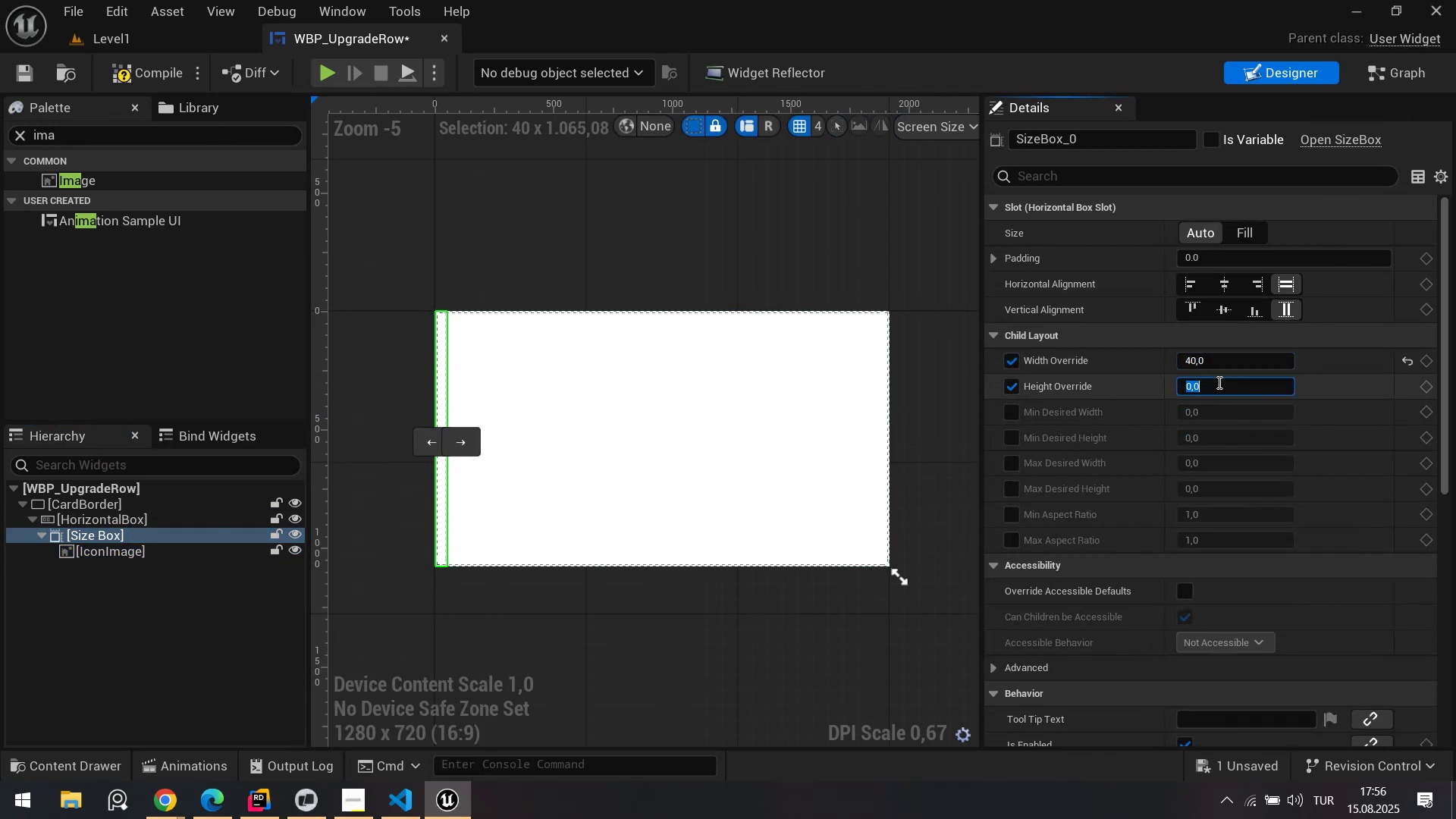 
key(Numpad4)
 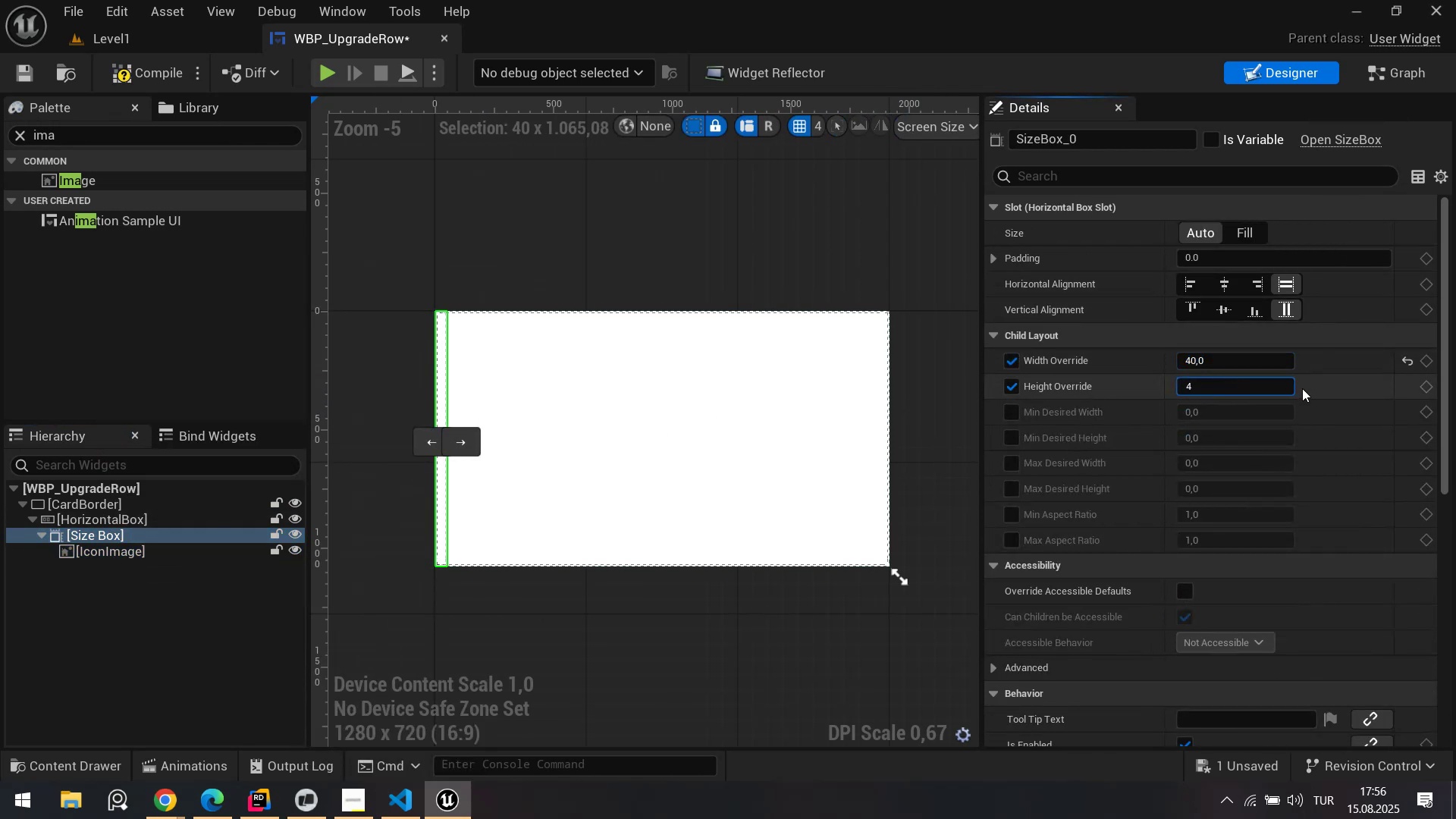 
key(Numpad0)
 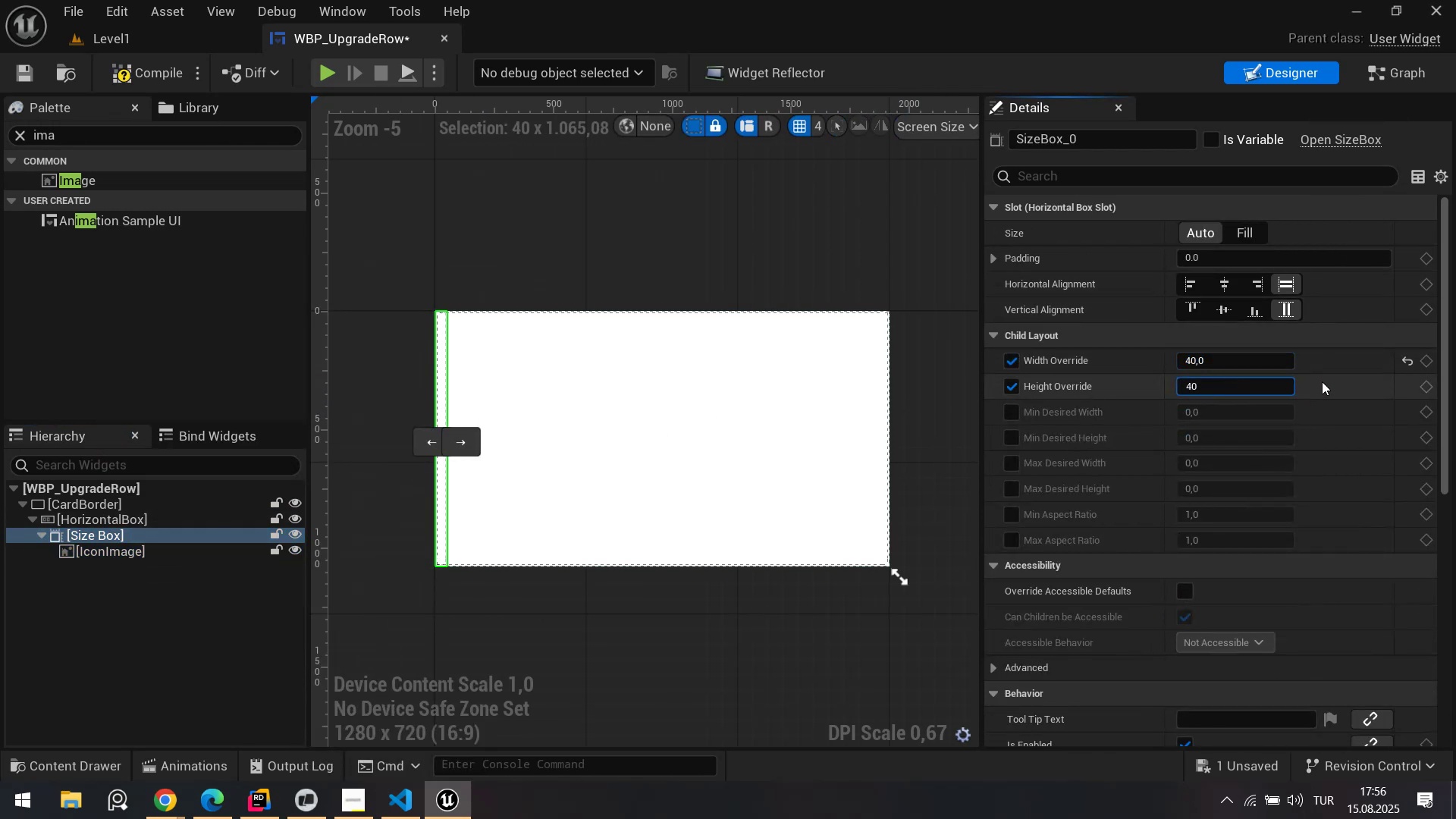 
left_click([1322, 381])
 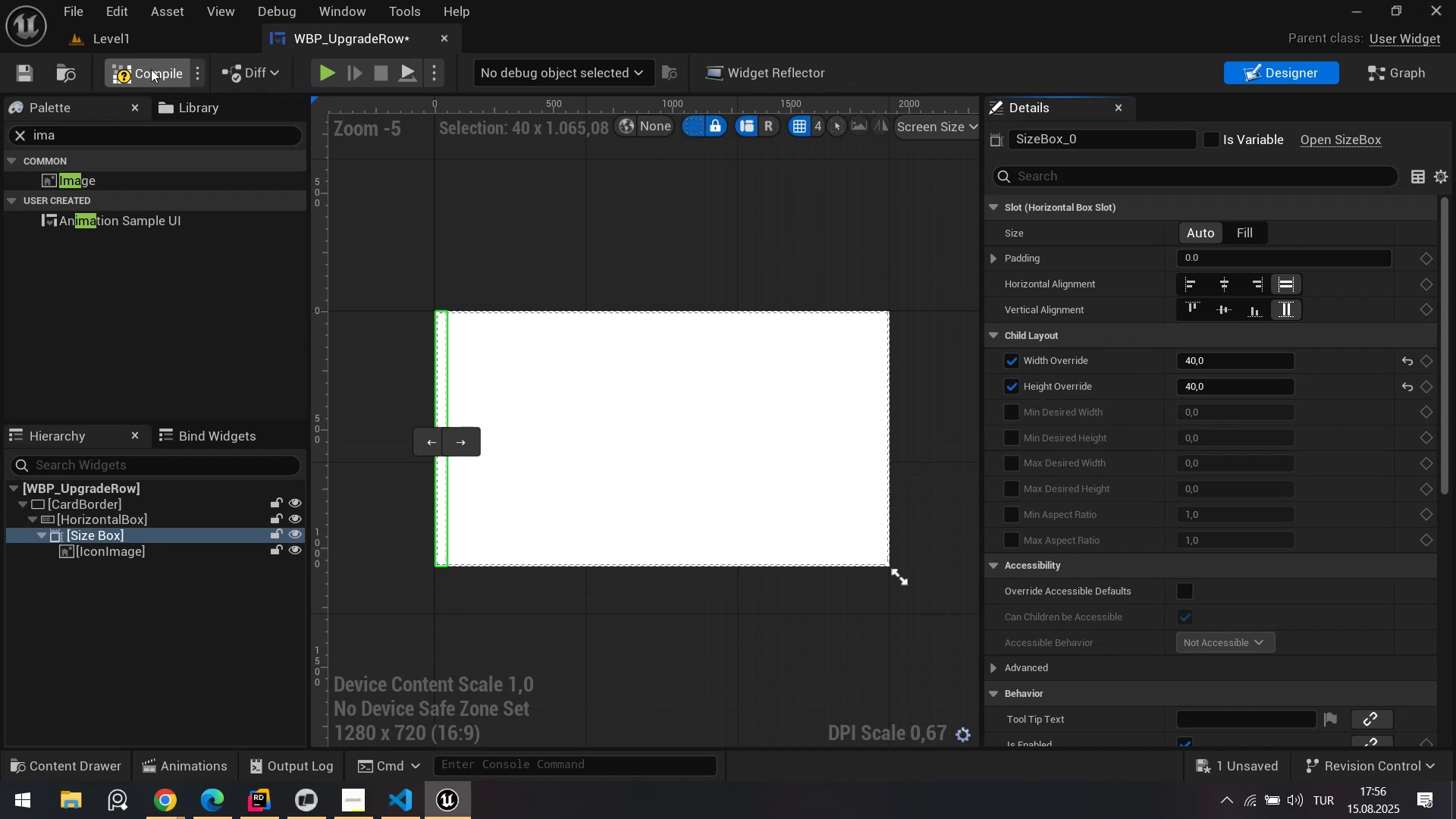 
double_click([24, 76])
 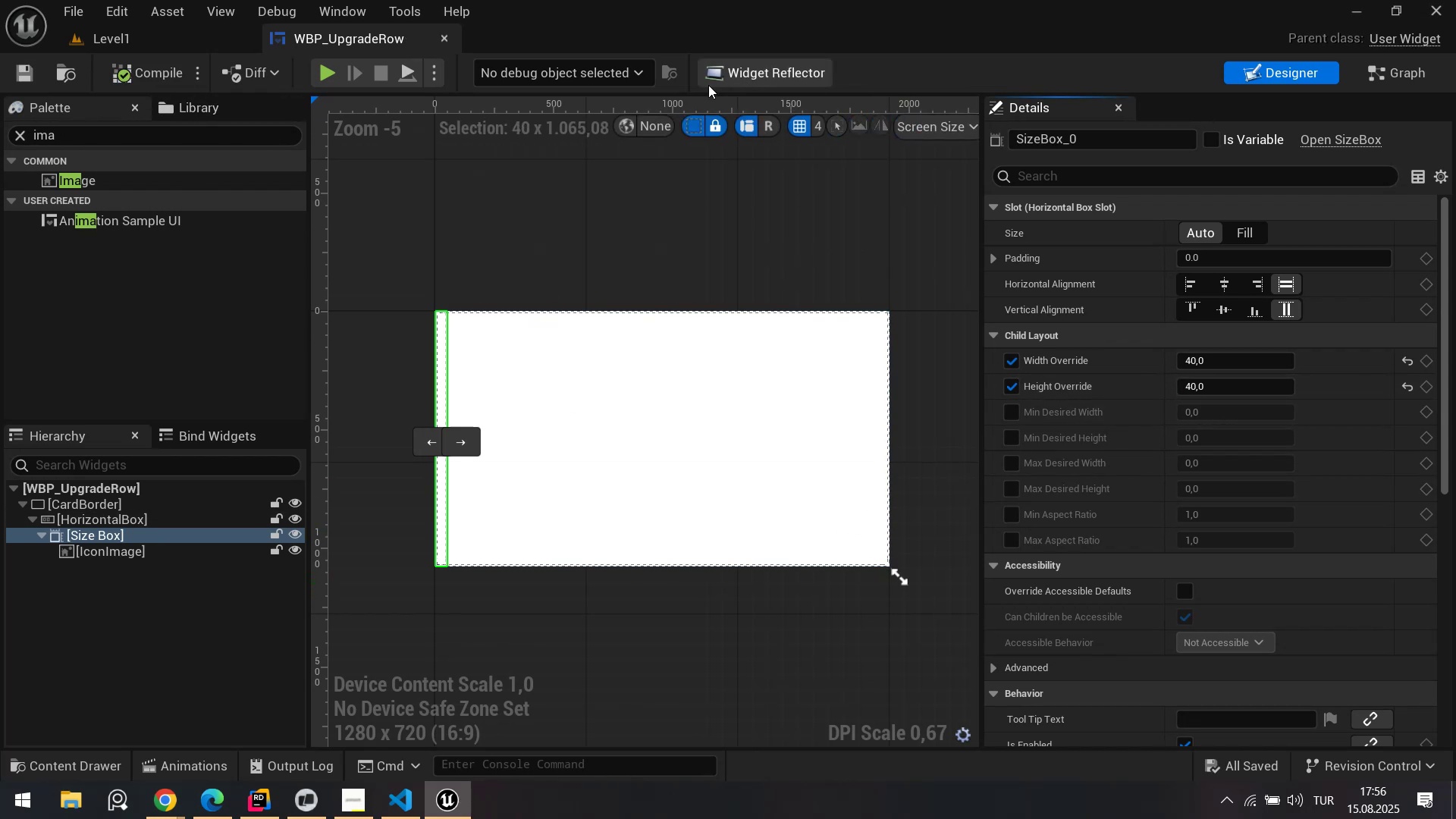 
key(Alt+AltLeft)
 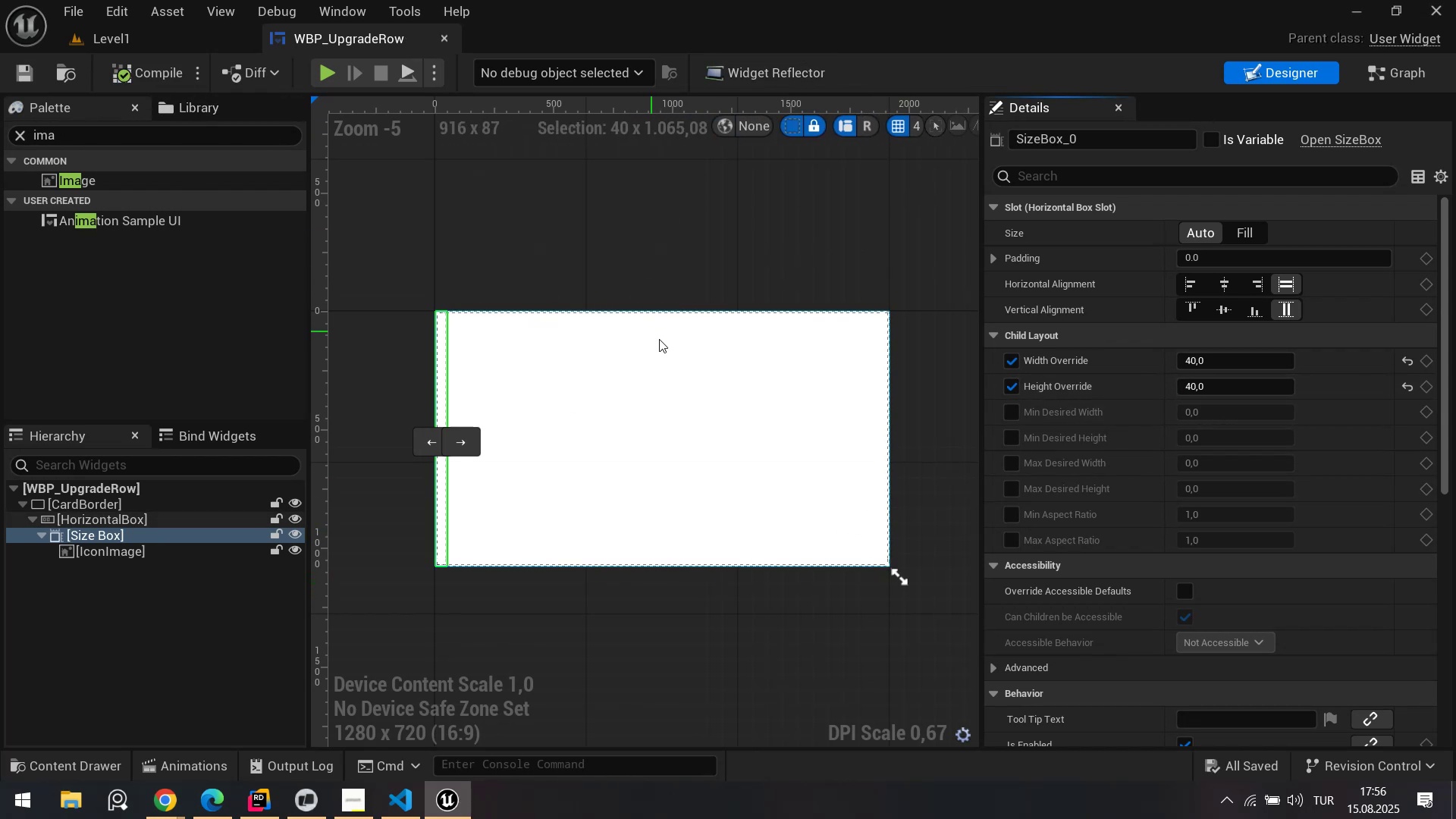 
key(Alt+Tab)
 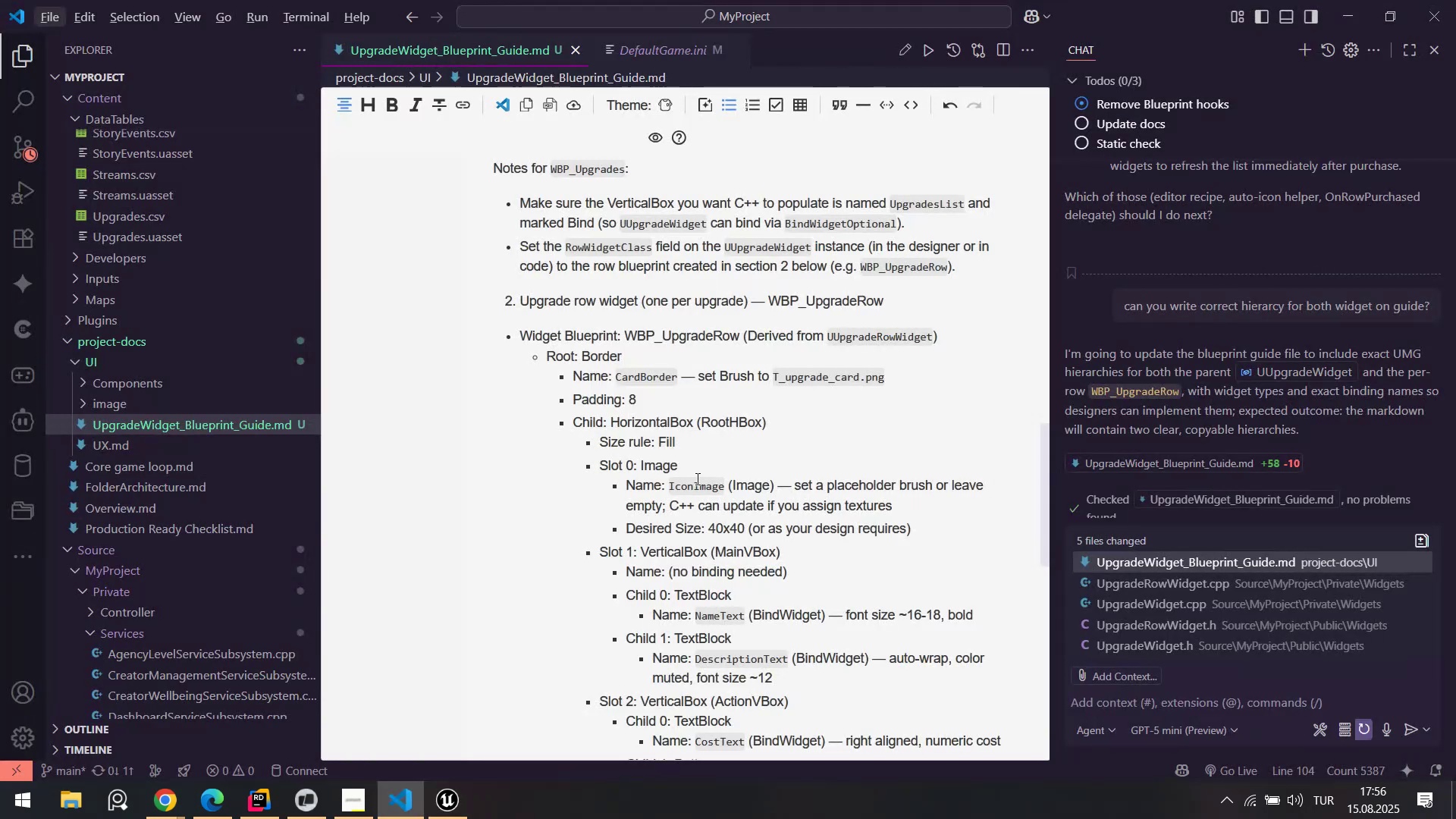 
scroll: coordinate [707, 484], scroll_direction: down, amount: 1.0
 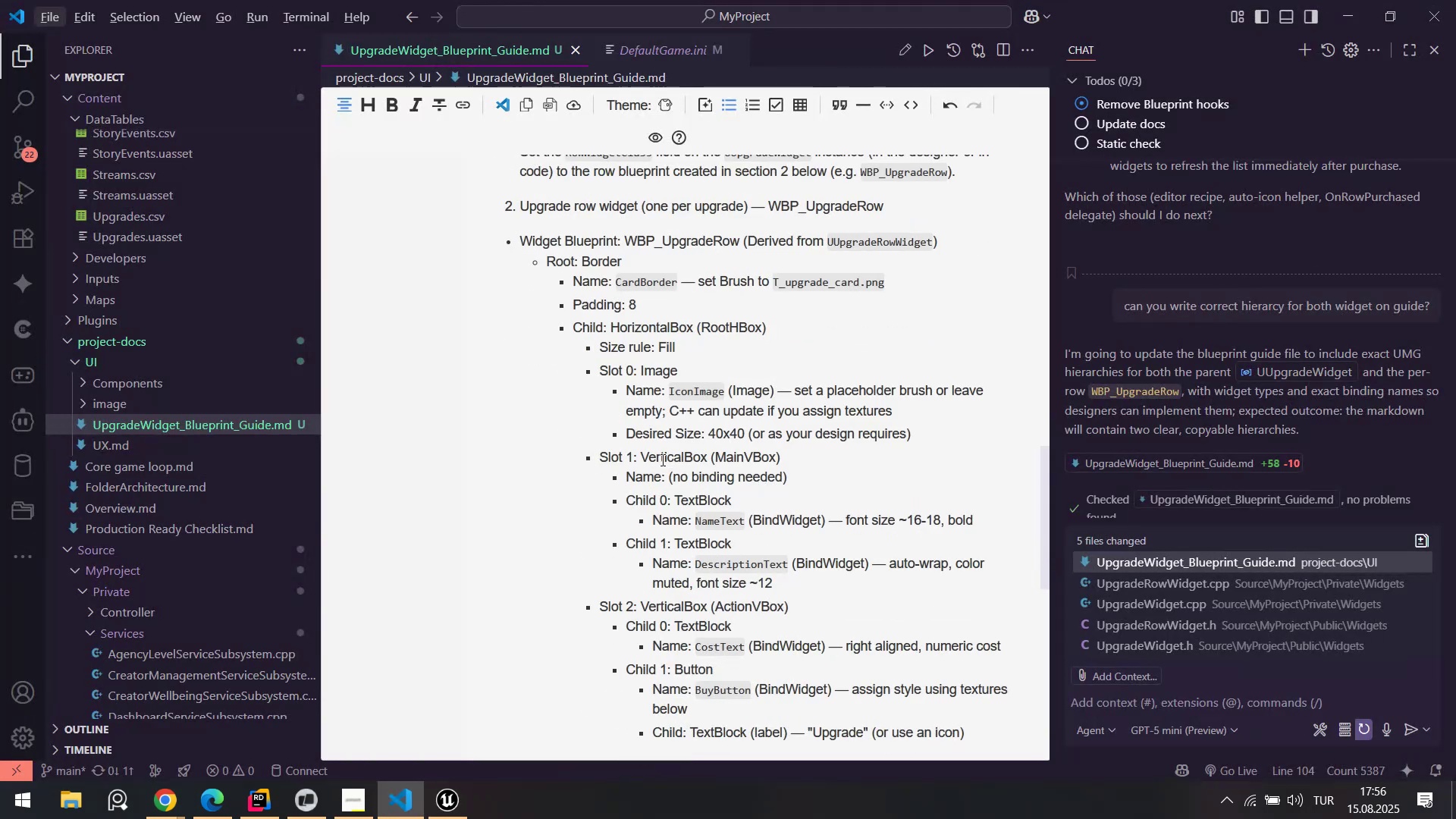 
key(Alt+AltLeft)
 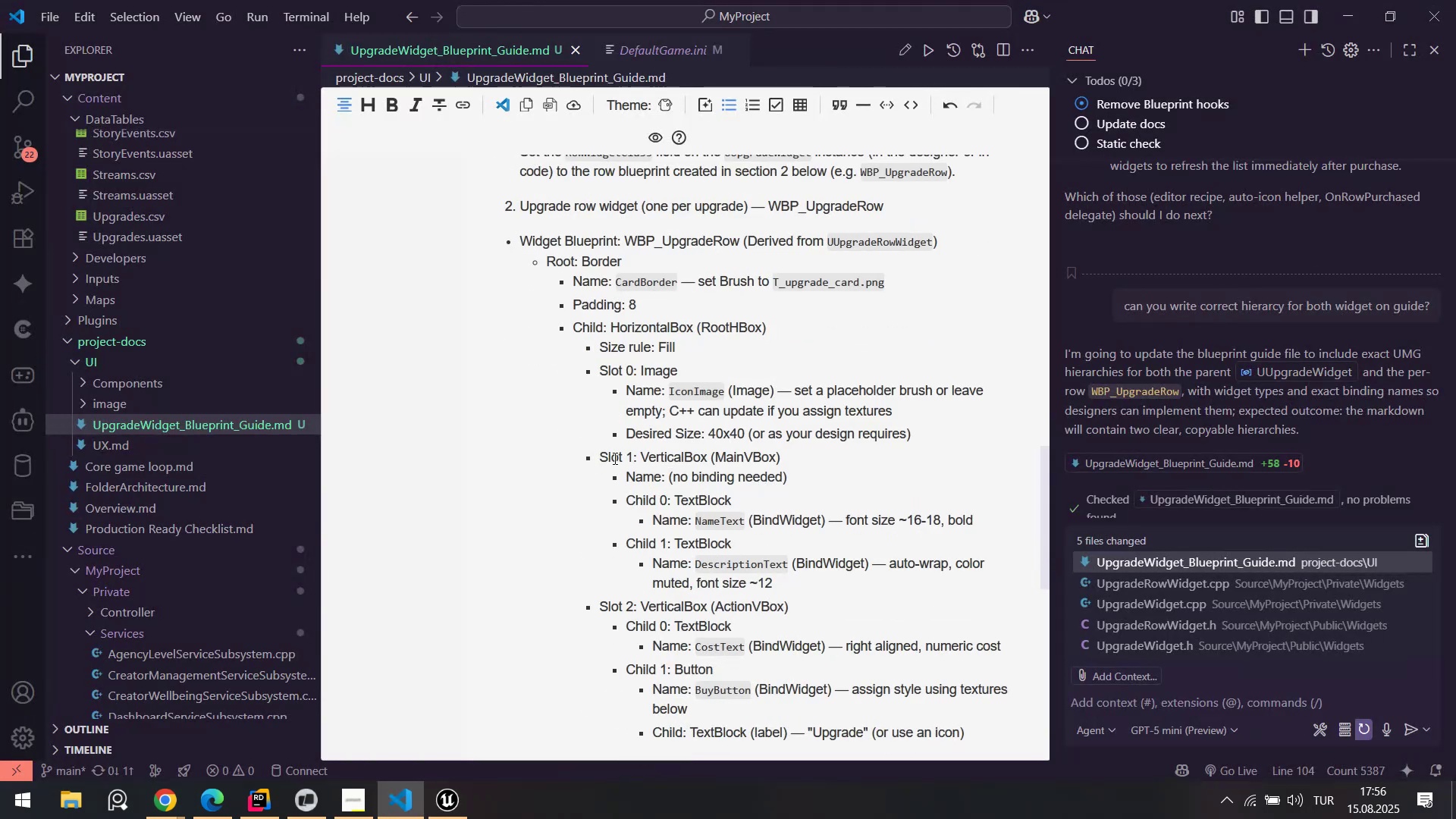 
key(Alt+Tab)
 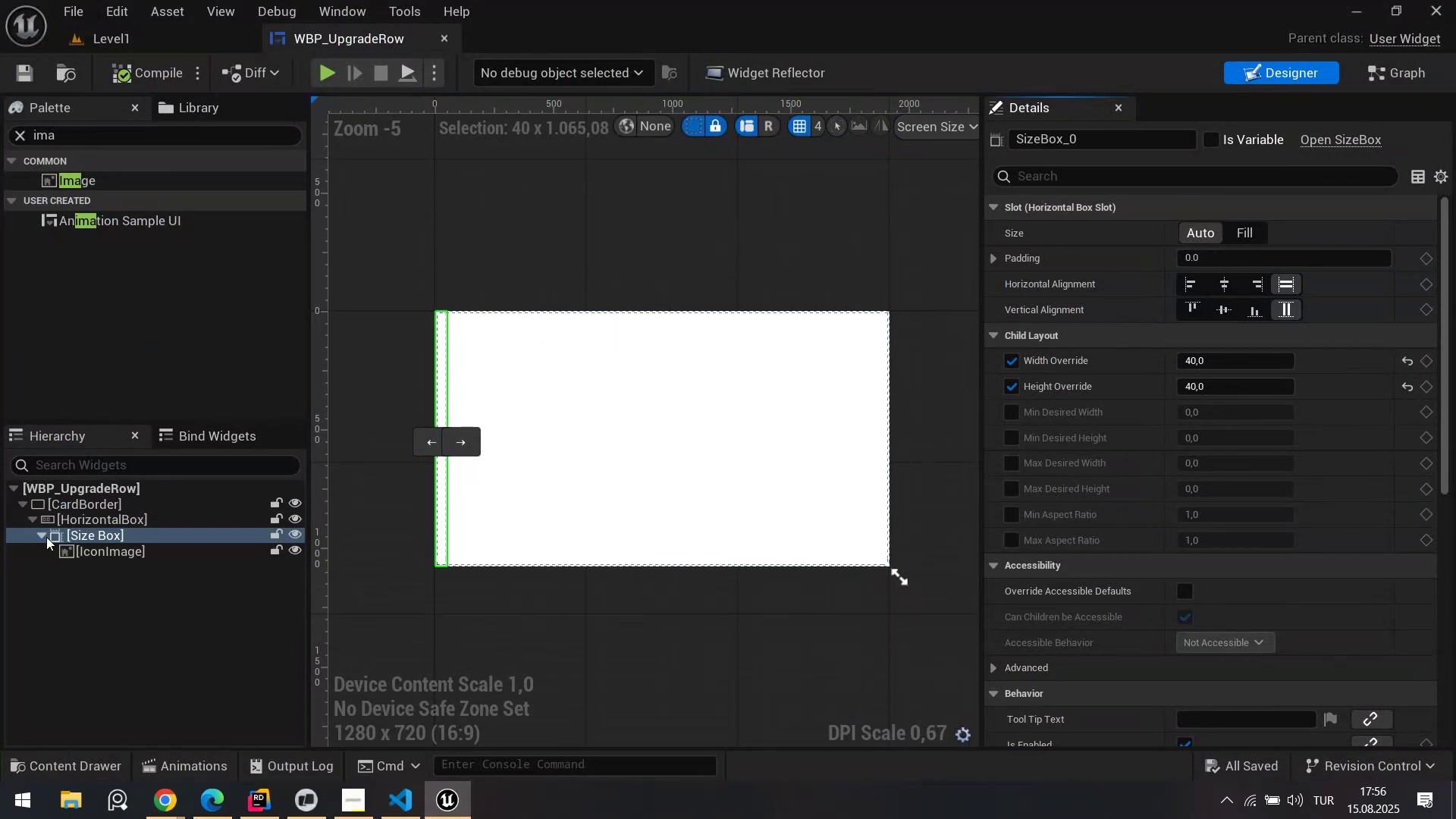 
left_click([42, 538])
 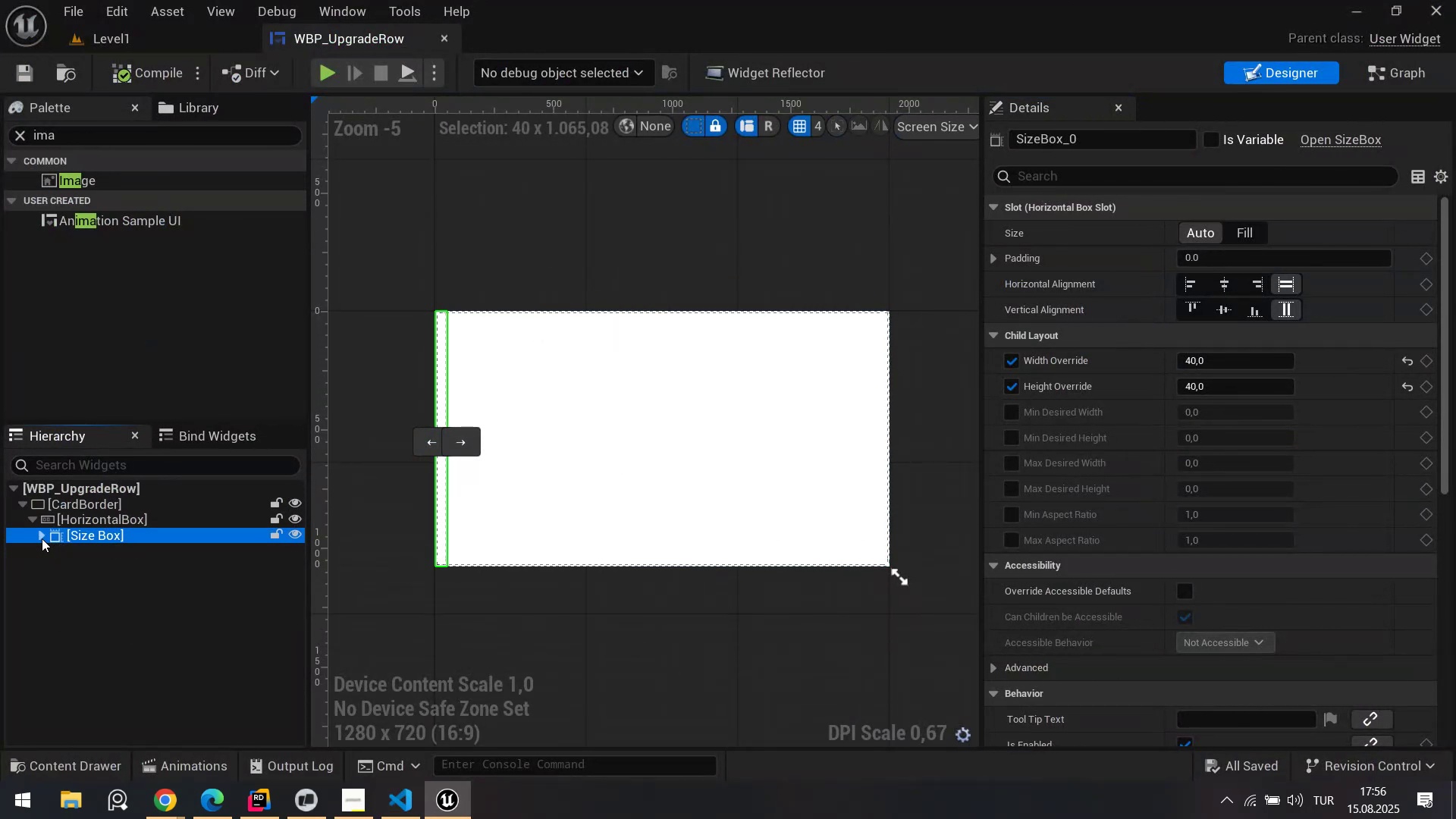 
key(Alt+AltLeft)
 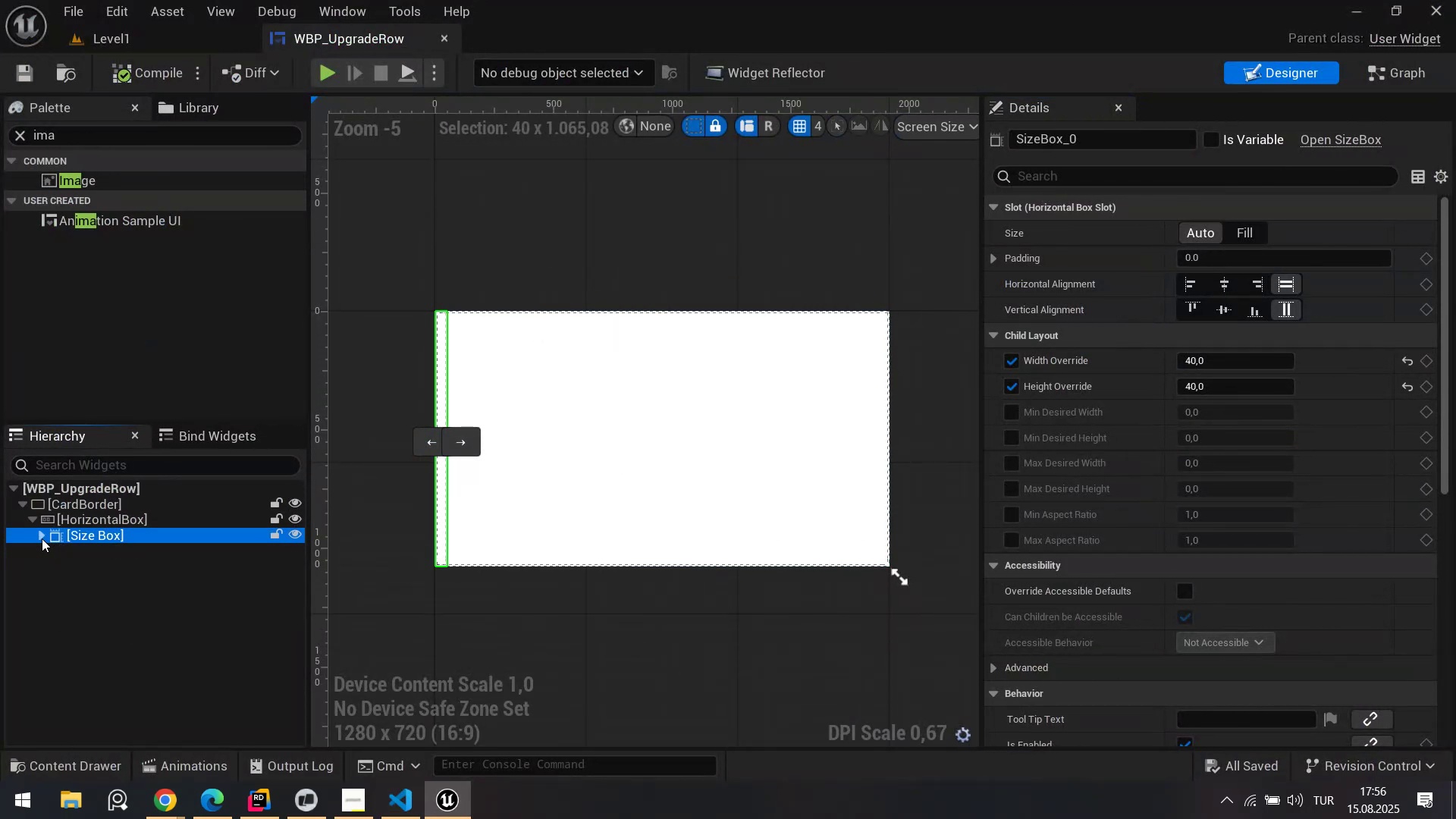 
key(Alt+Tab)
 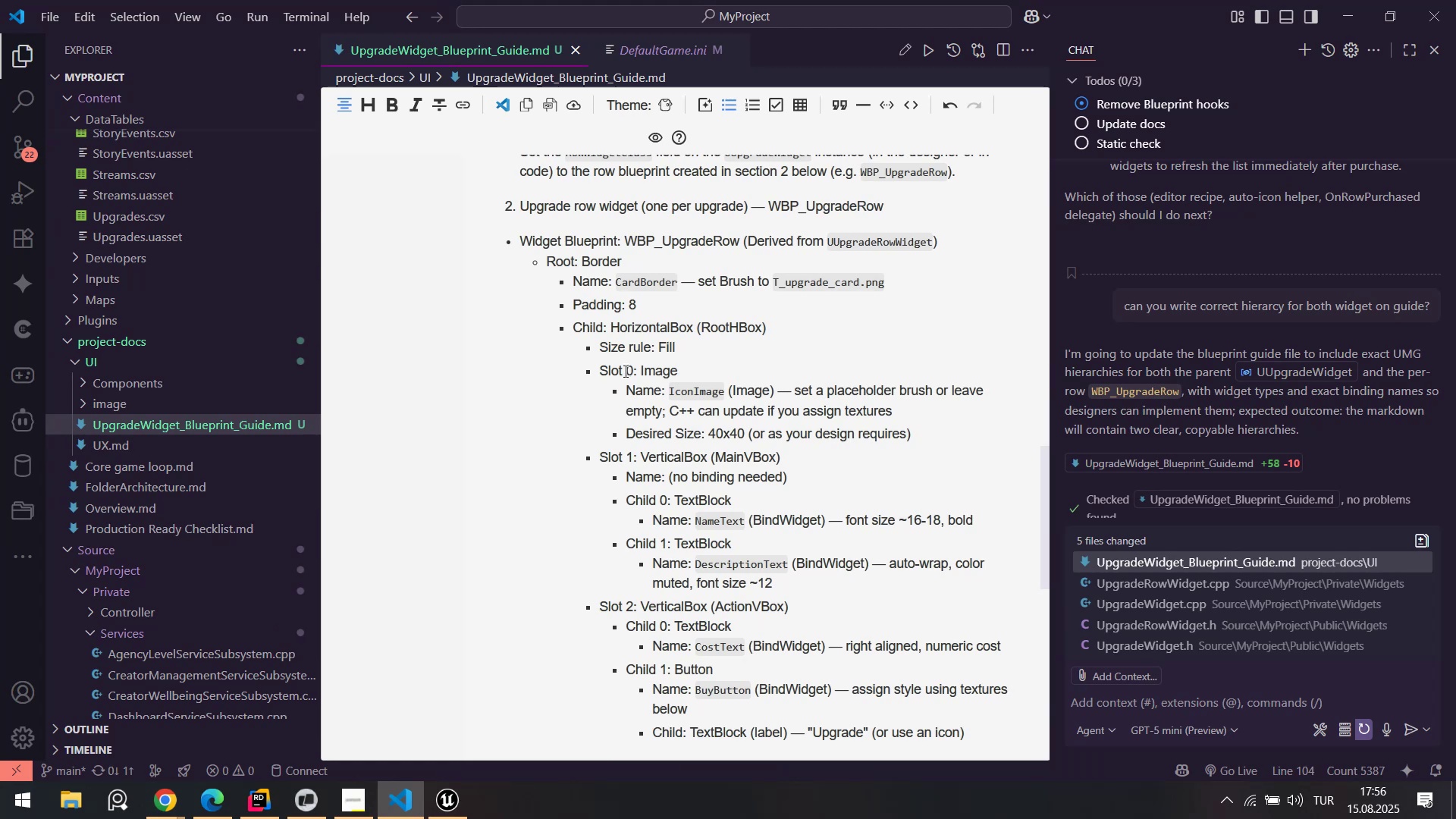 
left_click_drag(start_coordinate=[617, 325], to_coordinate=[657, 326])
 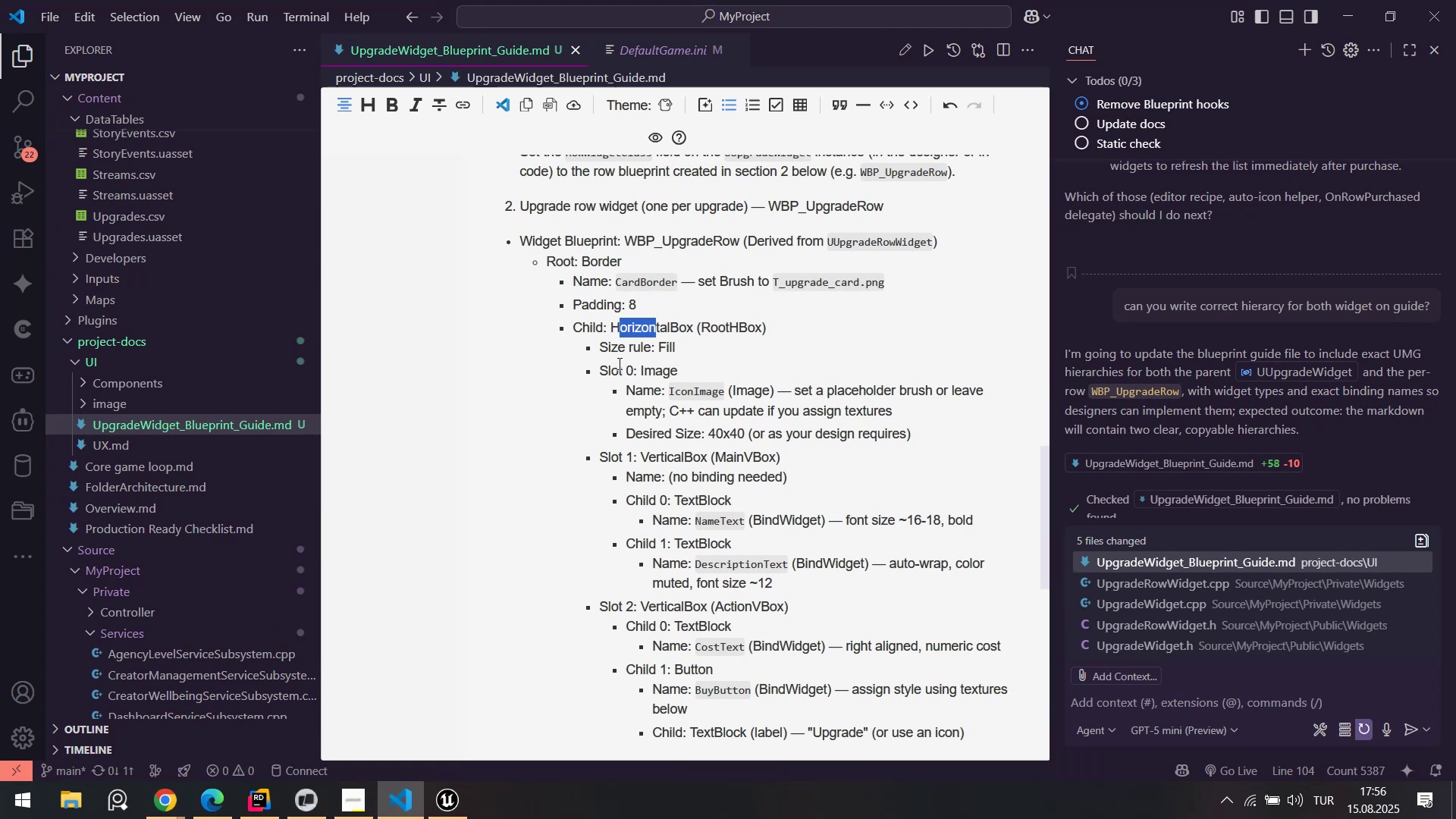 
left_click_drag(start_coordinate=[626, 353], to_coordinate=[670, 352])
 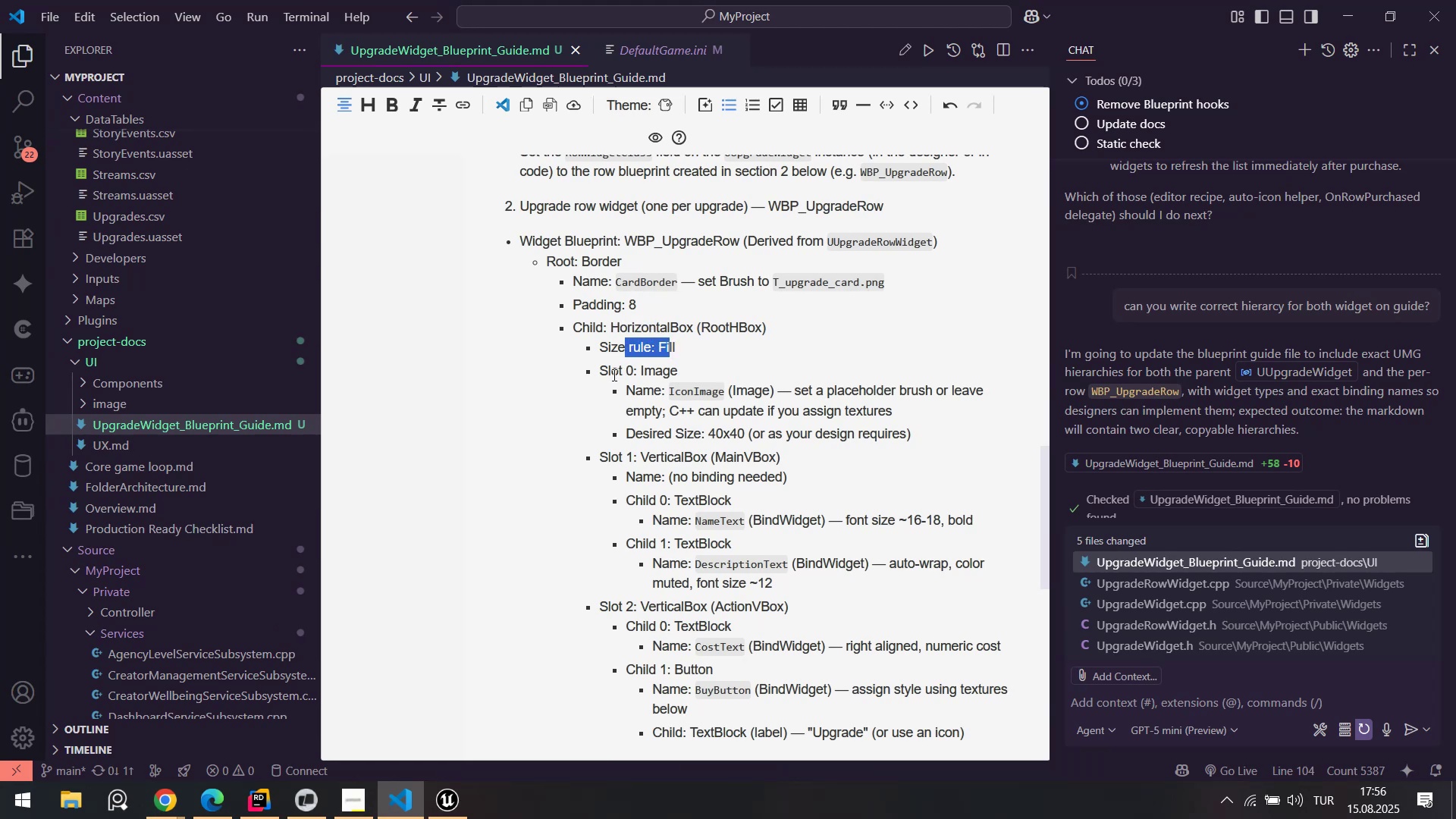 
left_click_drag(start_coordinate=[613, 375], to_coordinate=[676, 372])
 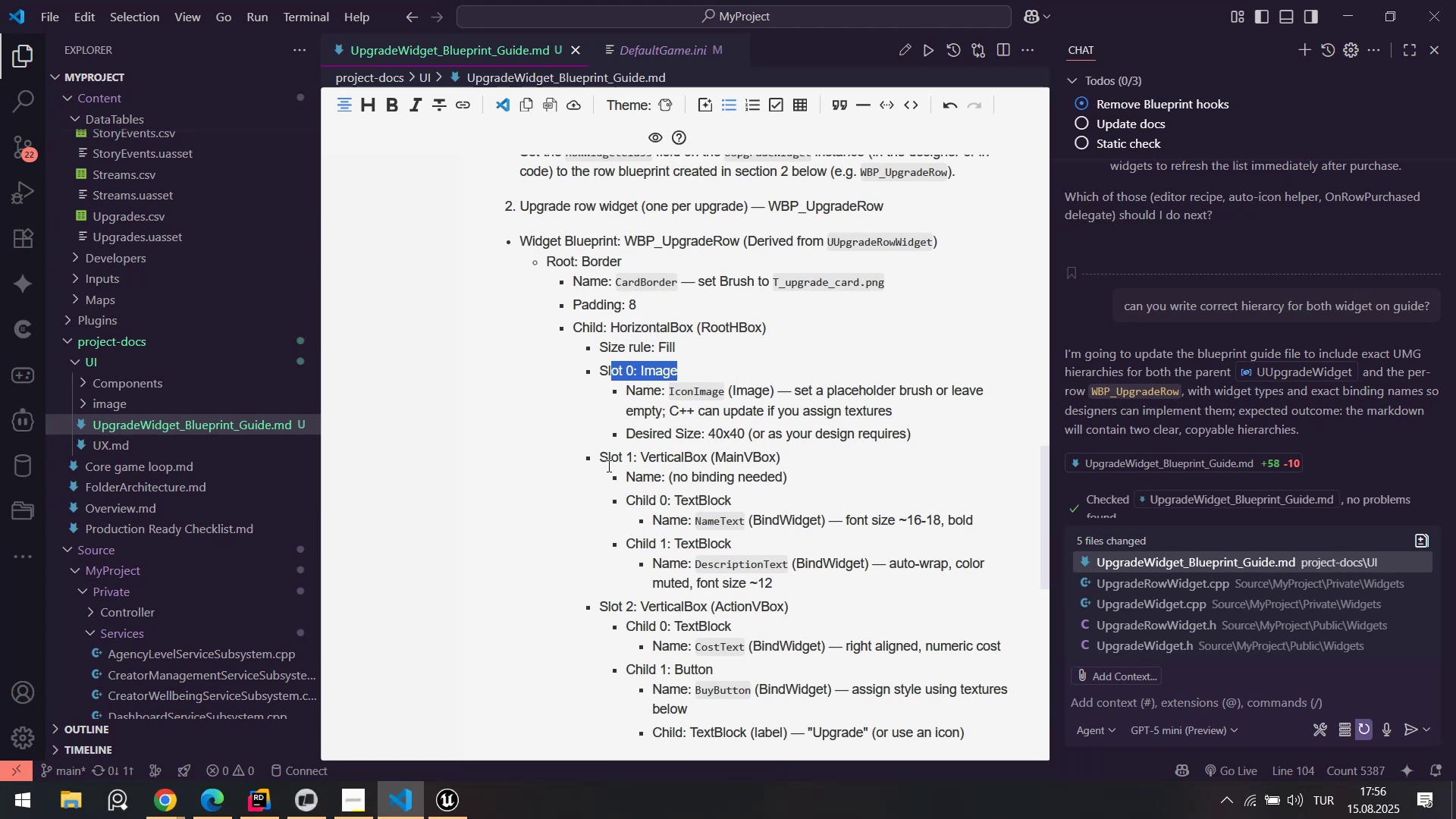 
left_click_drag(start_coordinate=[607, 460], to_coordinate=[692, 457])
 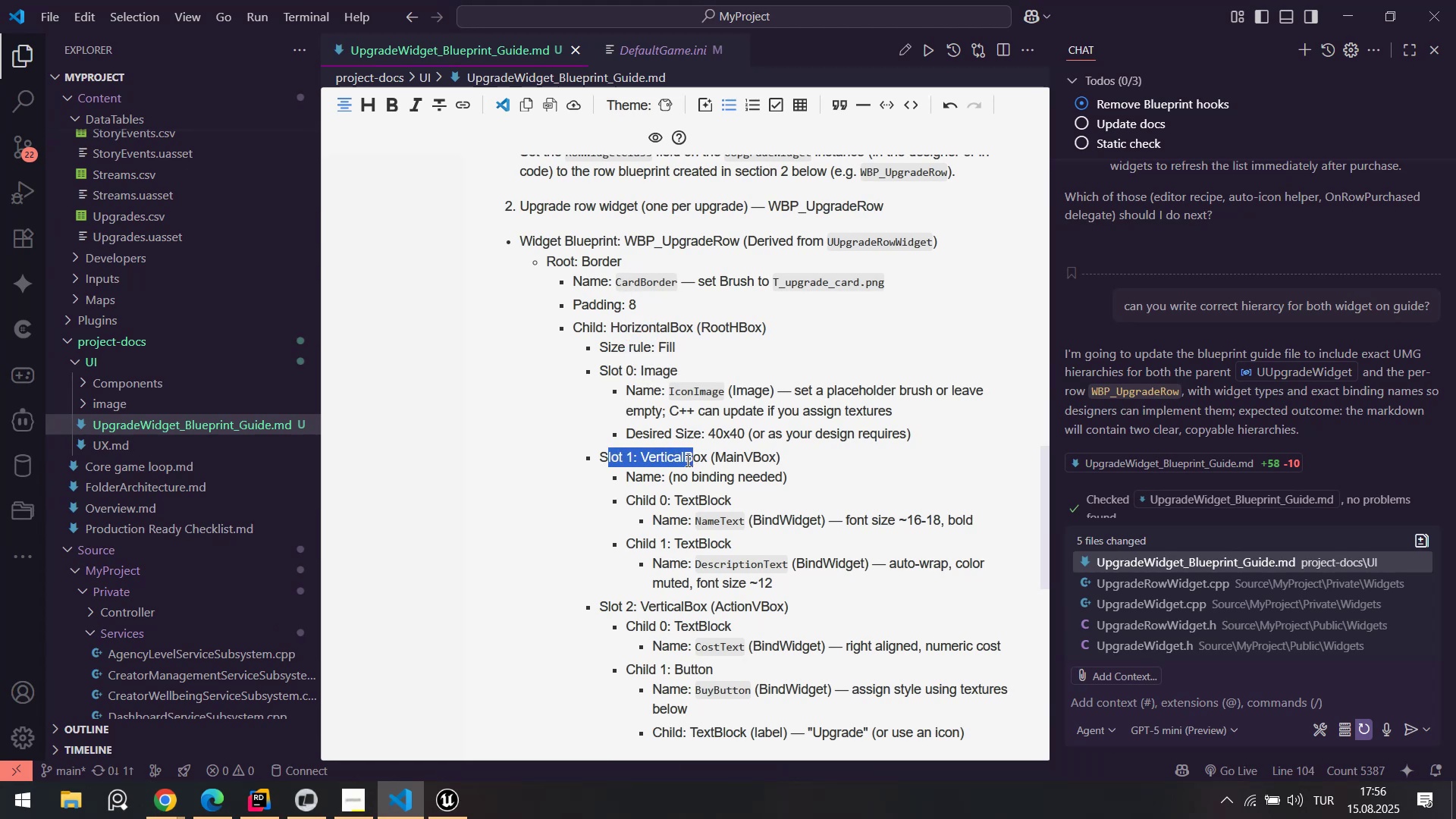 
key(Alt+AltLeft)
 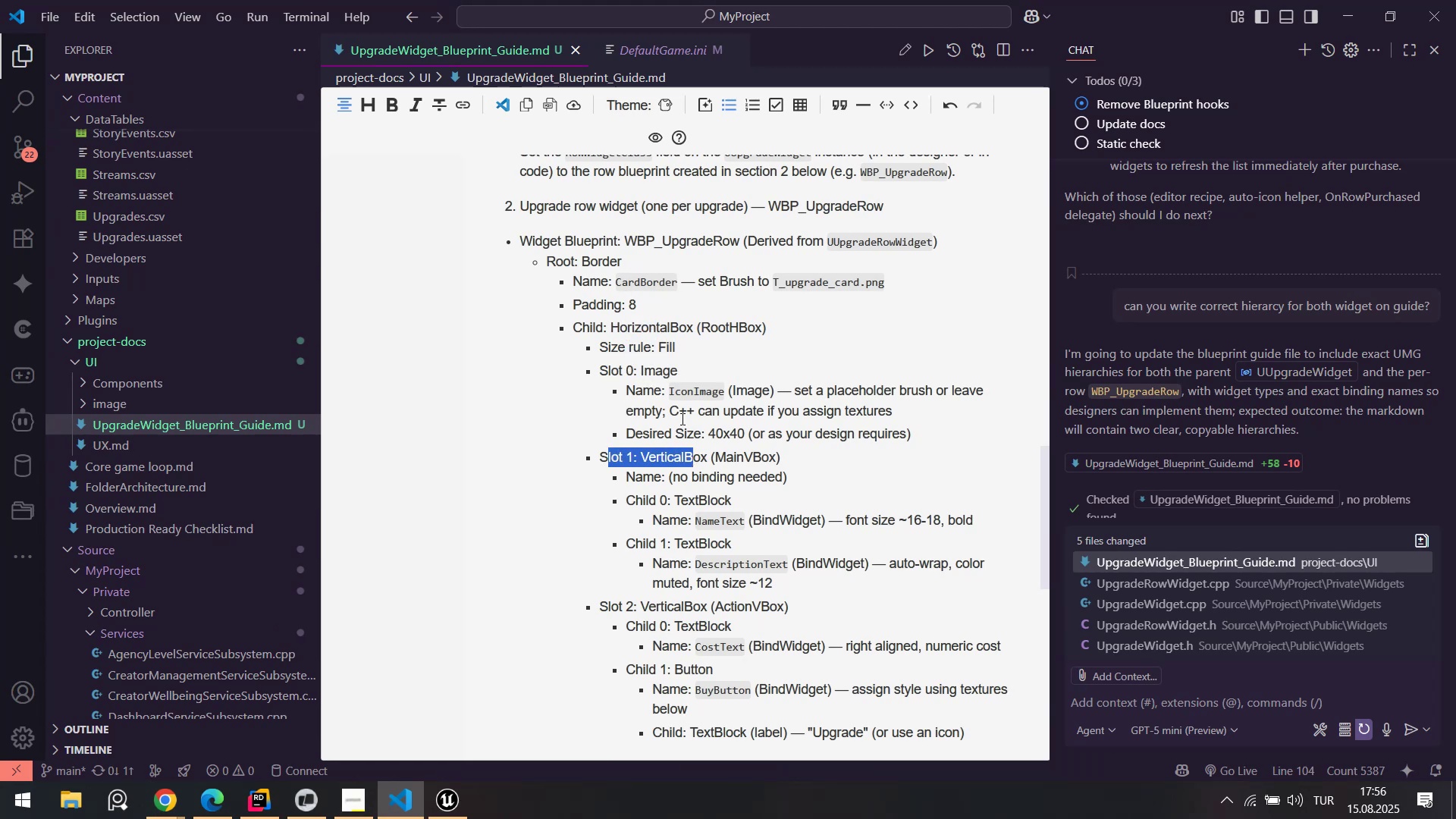 
key(Alt+Tab)
 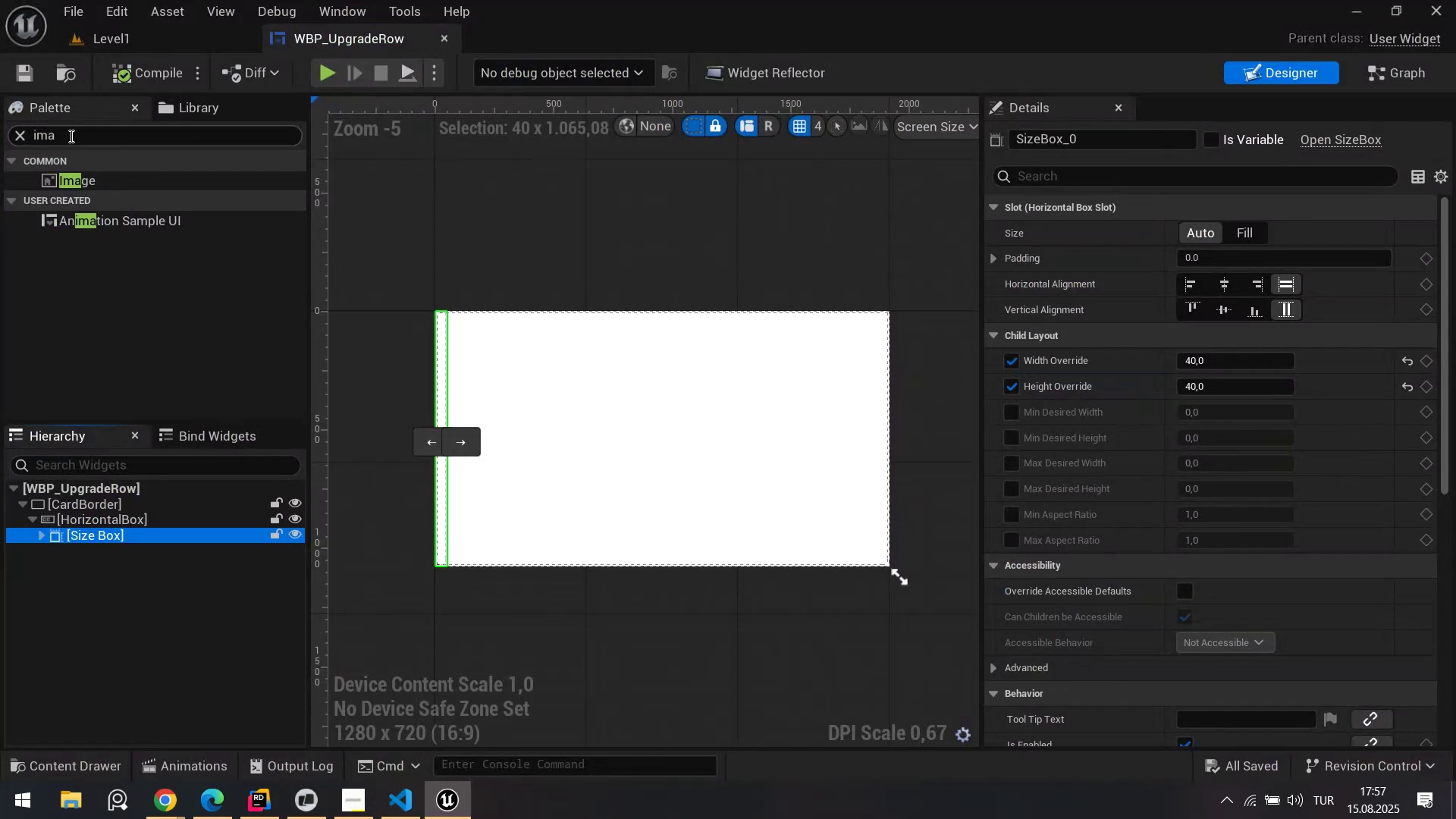 
left_click_drag(start_coordinate=[71, 143], to_coordinate=[8, 143])
 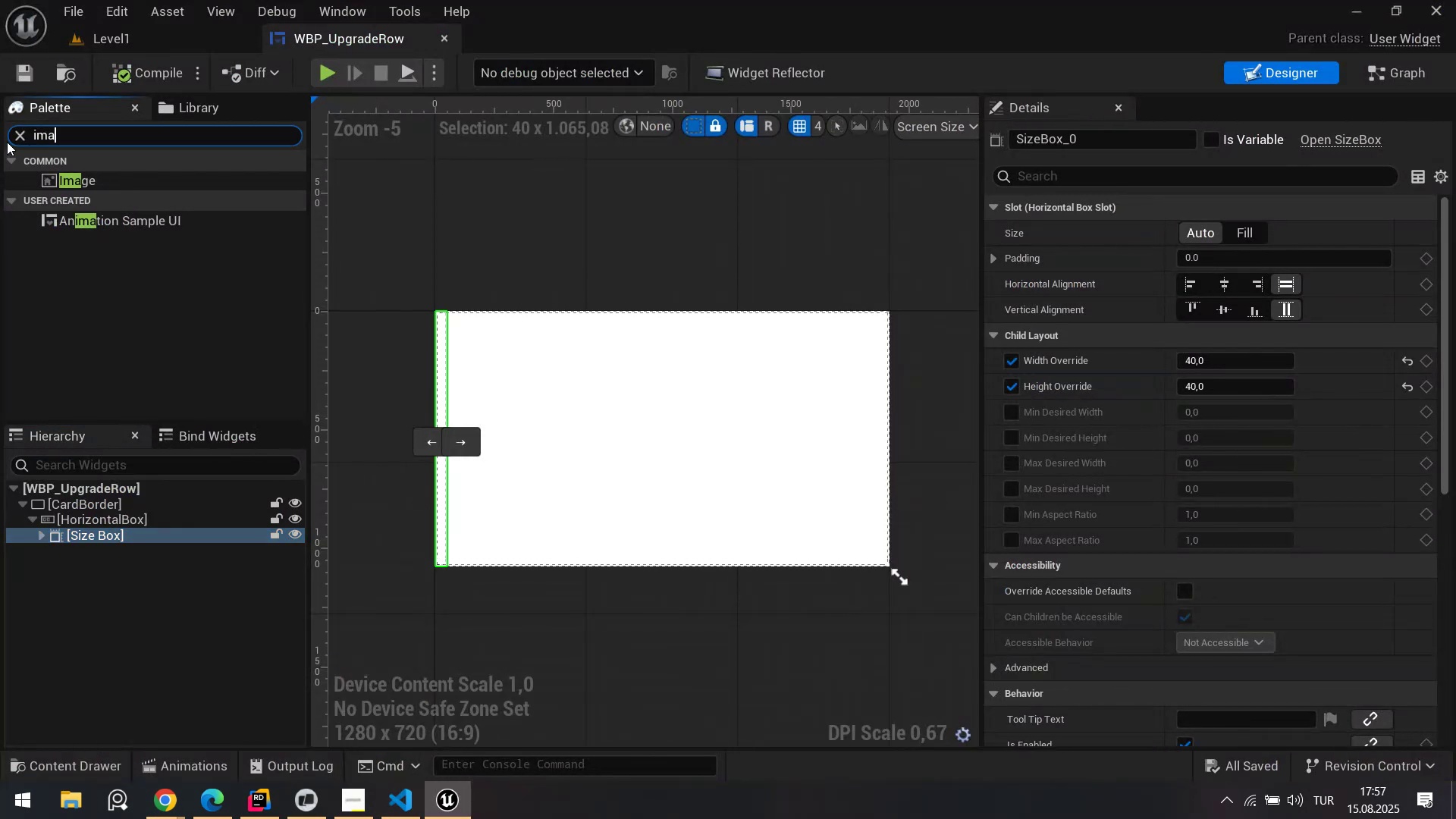 
key(V)
 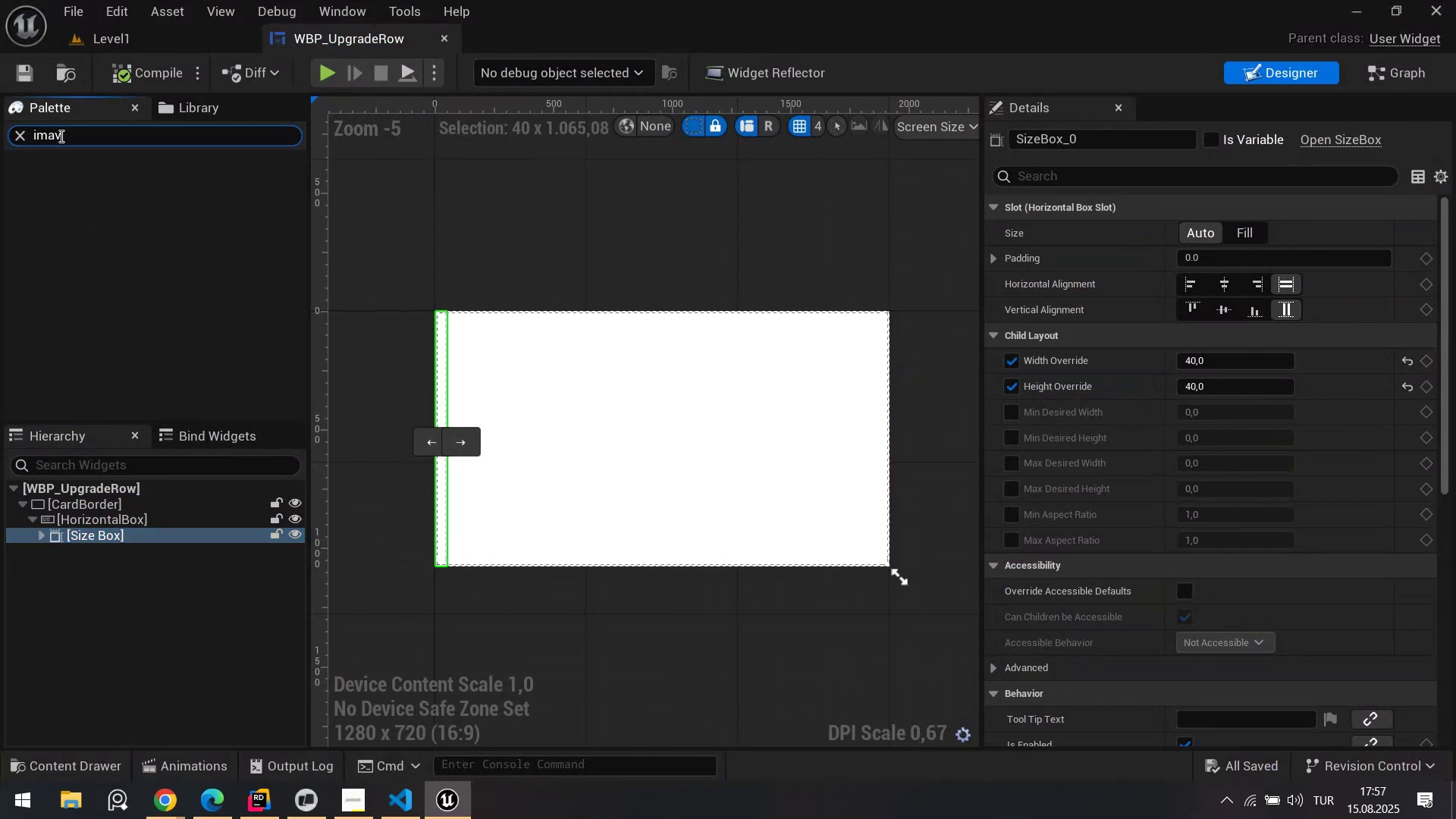 
key(Control+ControlLeft)
 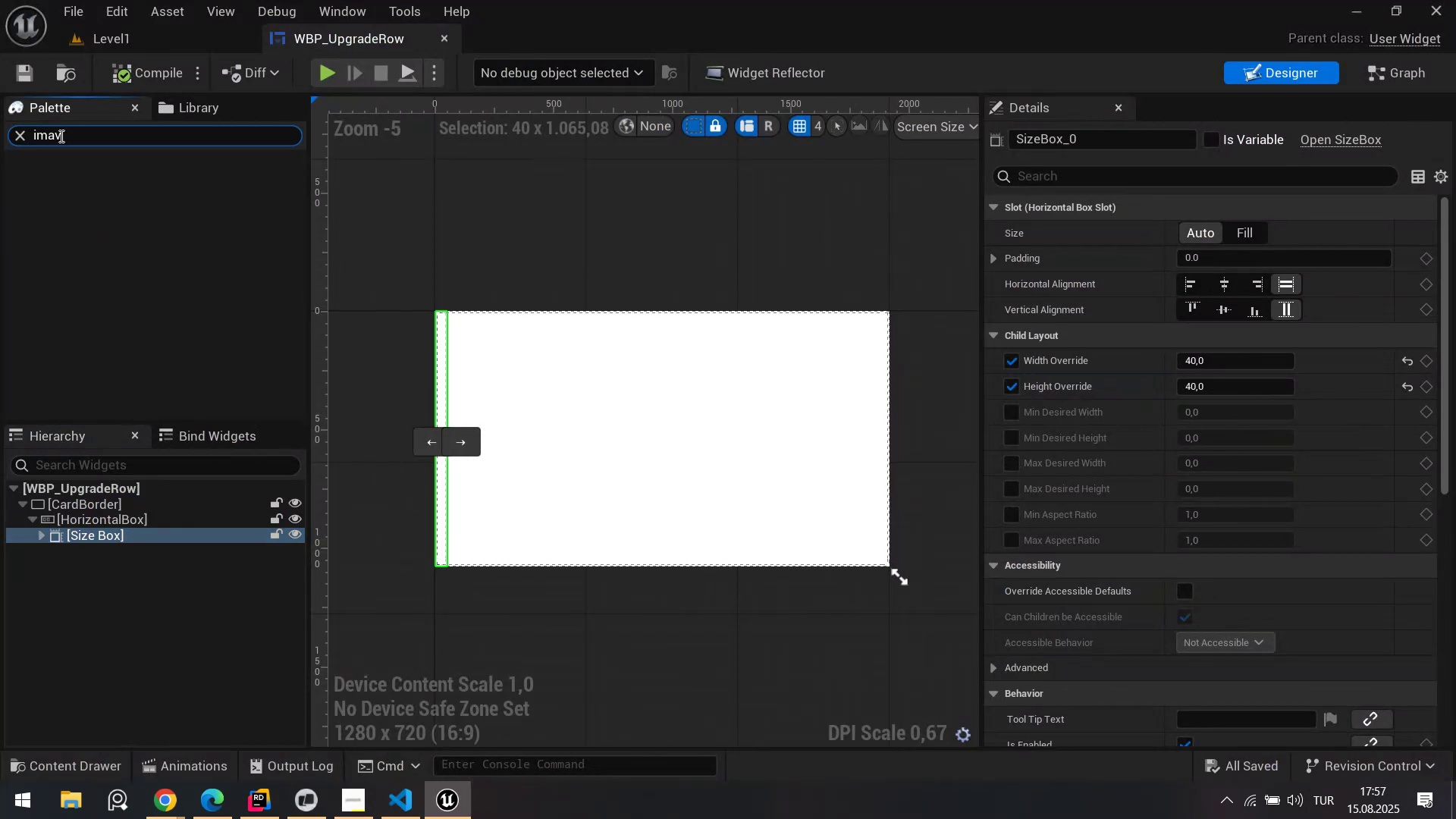 
key(Control+A)
 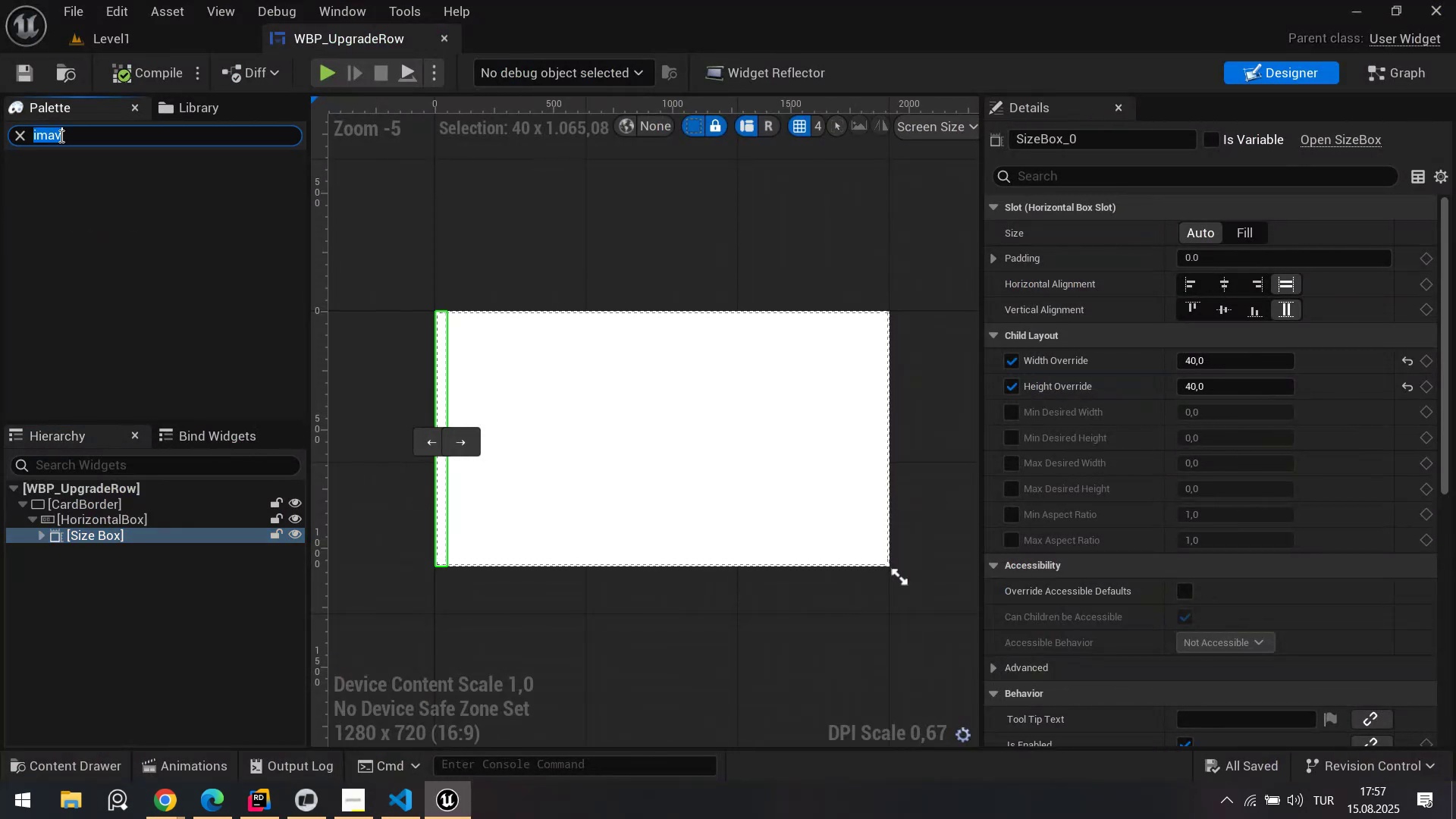 
type(vert)
 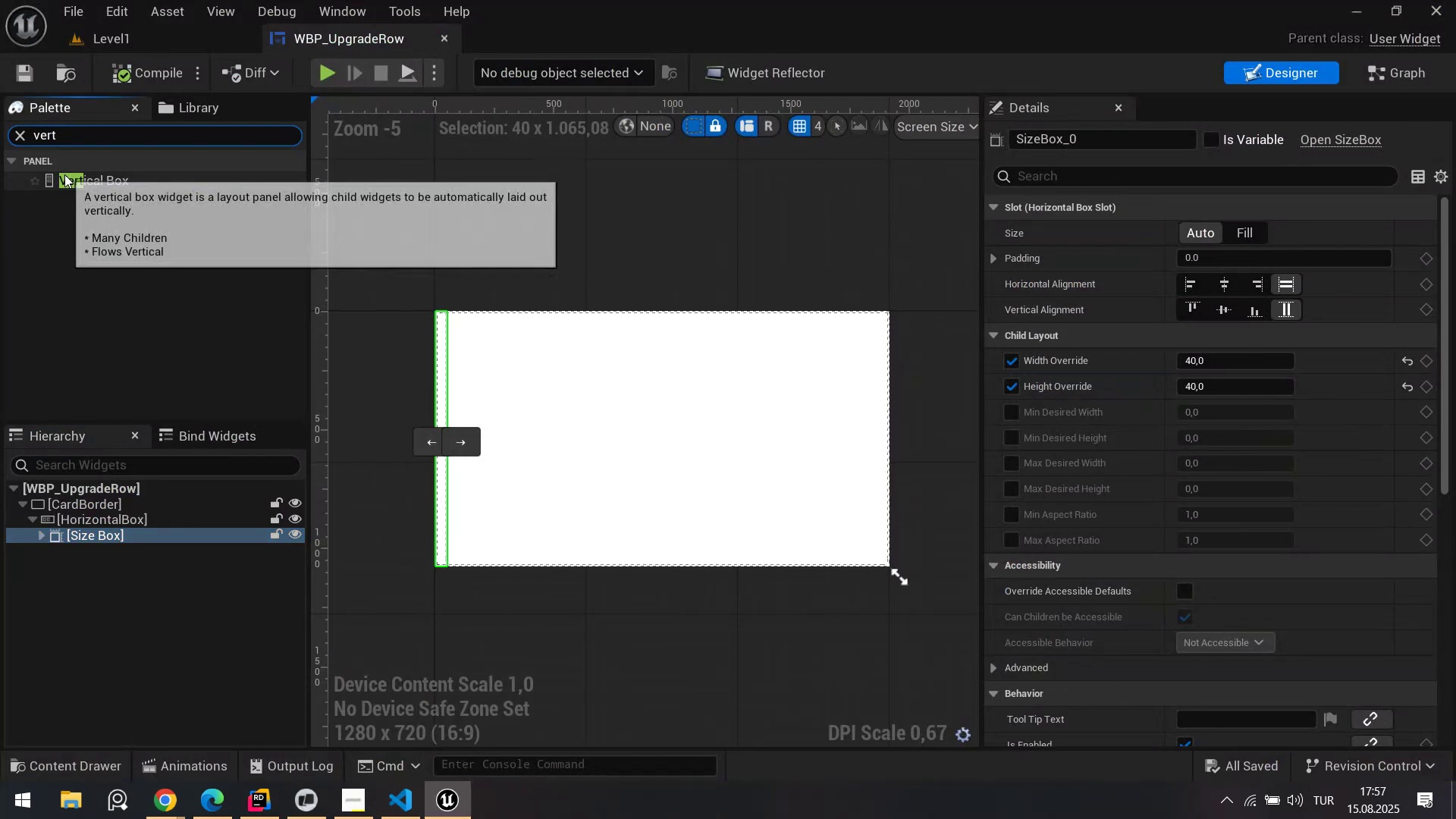 
left_click_drag(start_coordinate=[68, 175], to_coordinate=[77, 541])
 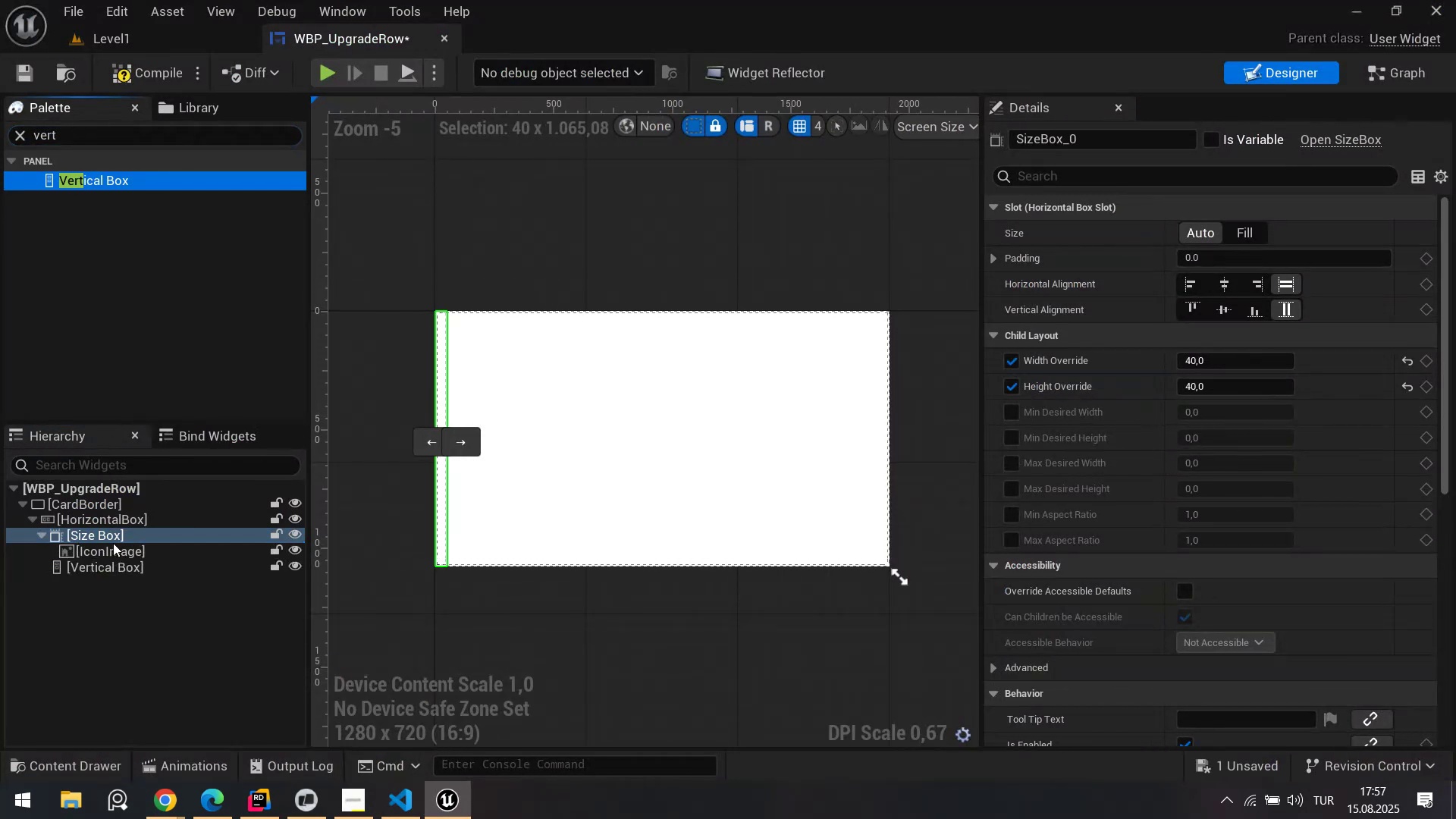 
key(Alt+AltLeft)
 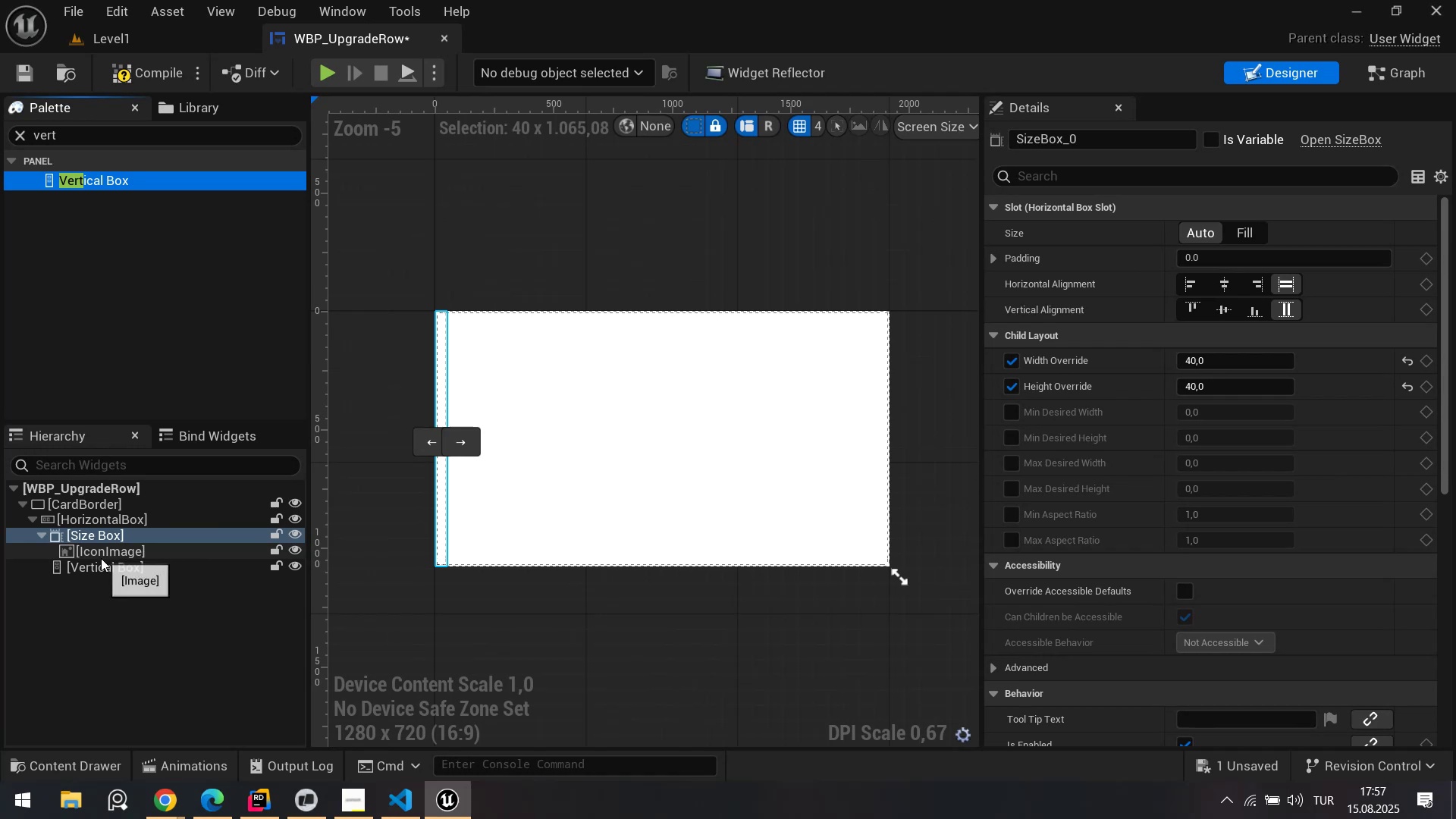 
key(Alt+AltLeft)
 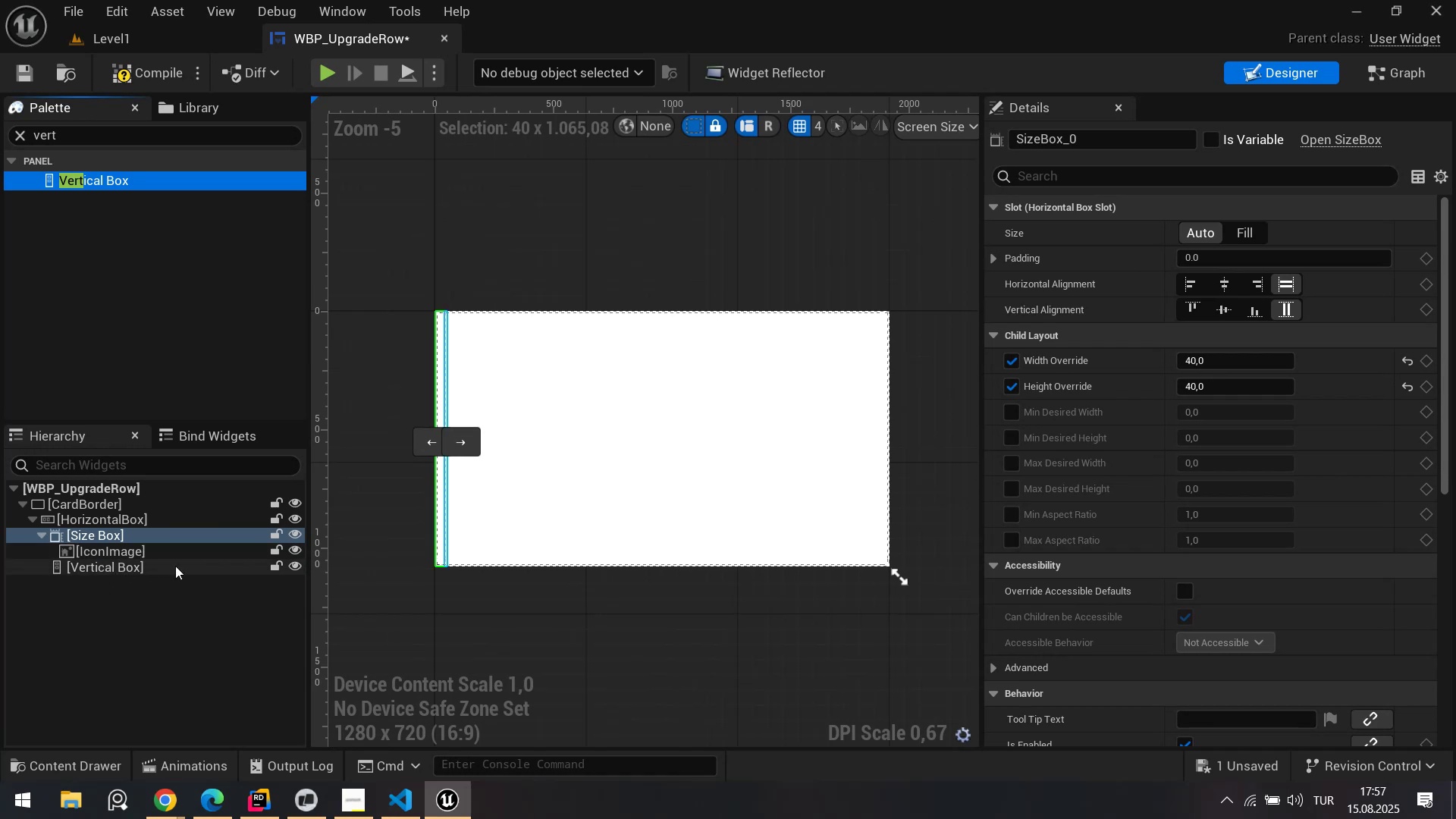 
key(Alt+Tab)
 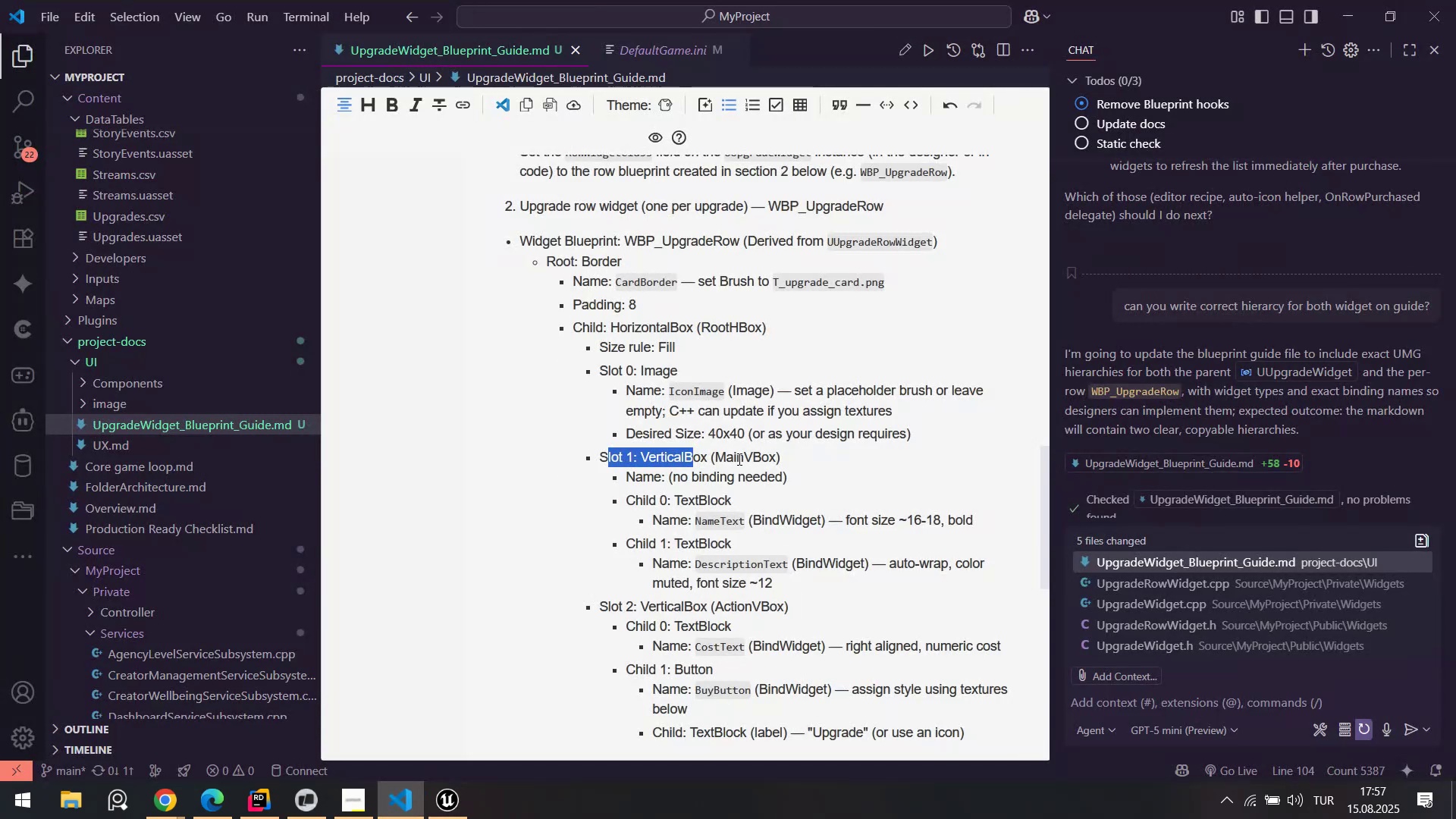 
double_click([739, 458])
 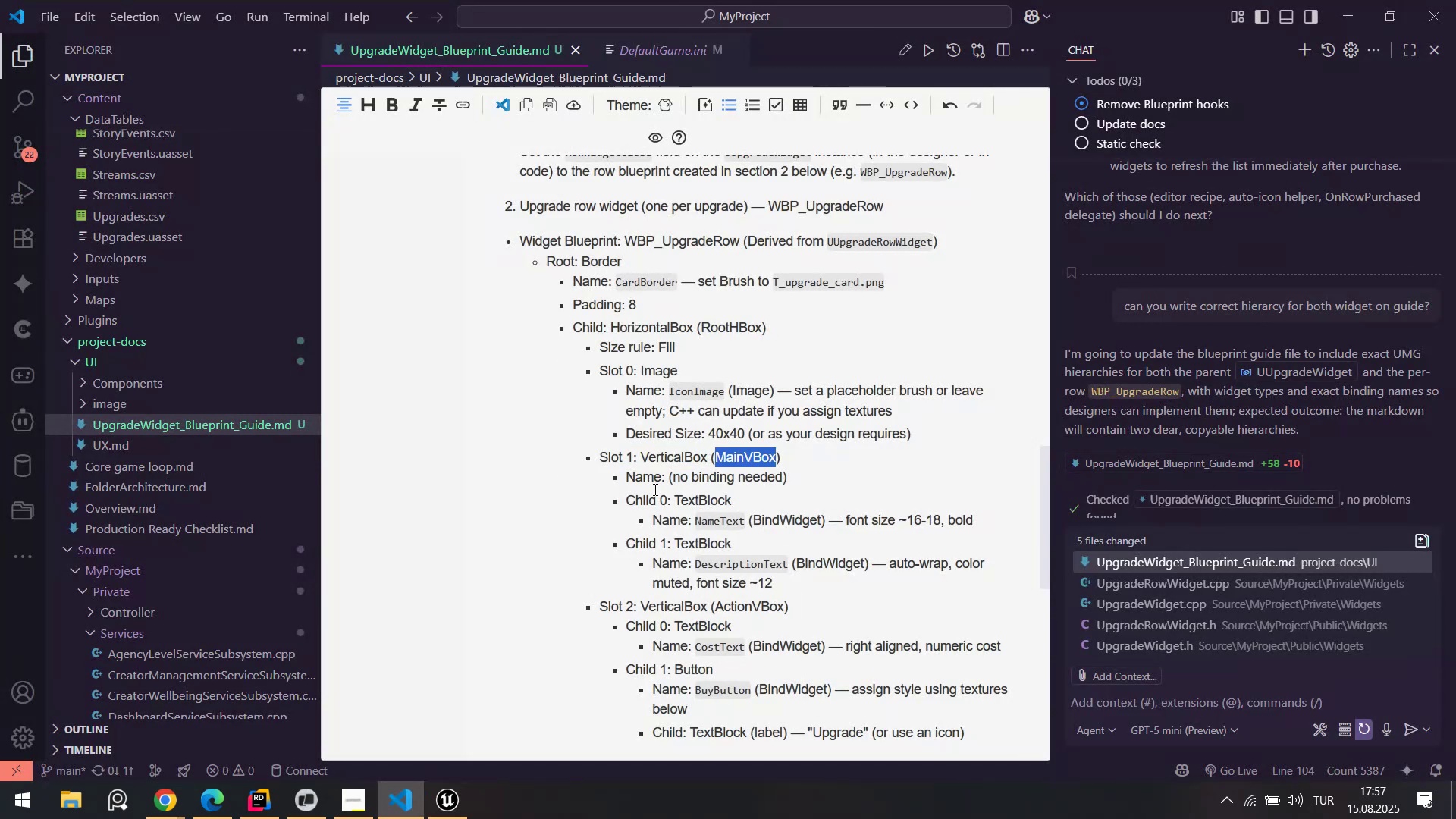 
wait(5.08)
 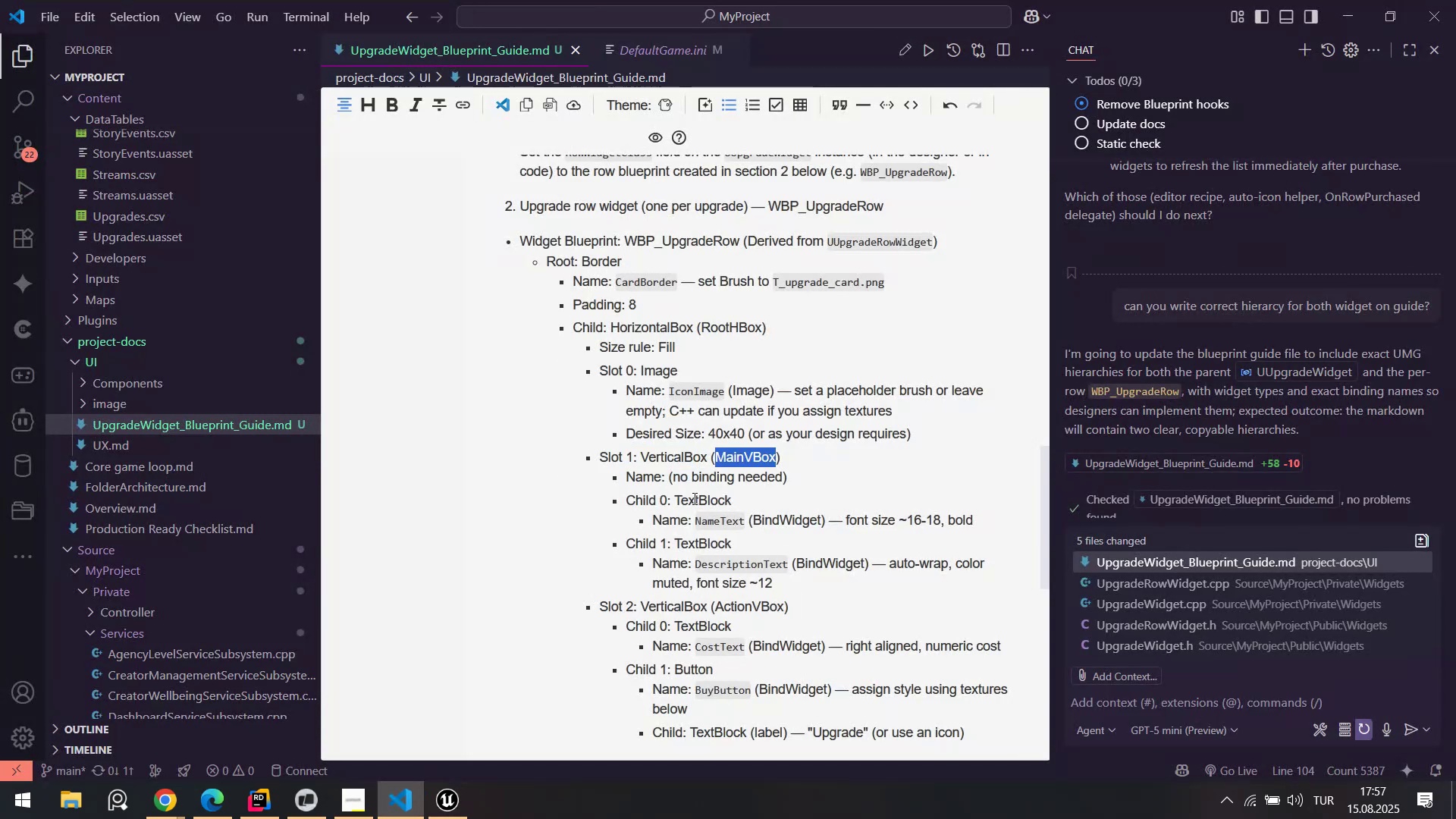 
double_click([688, 500])
 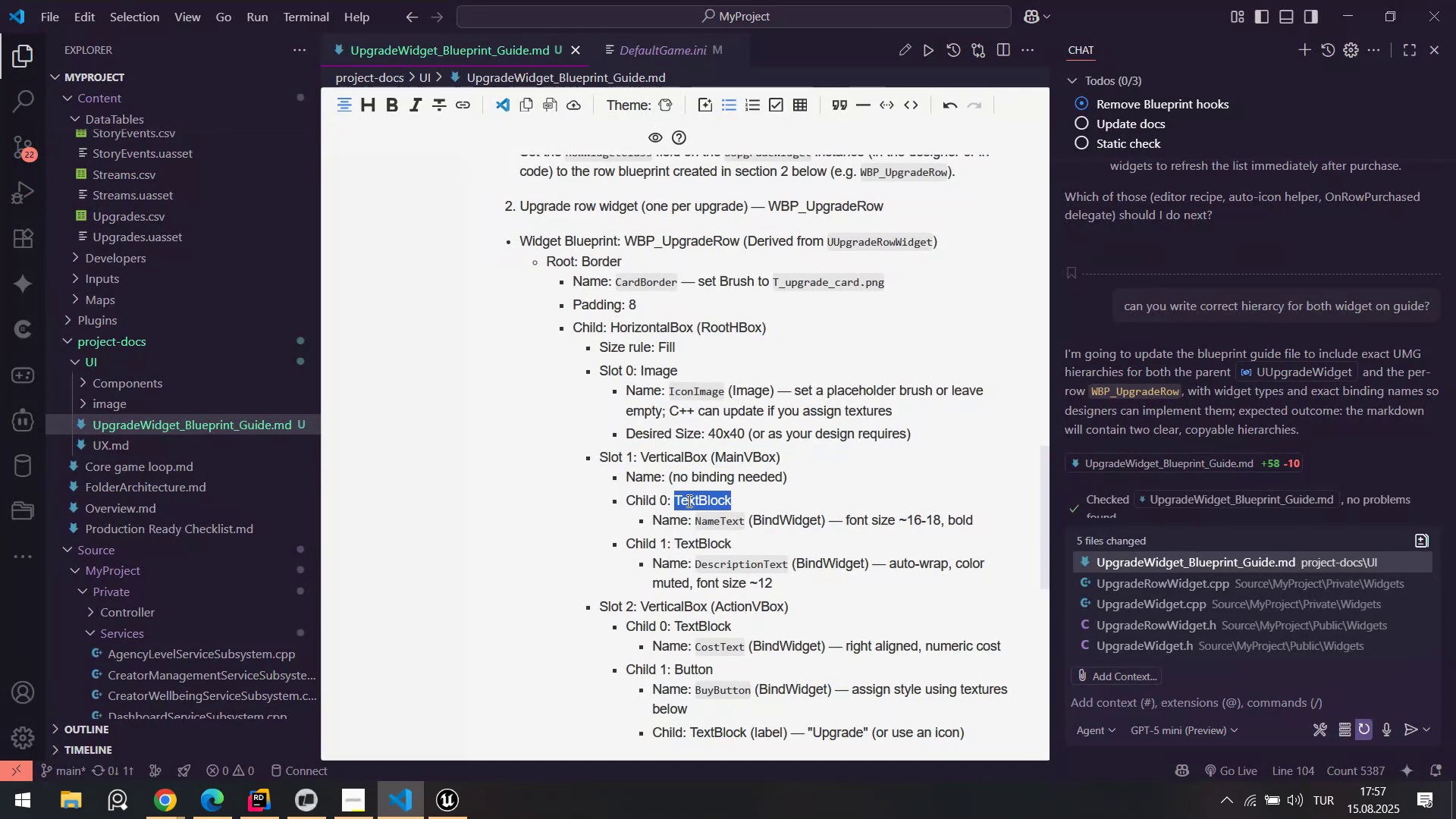 
key(Control+ControlLeft)
 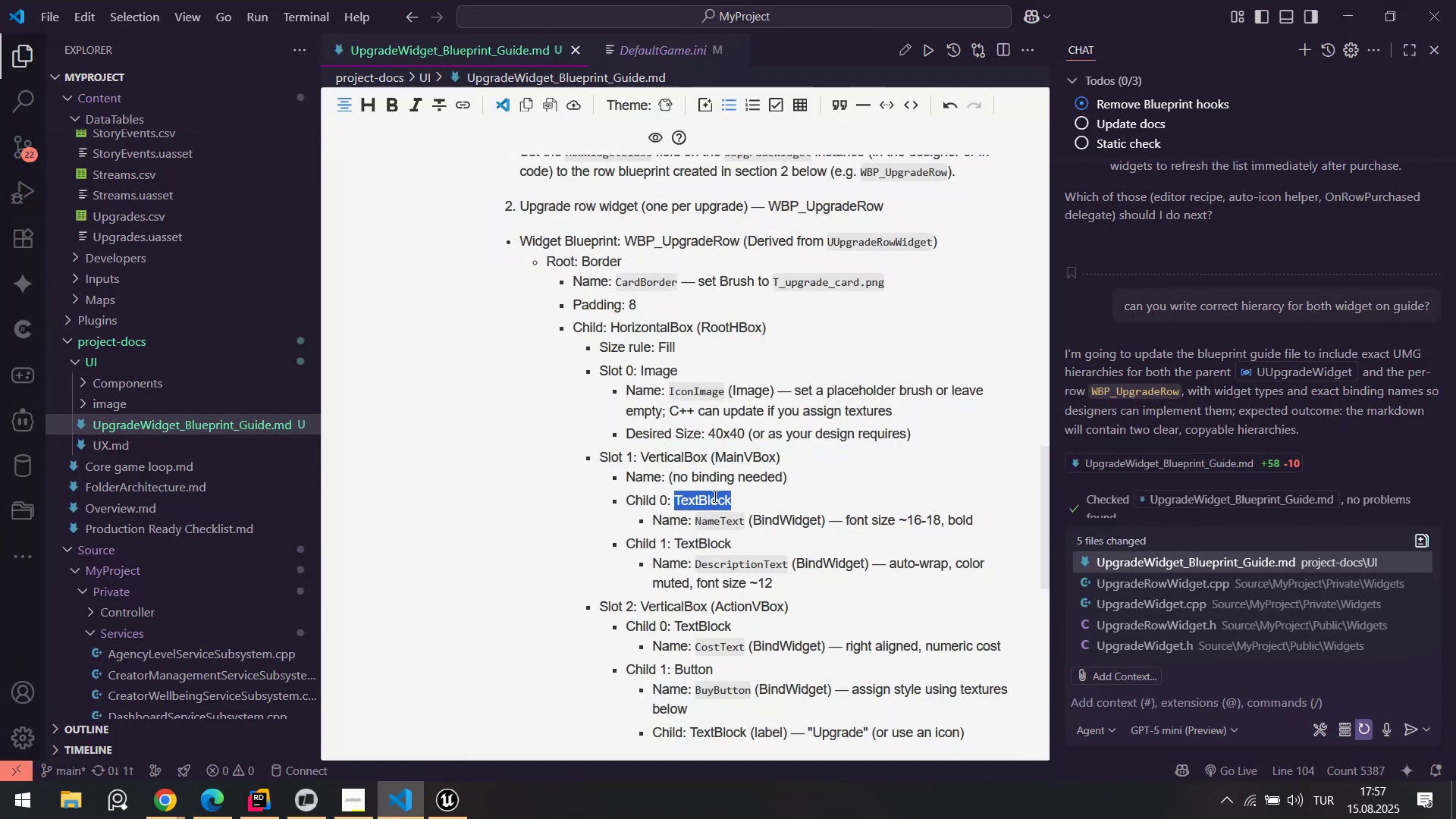 
key(Control+C)
 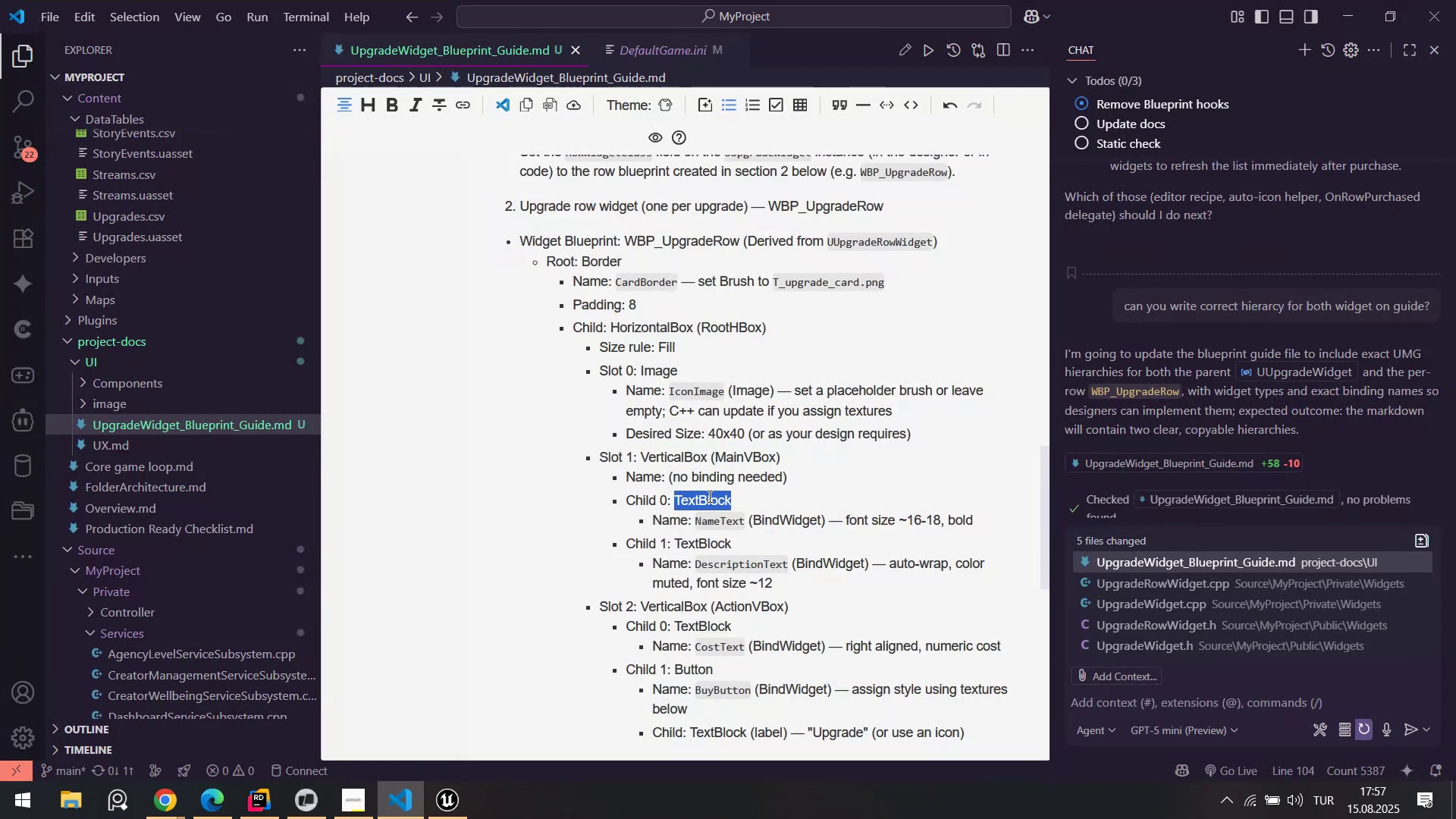 
key(Alt+AltLeft)
 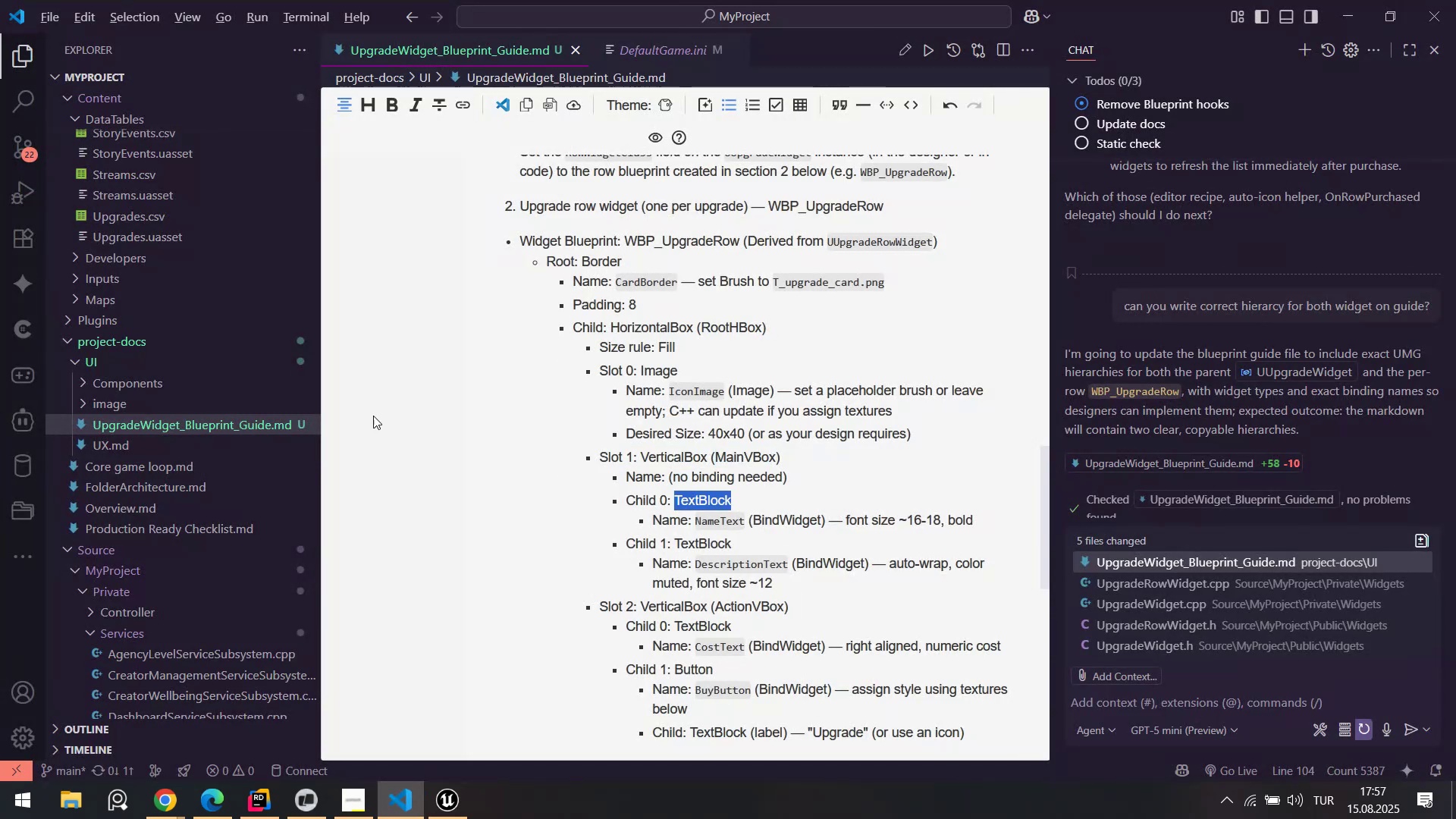 
key(Tab)
type(text)
 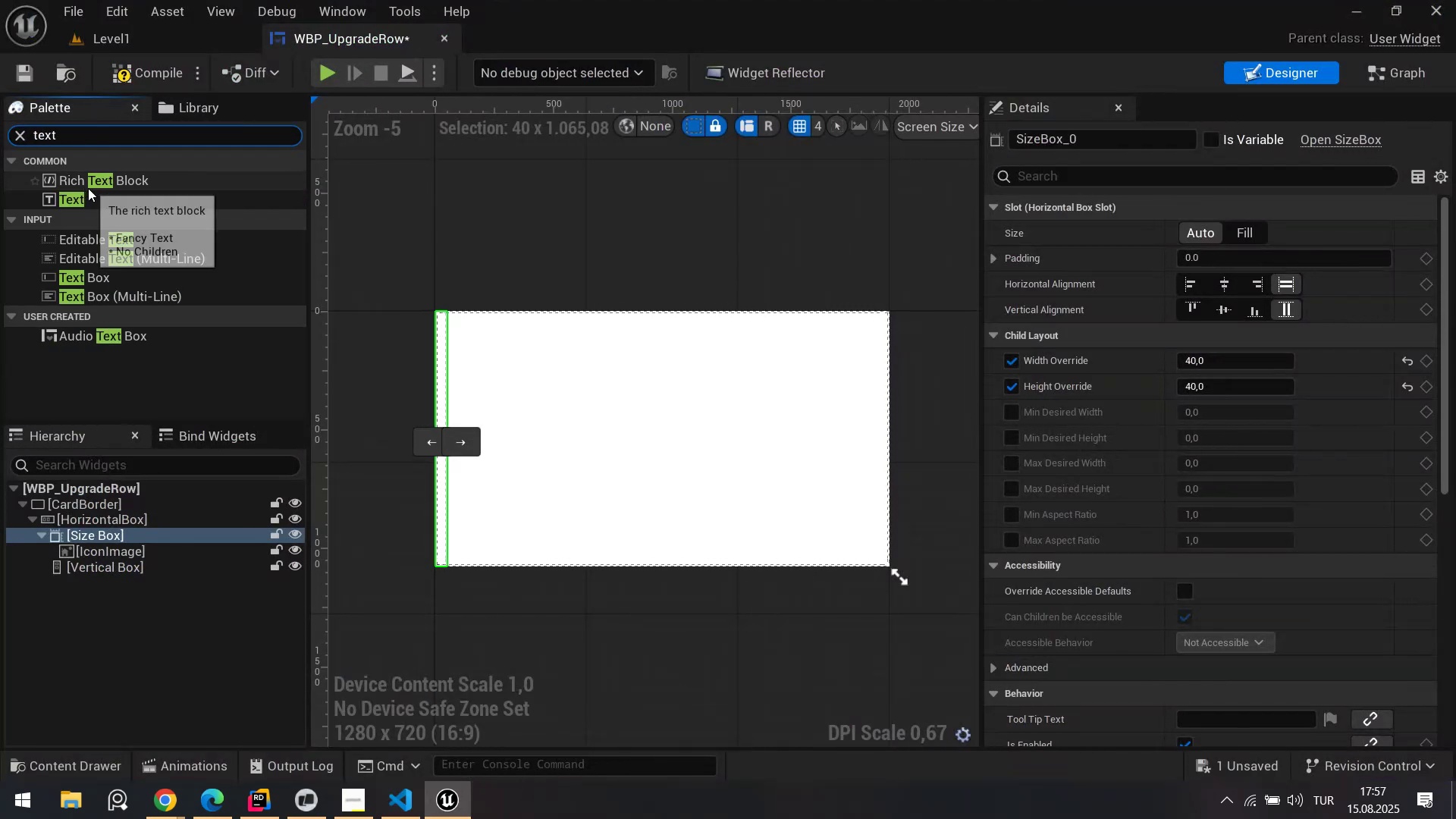 
left_click_drag(start_coordinate=[79, 139], to_coordinate=[16, 131])
 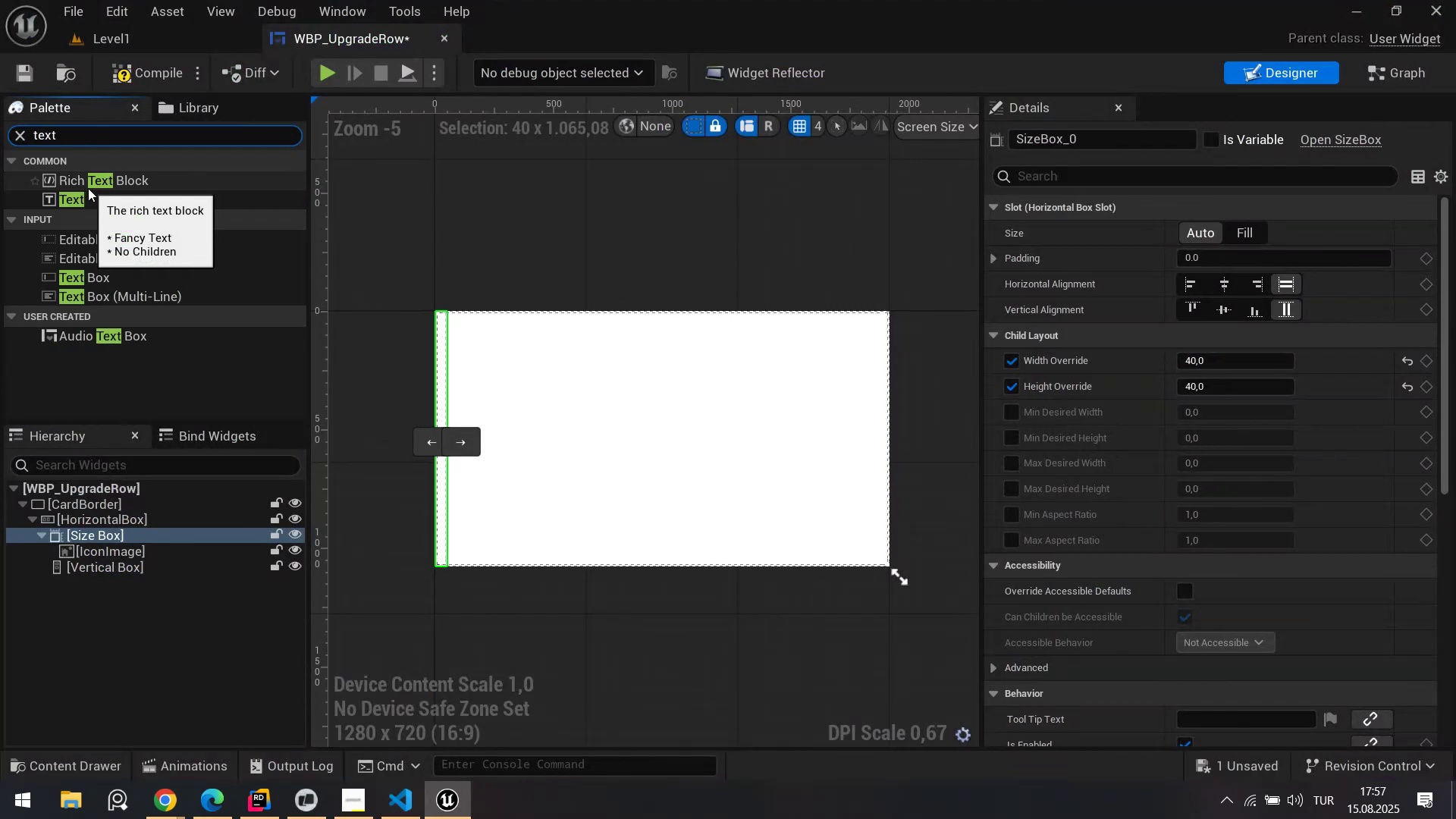 
left_click_drag(start_coordinate=[74, 201], to_coordinate=[101, 564])
 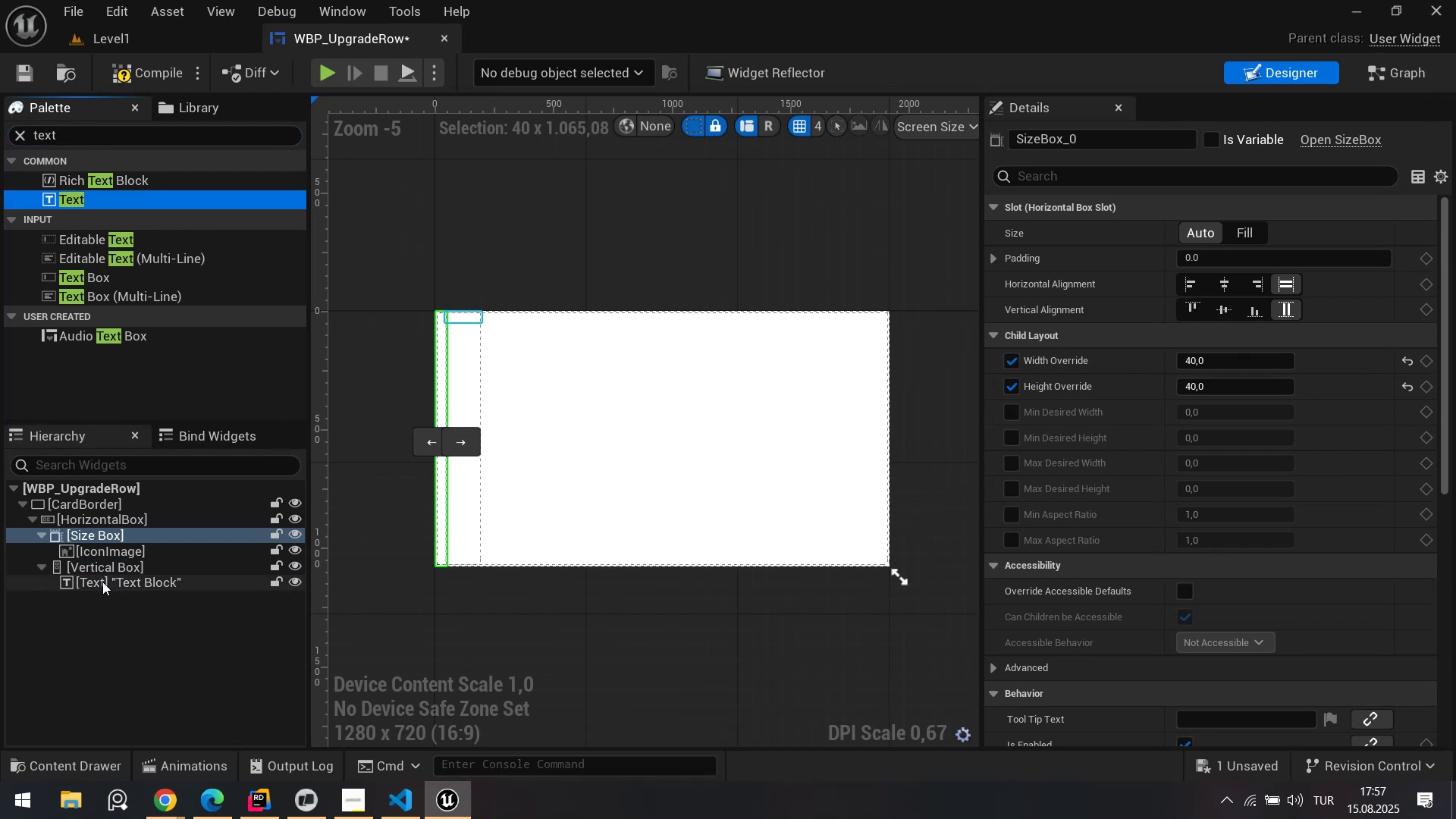 
left_click([102, 582])
 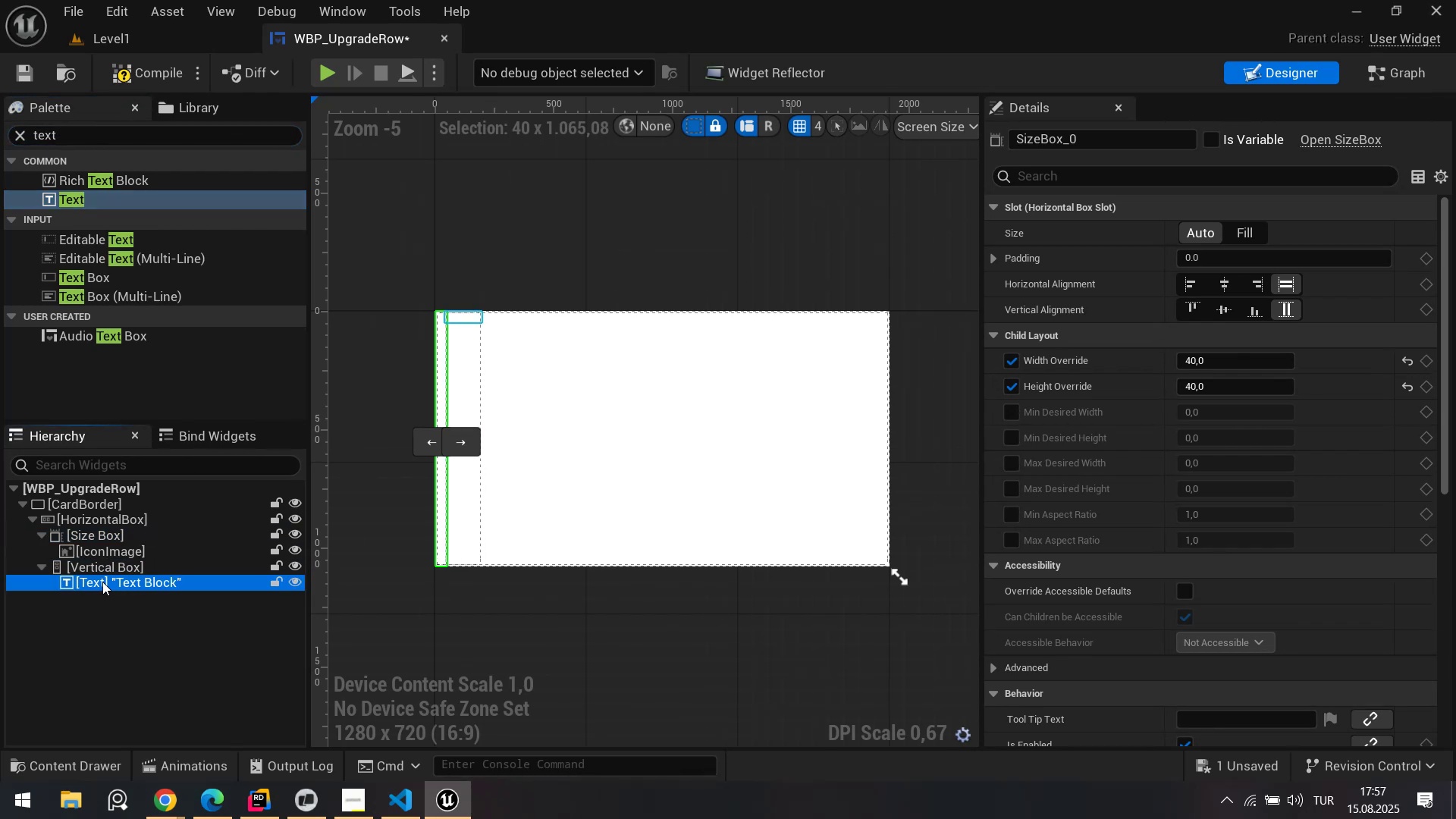 
key(F2)
 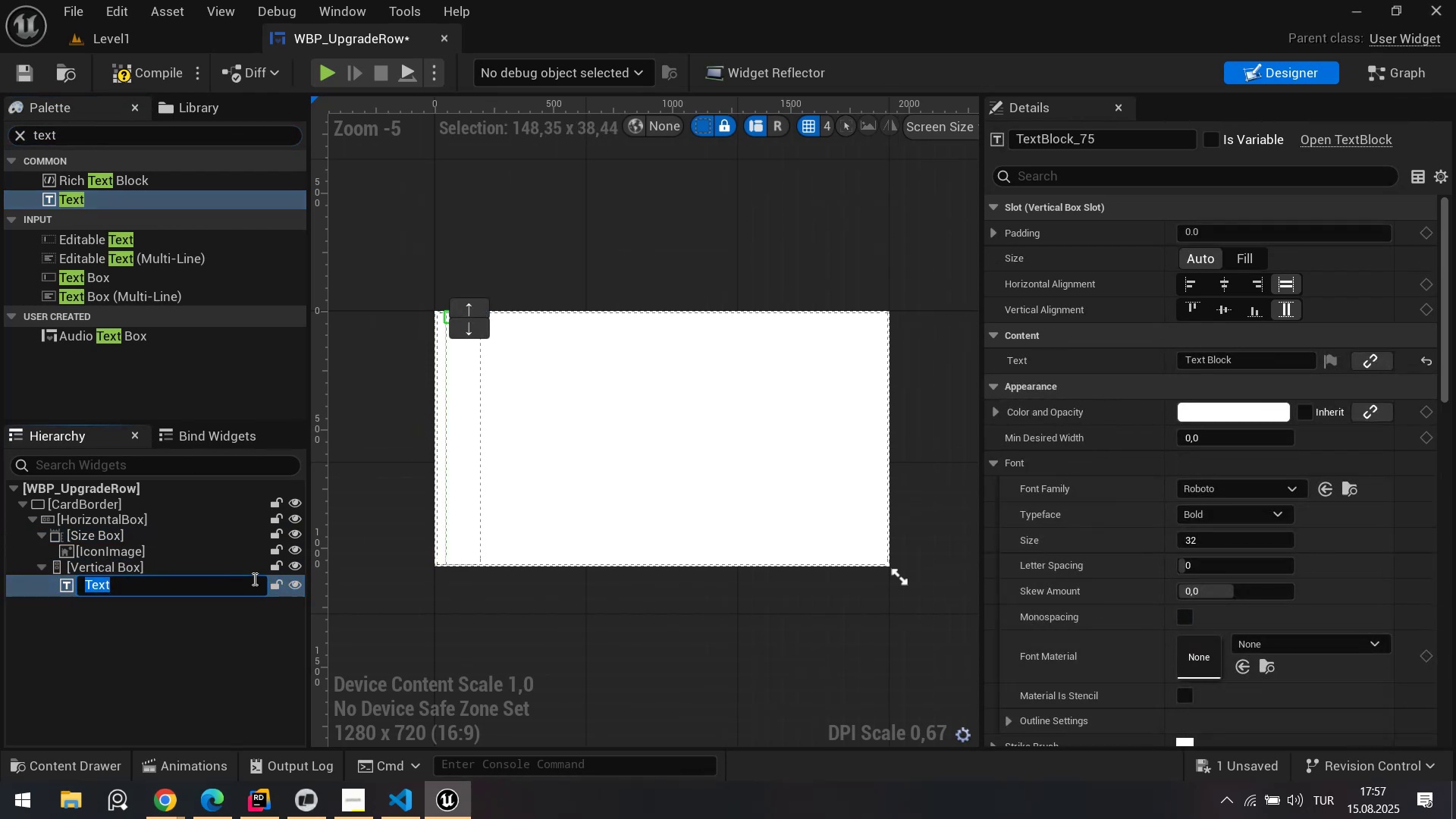 
key(Control+ControlLeft)
 